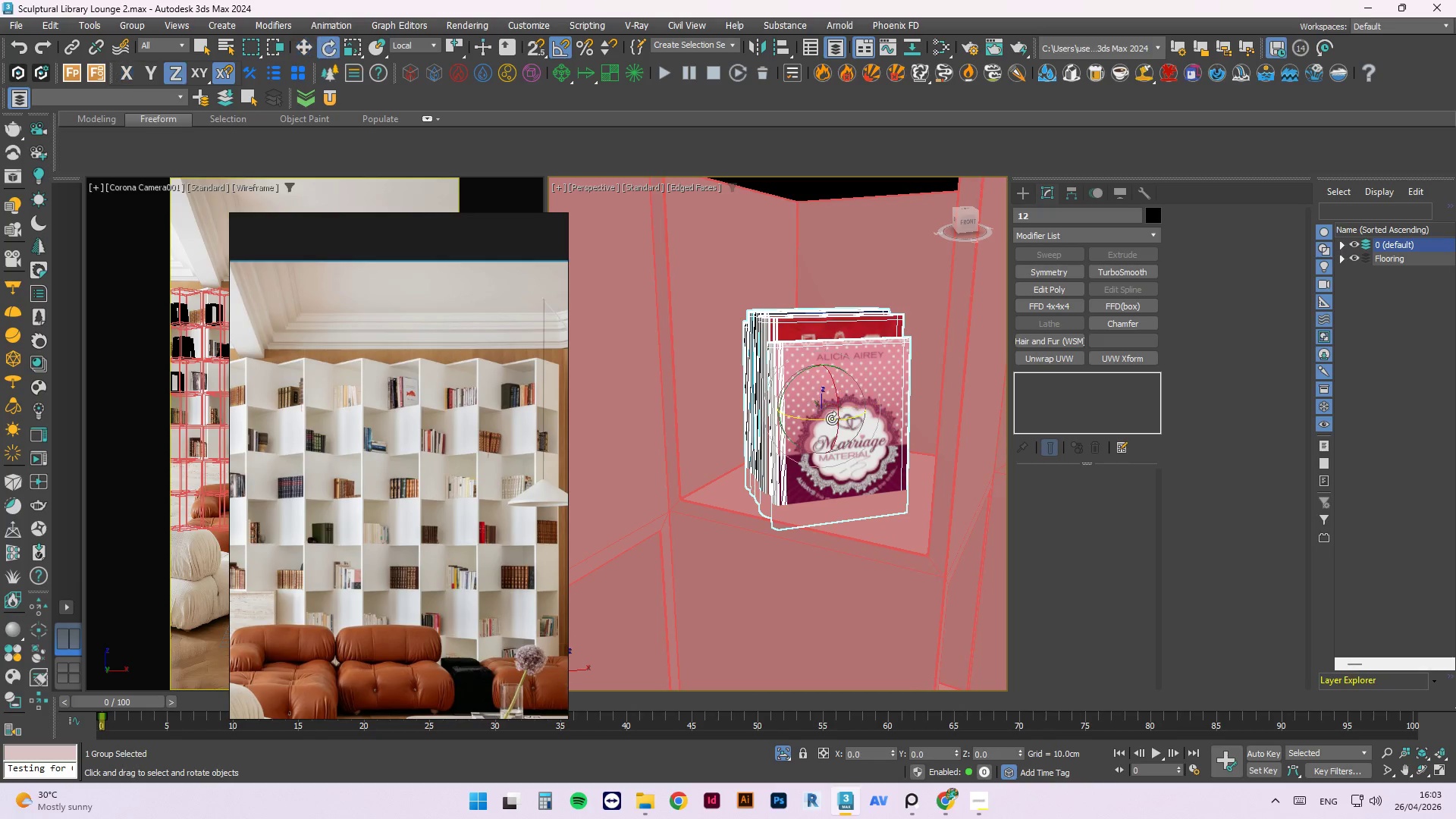 
key(E)
 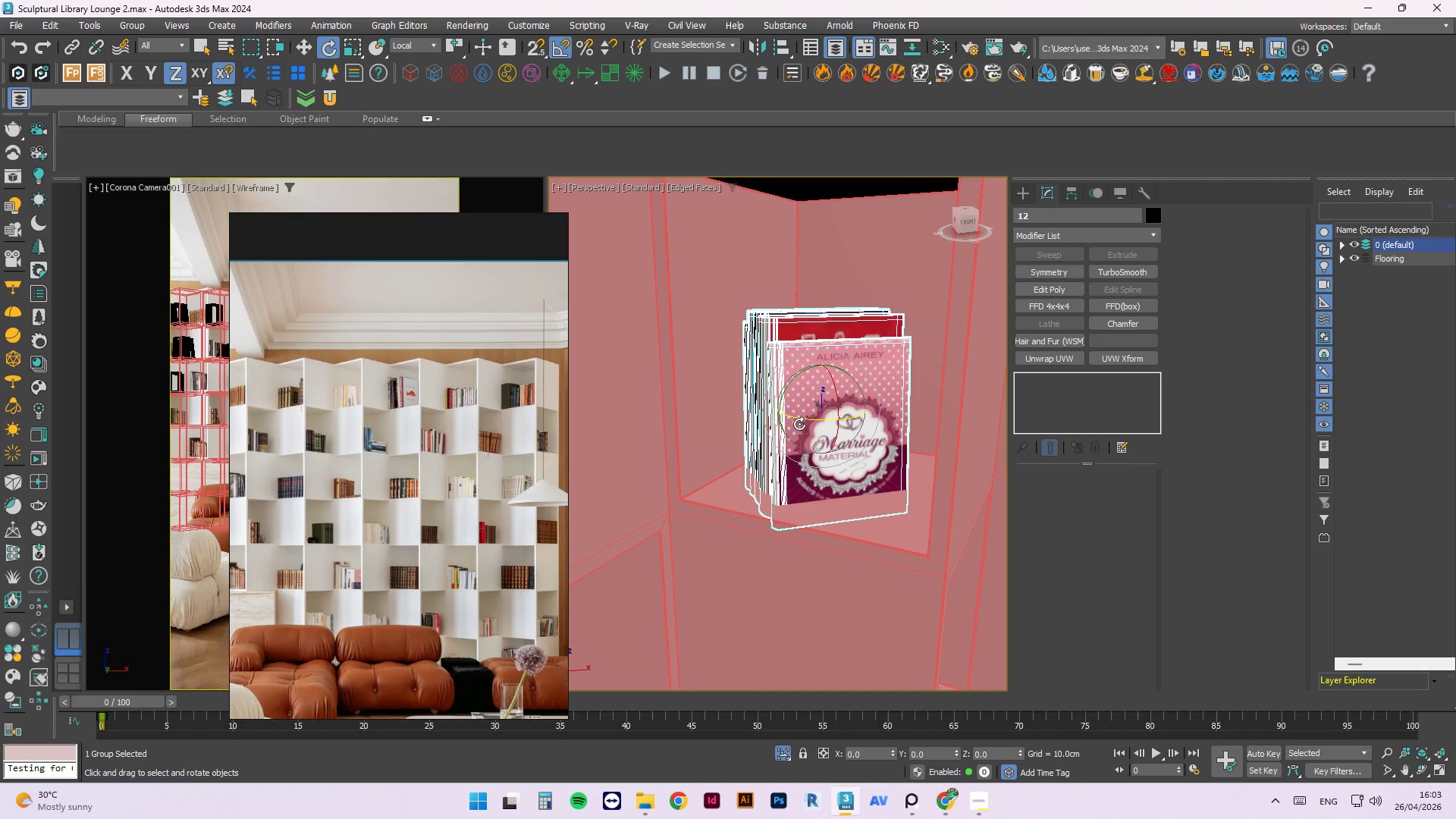 
left_click_drag(start_coordinate=[797, 422], to_coordinate=[830, 415])
 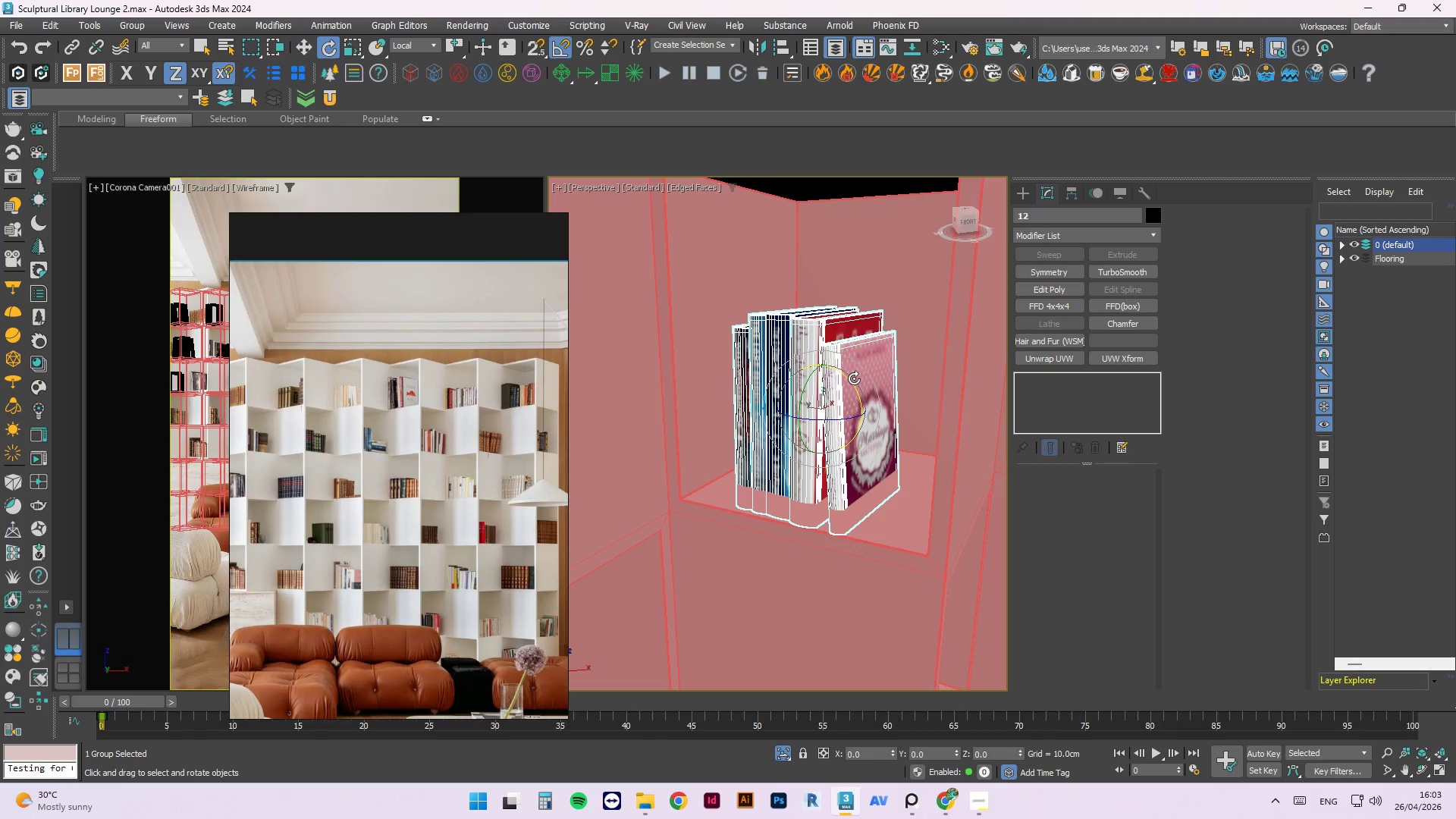 
wait(6.42)
 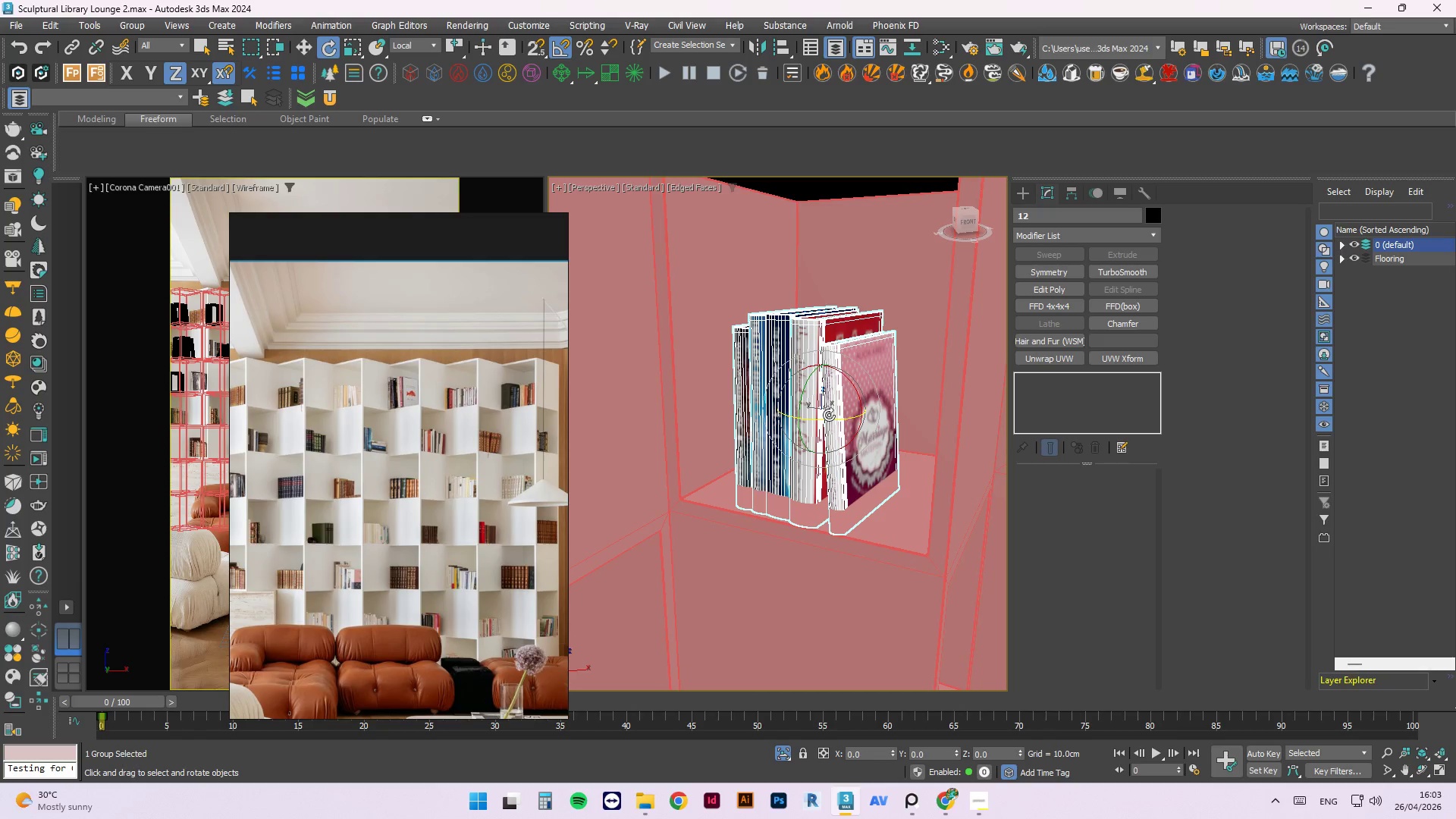 
key(W)
 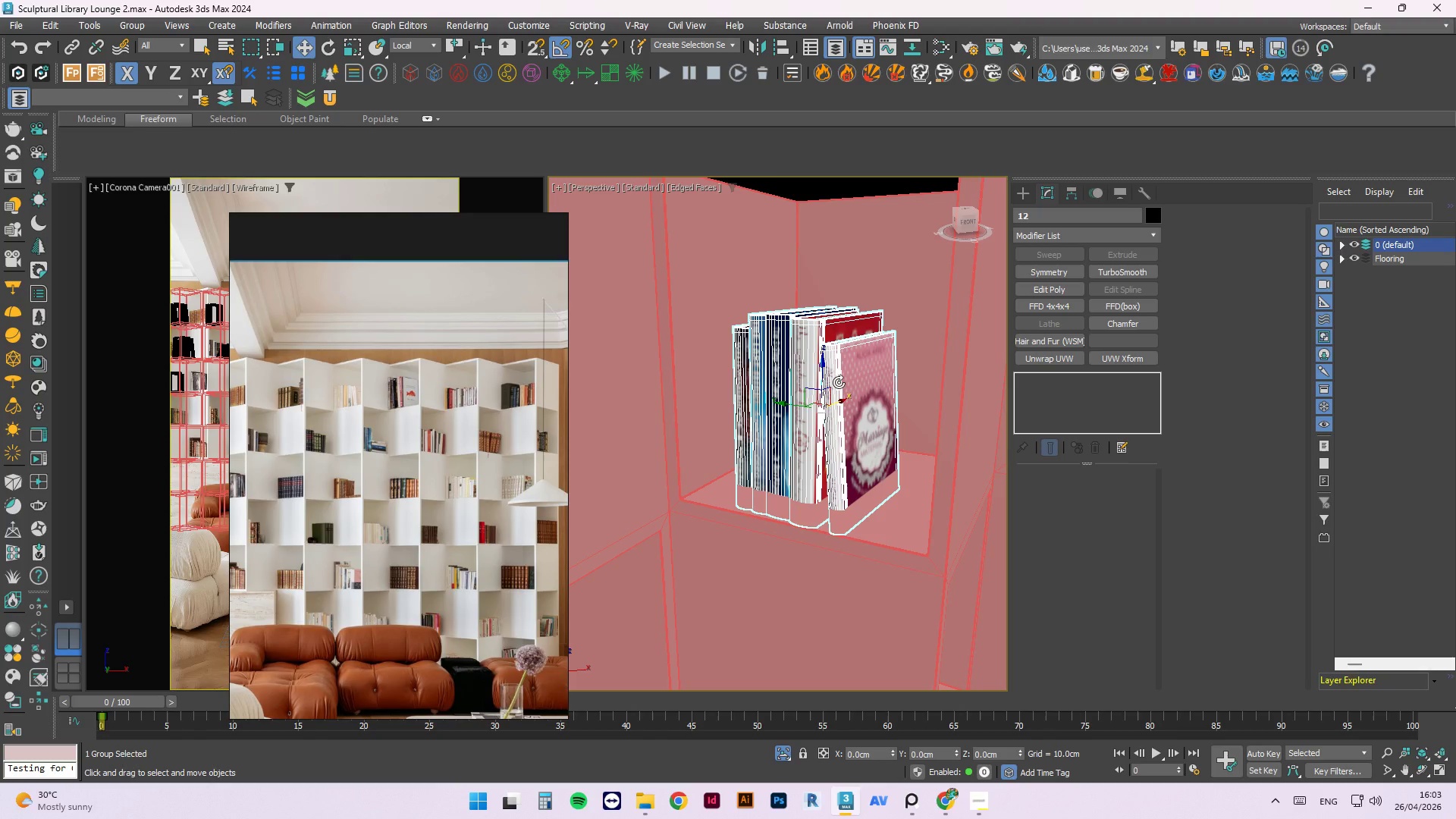 
wait(8.3)
 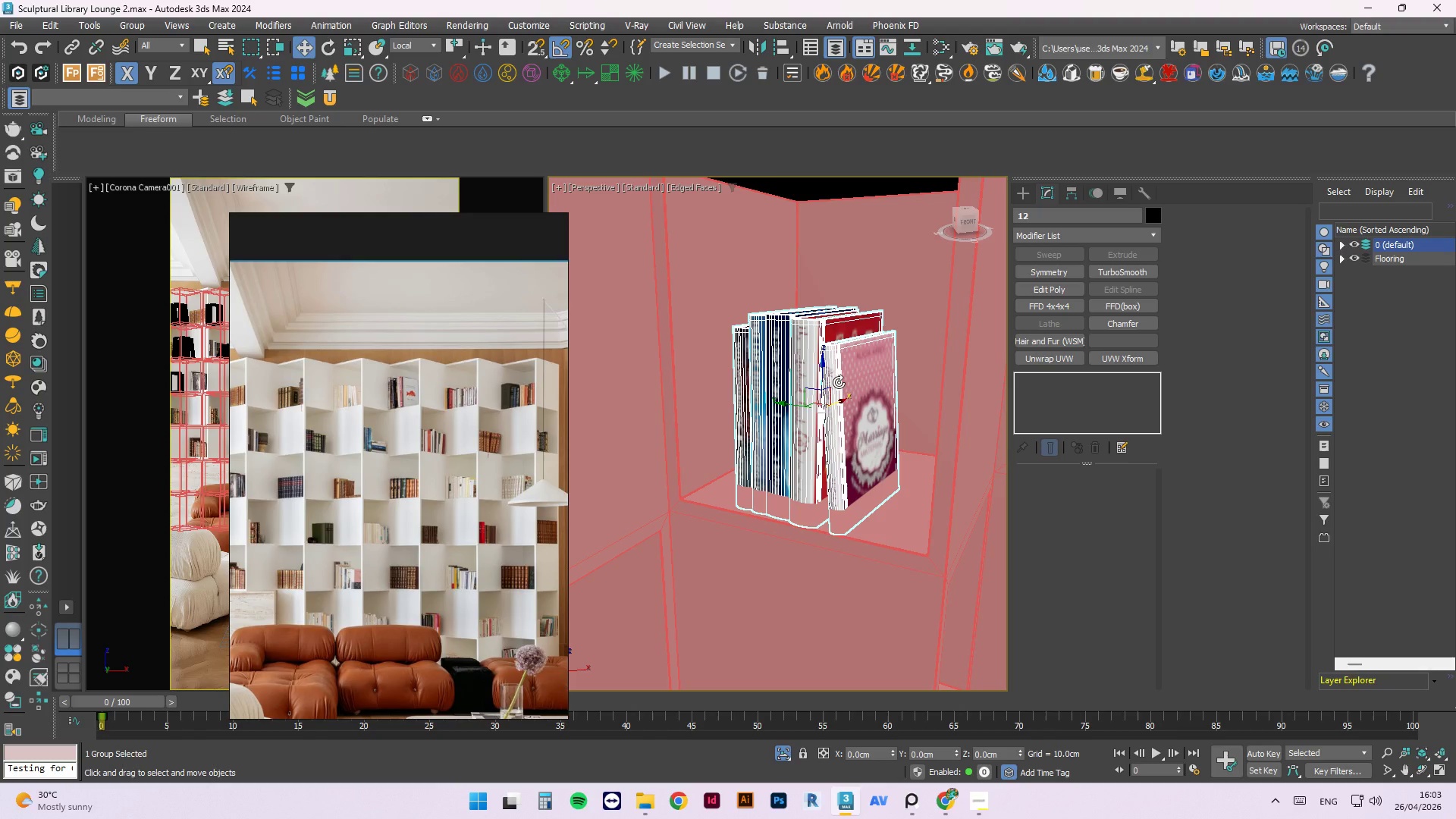 
left_click_drag(start_coordinate=[824, 371], to_coordinate=[818, 343])
 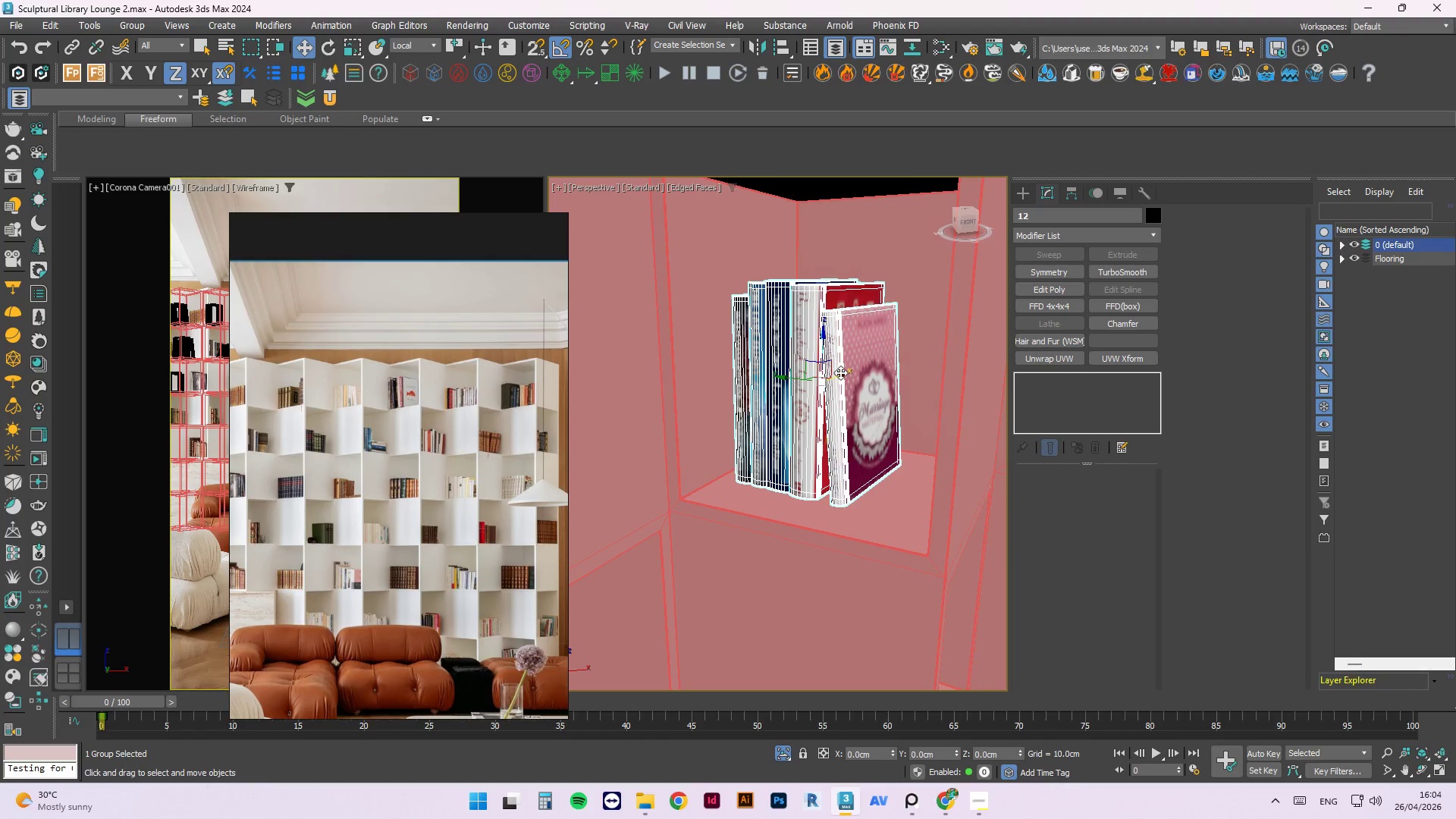 
left_click_drag(start_coordinate=[843, 375], to_coordinate=[818, 384])
 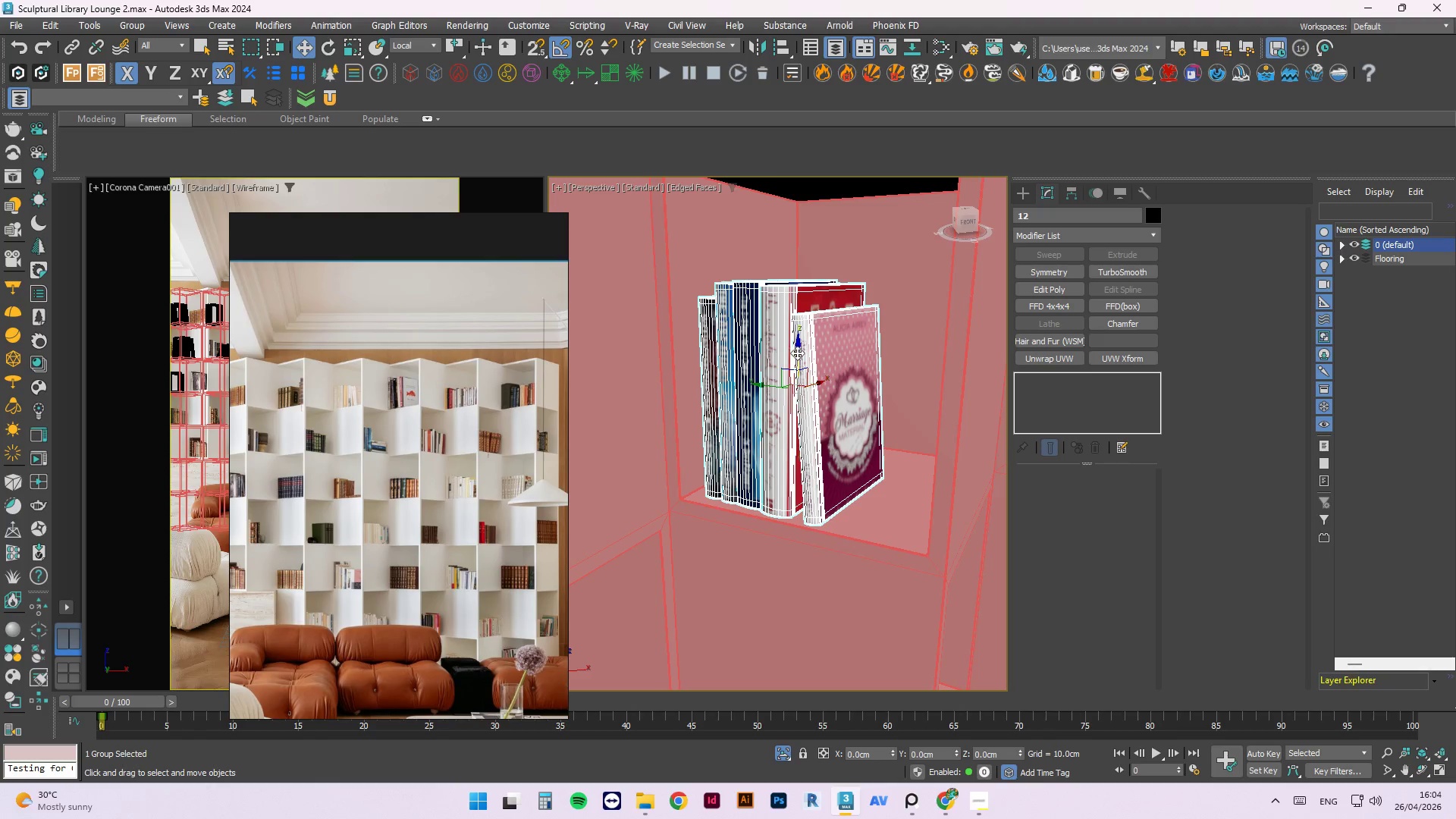 
left_click_drag(start_coordinate=[799, 353], to_coordinate=[819, 357])
 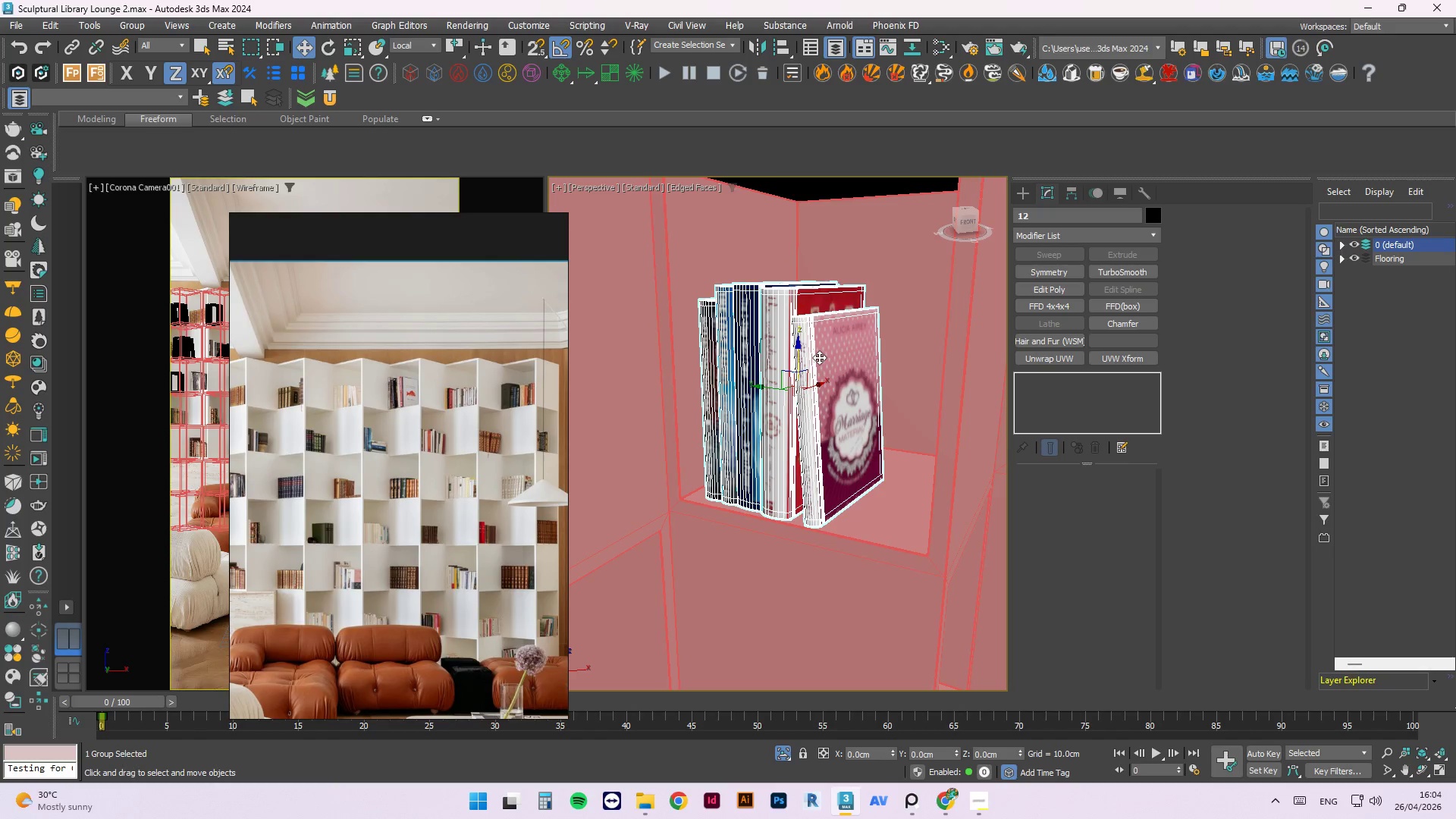 
key(E)
 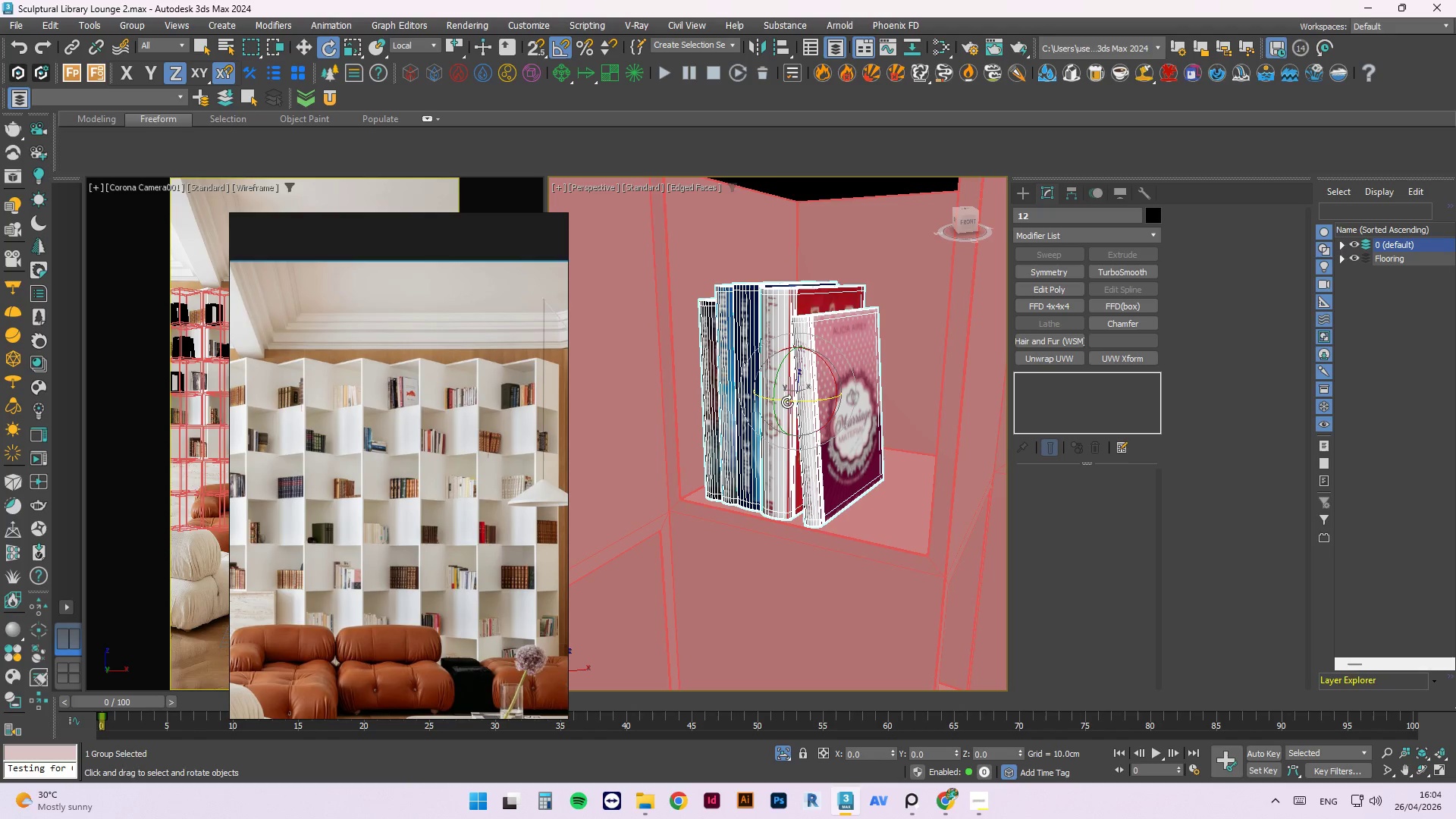 
left_click_drag(start_coordinate=[787, 402], to_coordinate=[790, 397])
 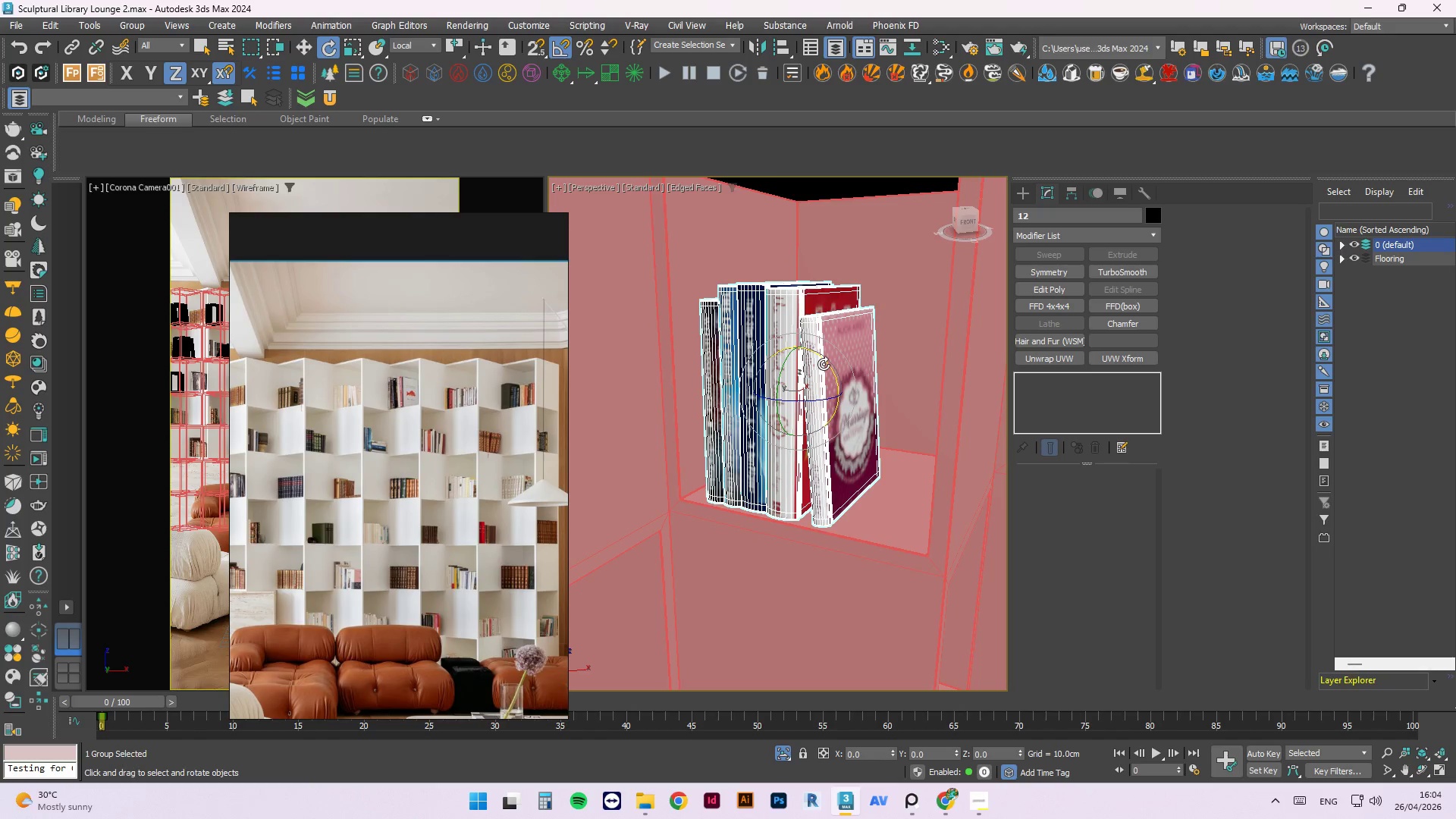 
scroll: coordinate [896, 284], scroll_direction: down, amount: 4.0
 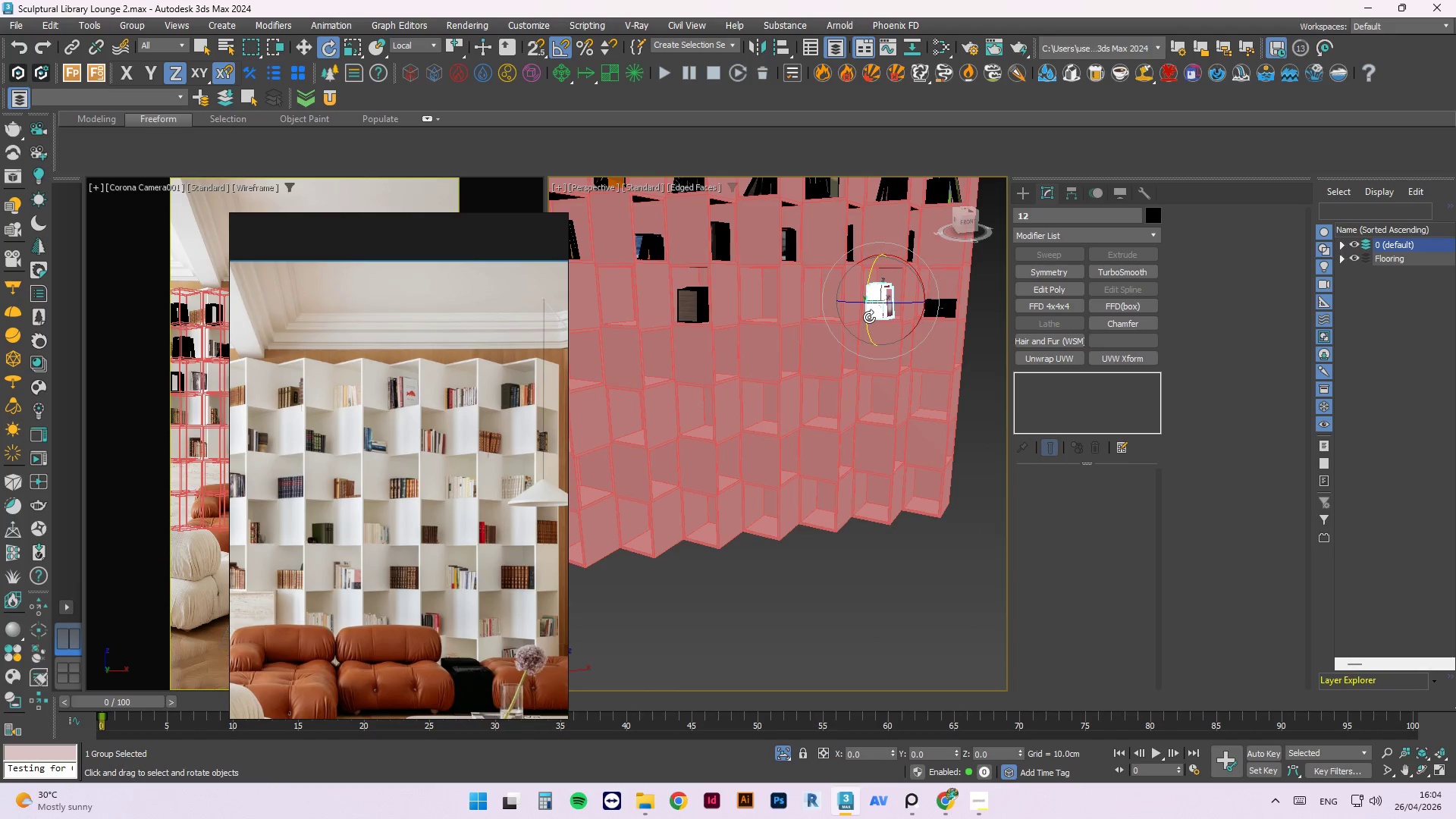 
hold_key(key=AltLeft, duration=0.66)
 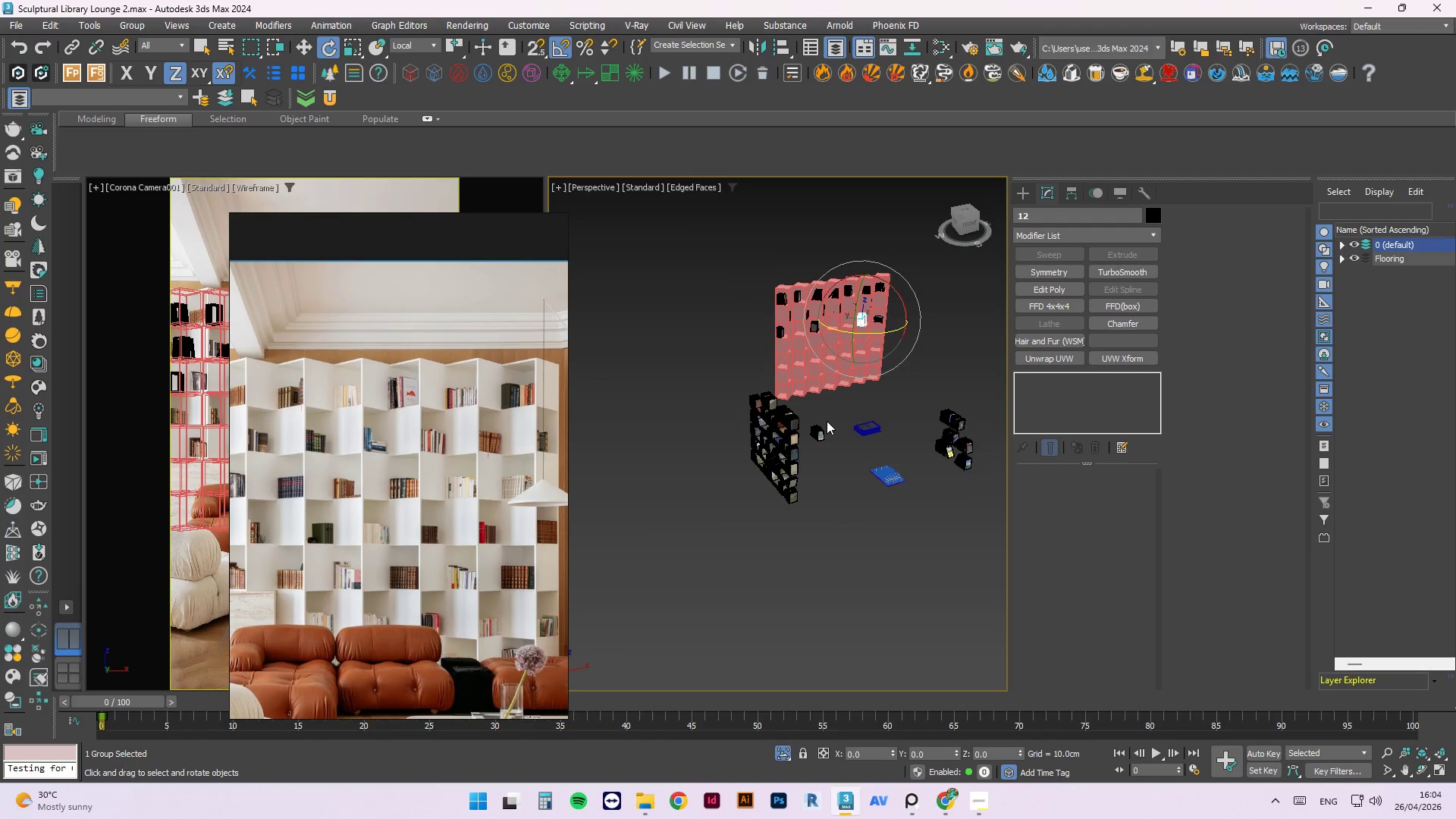 
scroll: coordinate [849, 331], scroll_direction: down, amount: 3.0
 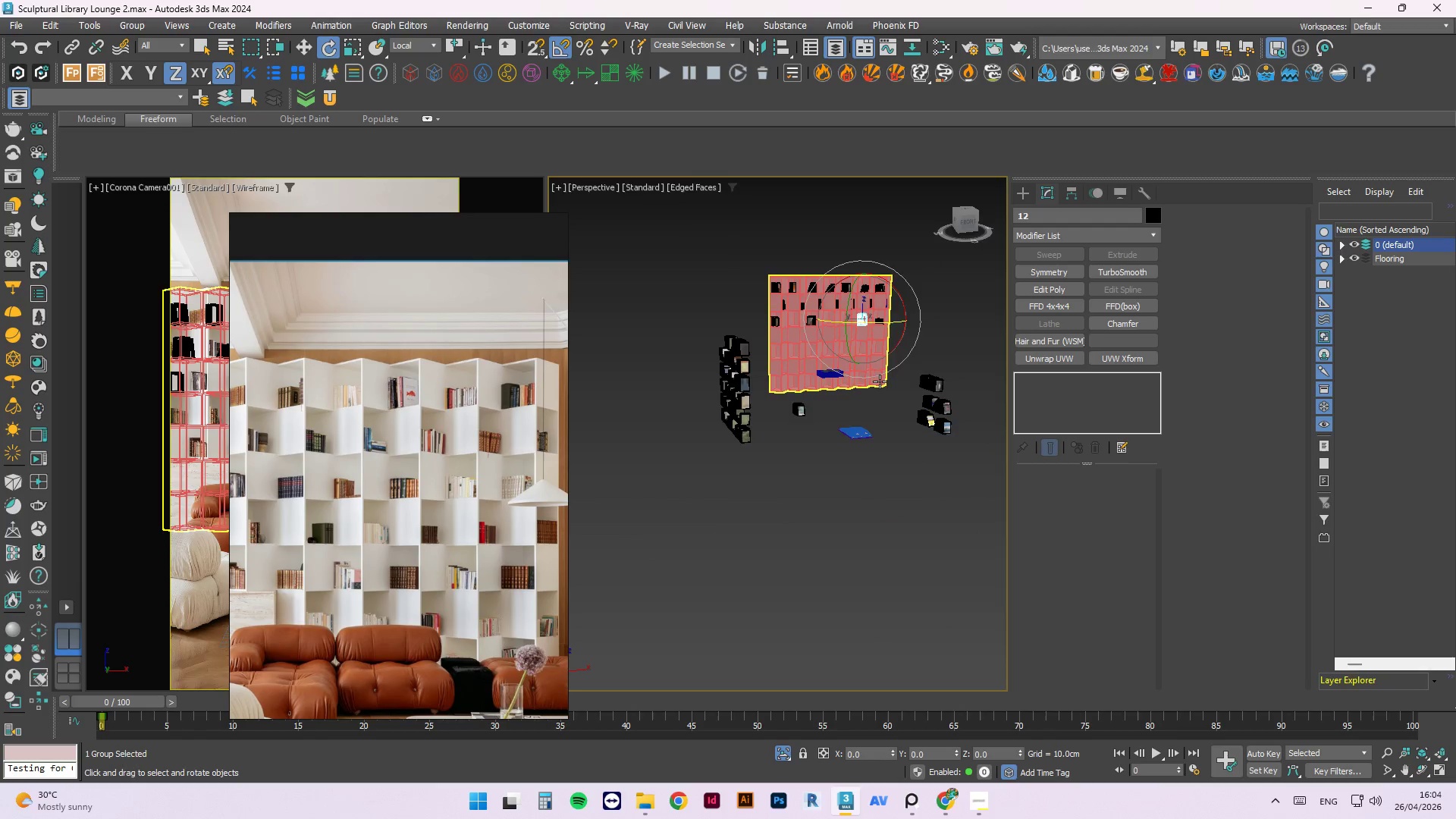 
scroll: coordinate [825, 427], scroll_direction: up, amount: 2.0
 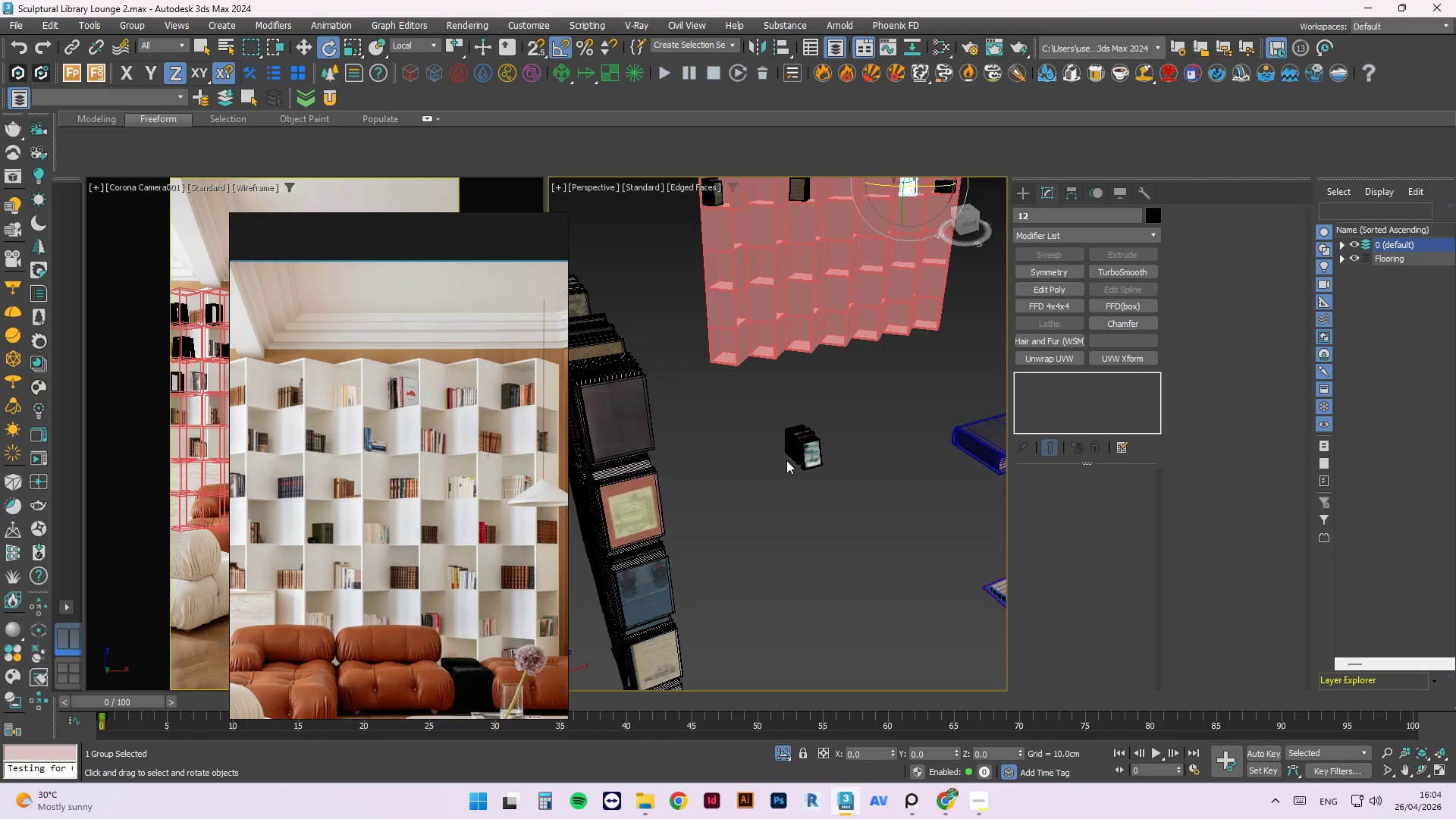 
scroll: coordinate [786, 460], scroll_direction: down, amount: 1.0
 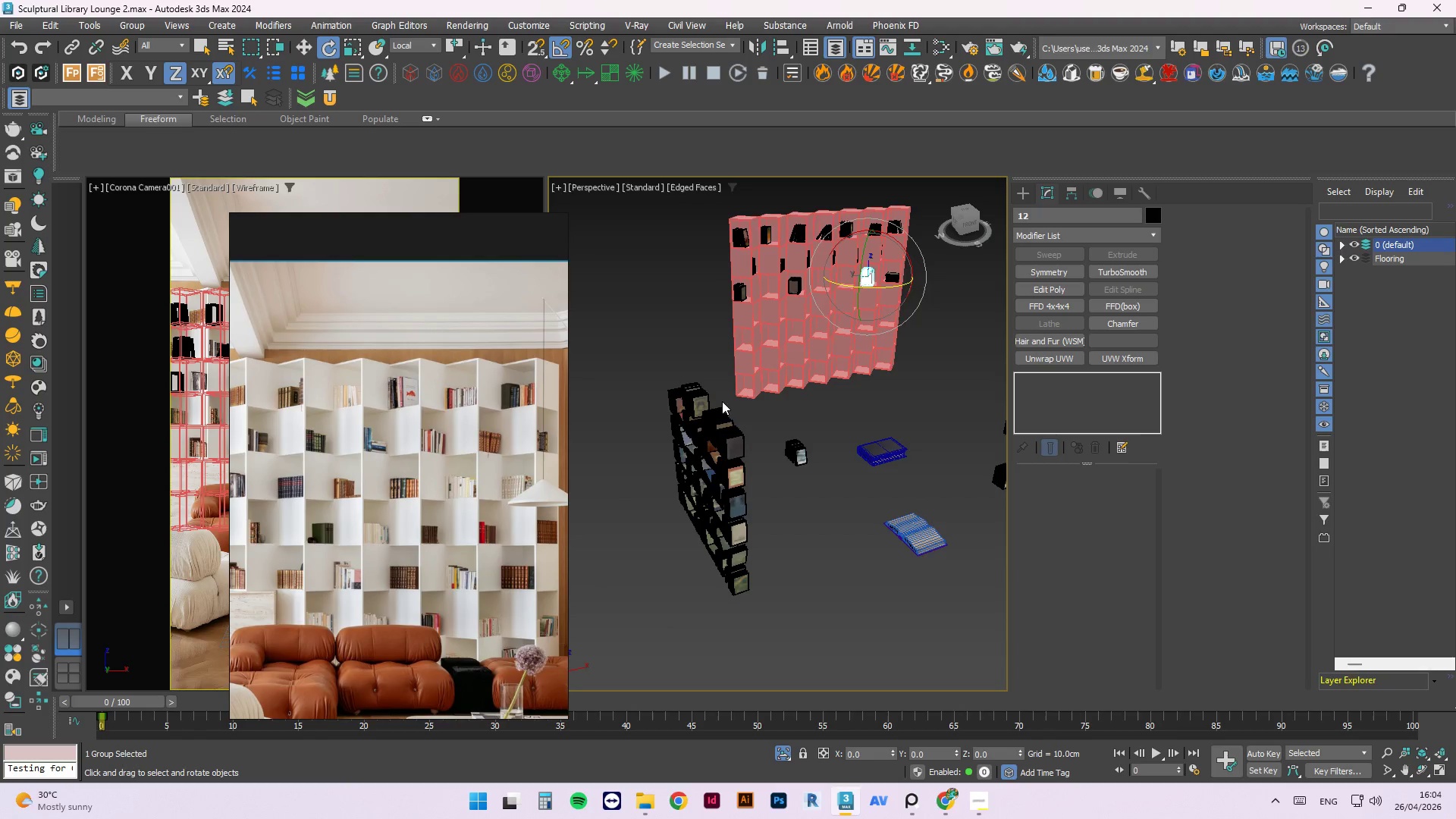 
scroll: coordinate [723, 410], scroll_direction: up, amount: 1.0
 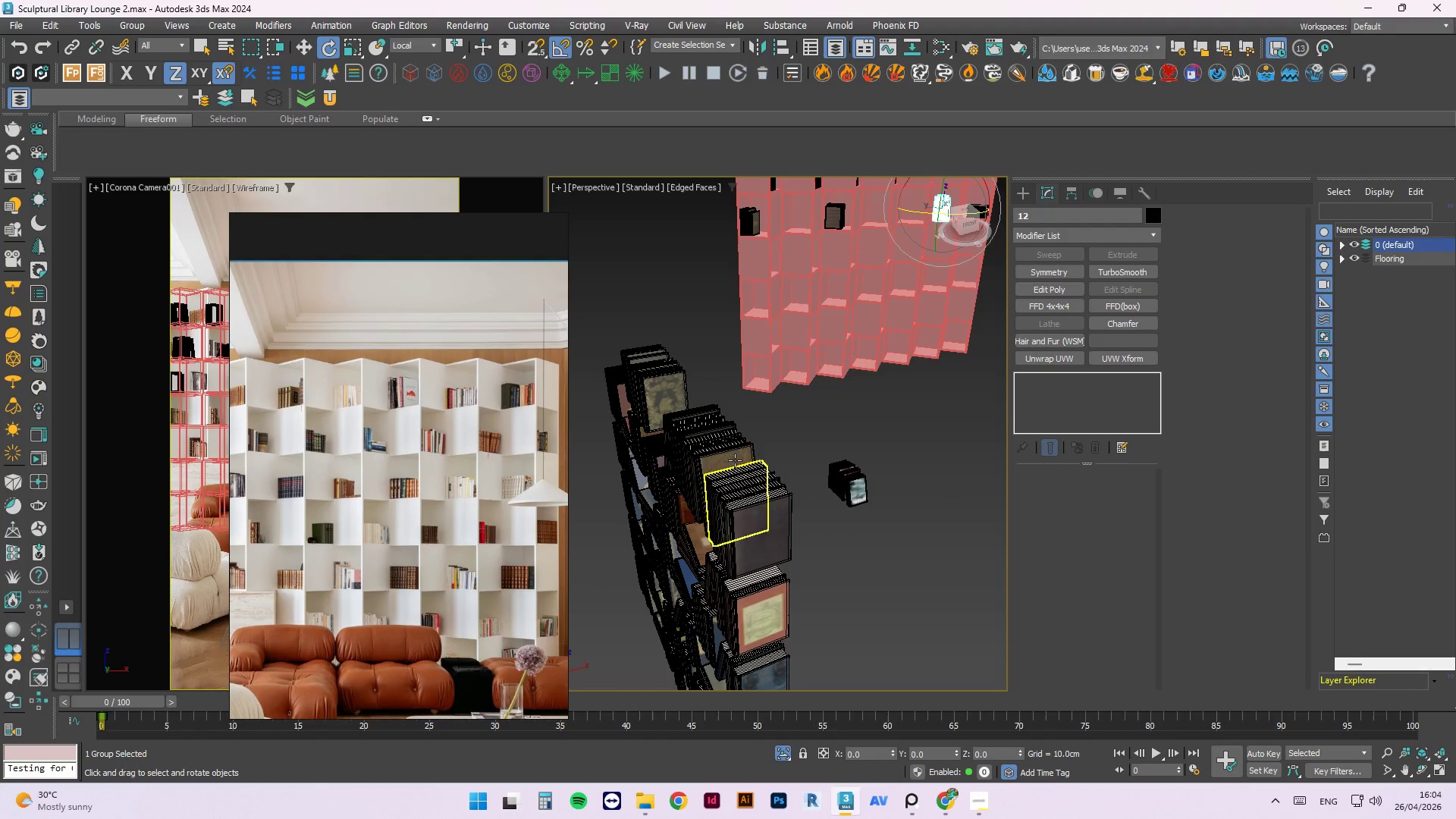 
hold_key(key=AltLeft, duration=0.75)
 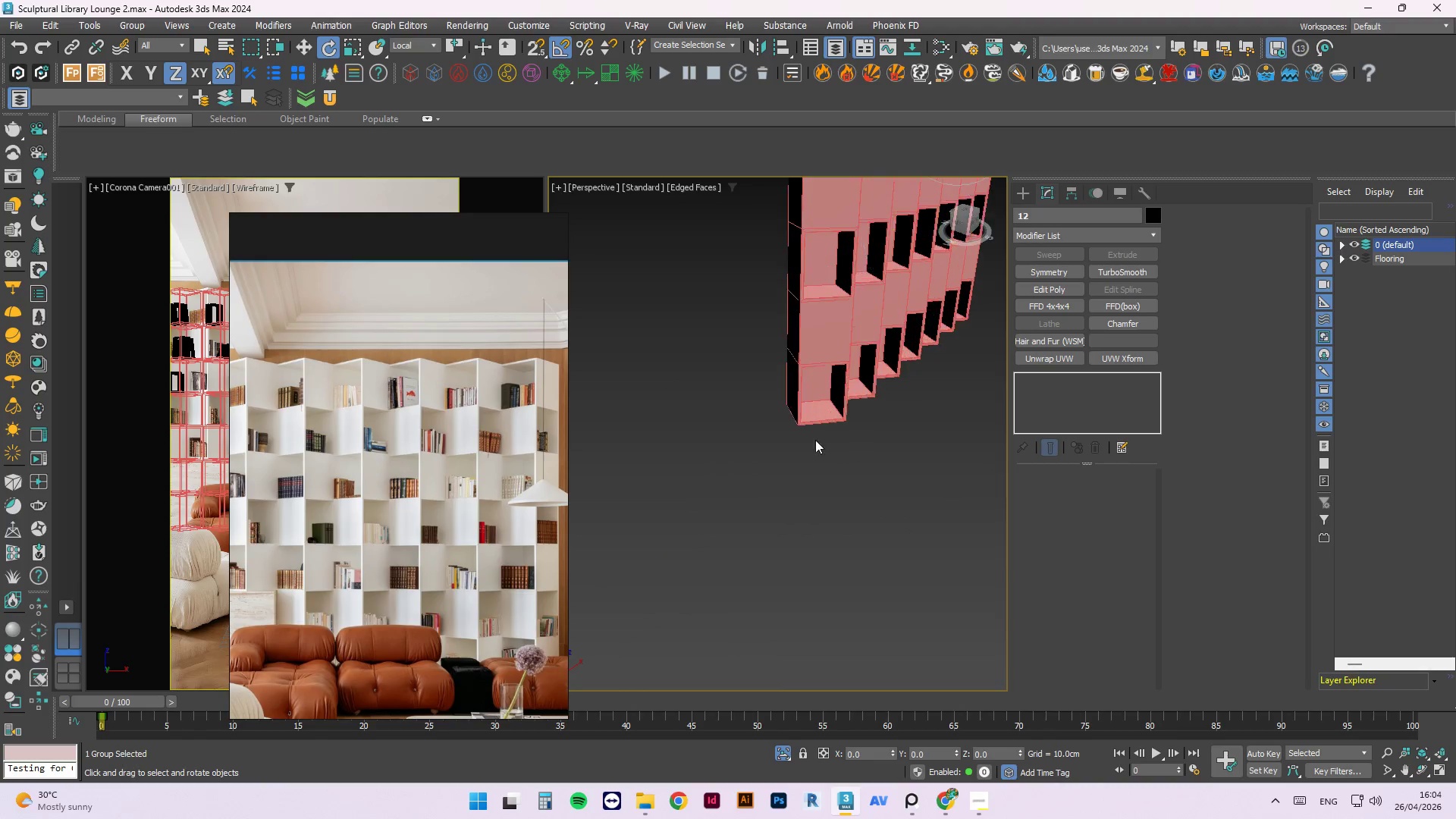 
scroll: coordinate [742, 430], scroll_direction: down, amount: 3.0
 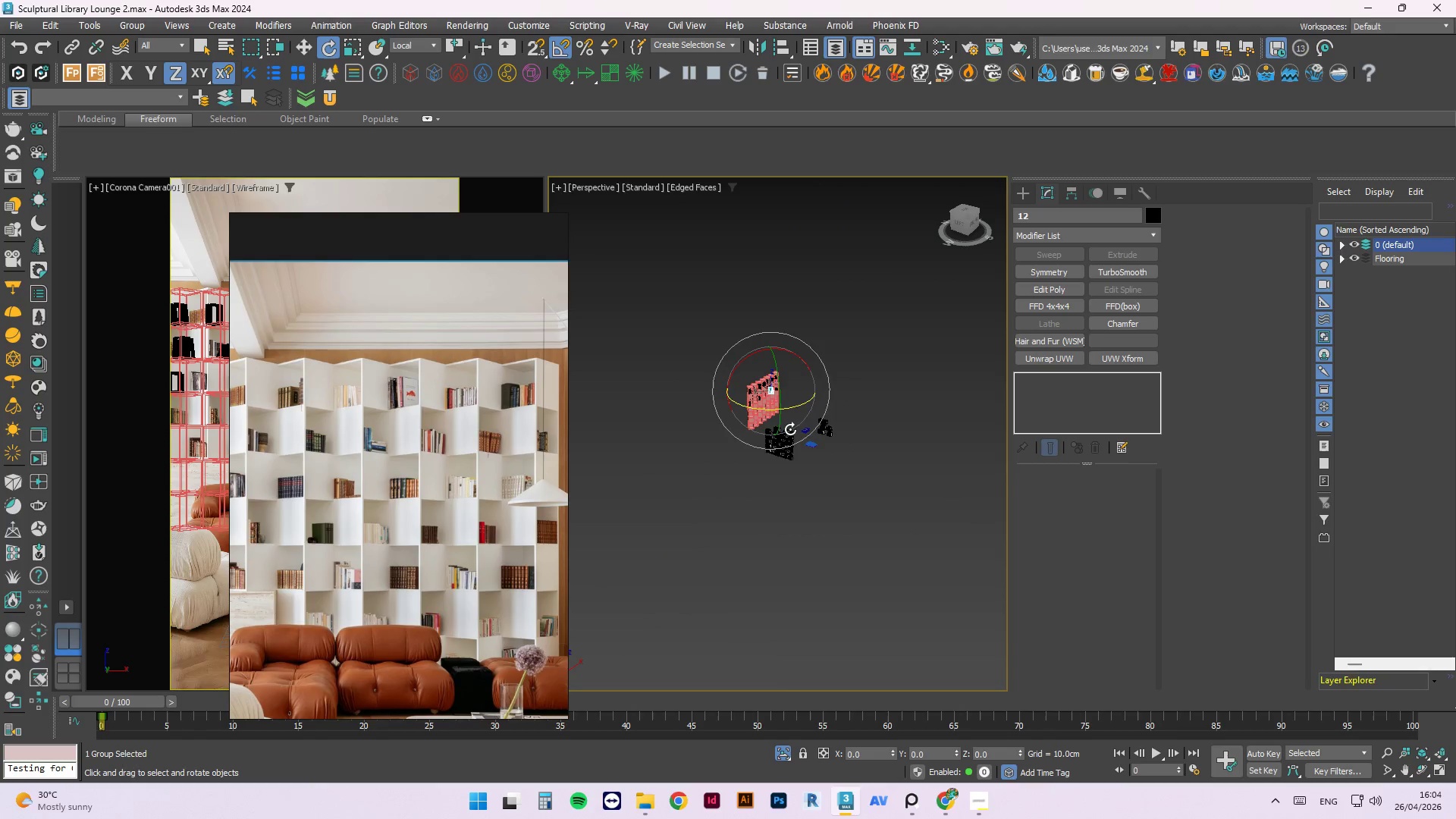 
left_click([762, 326])
 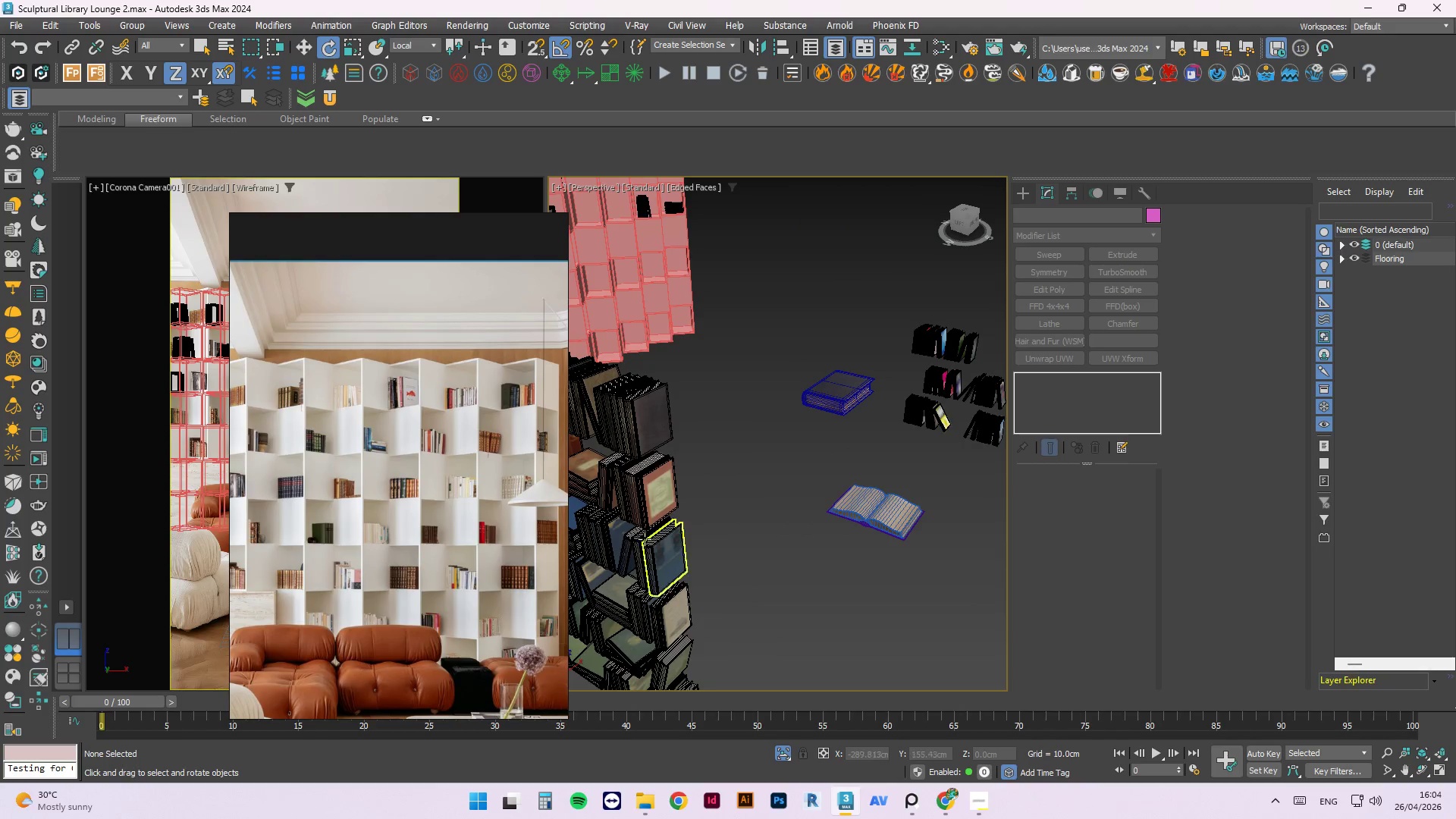 
scroll: coordinate [811, 463], scroll_direction: up, amount: 4.0
 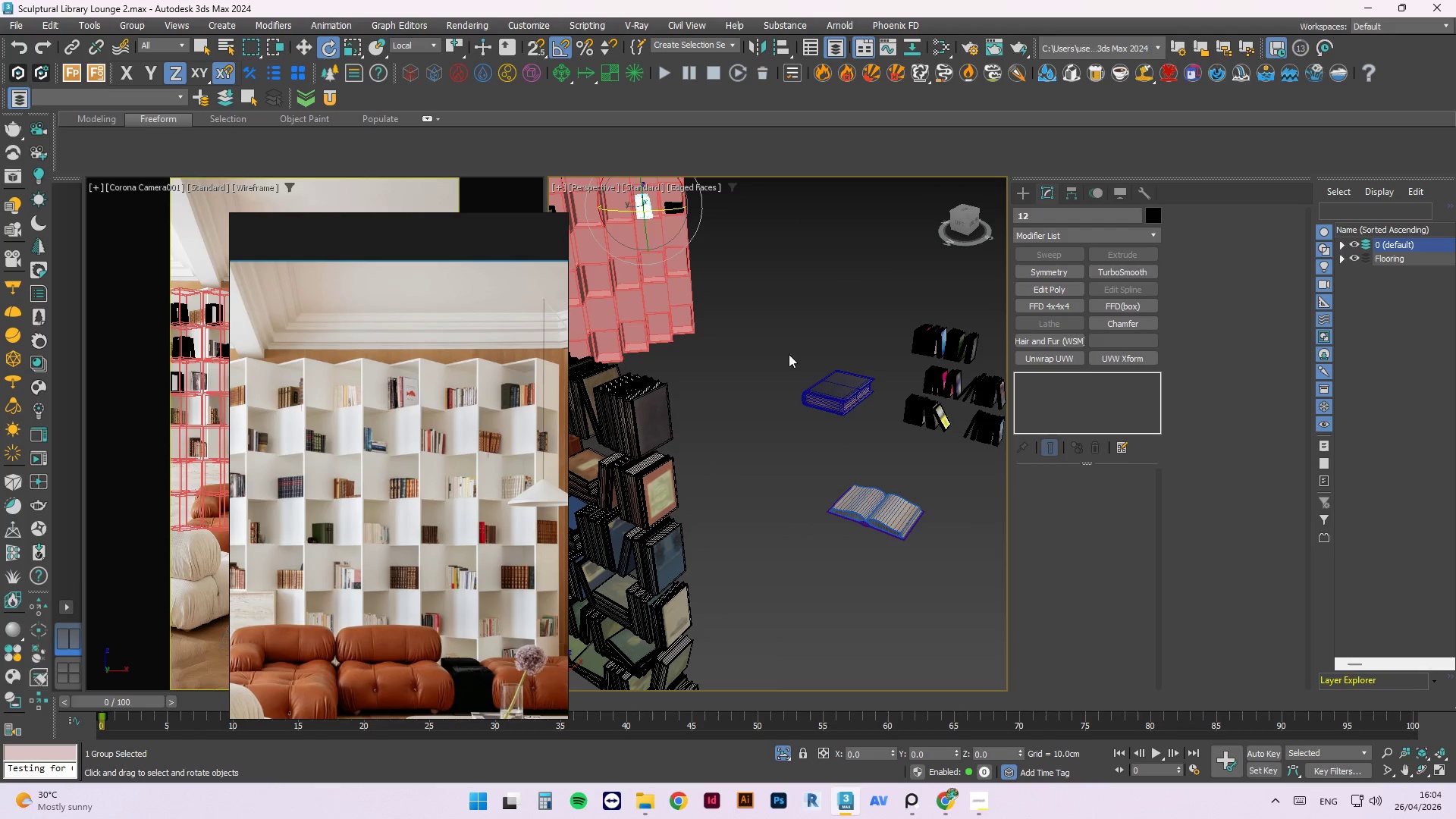 
key(Alt+AltLeft)
 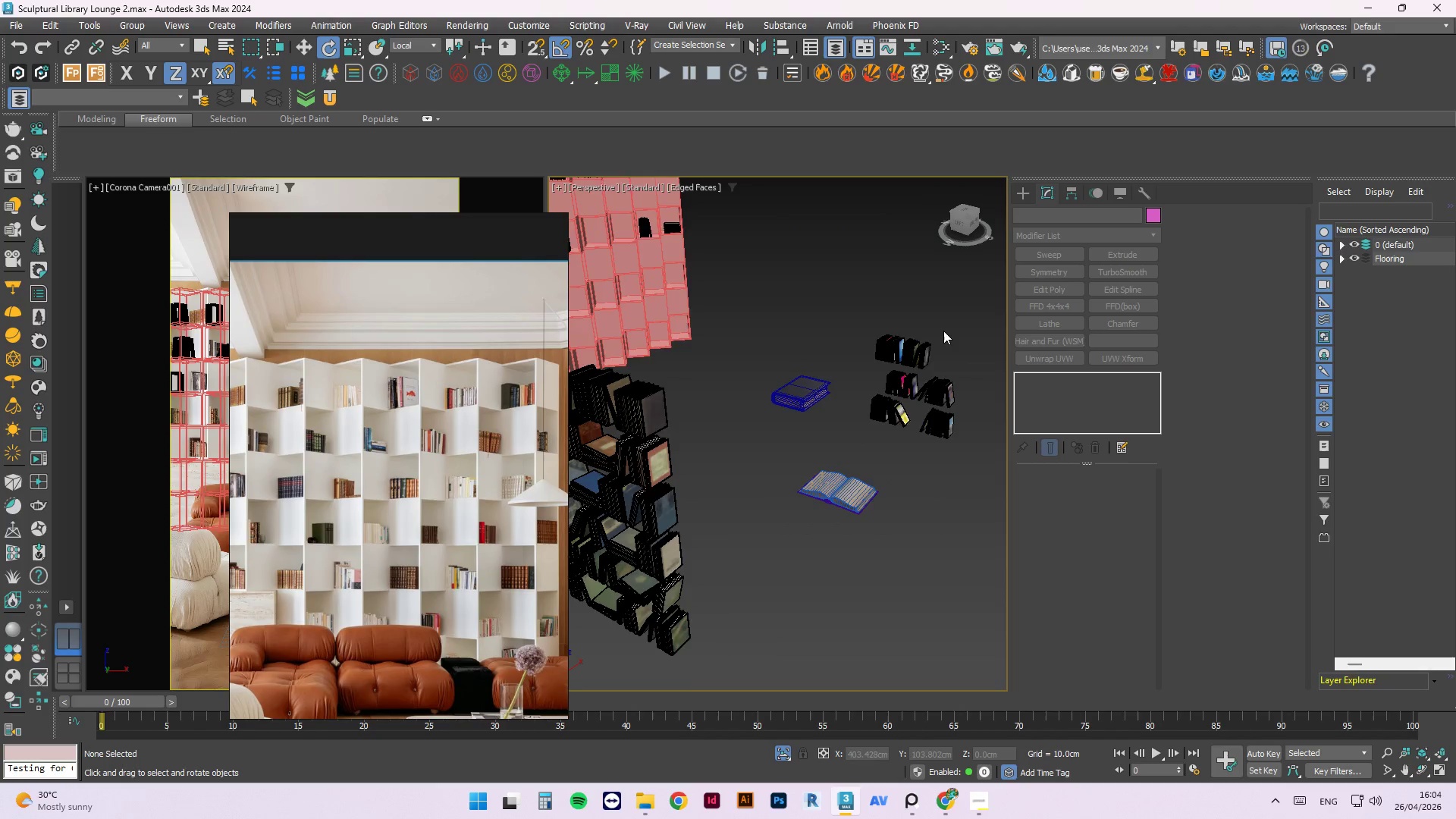 
scroll: coordinate [811, 549], scroll_direction: down, amount: 12.0
 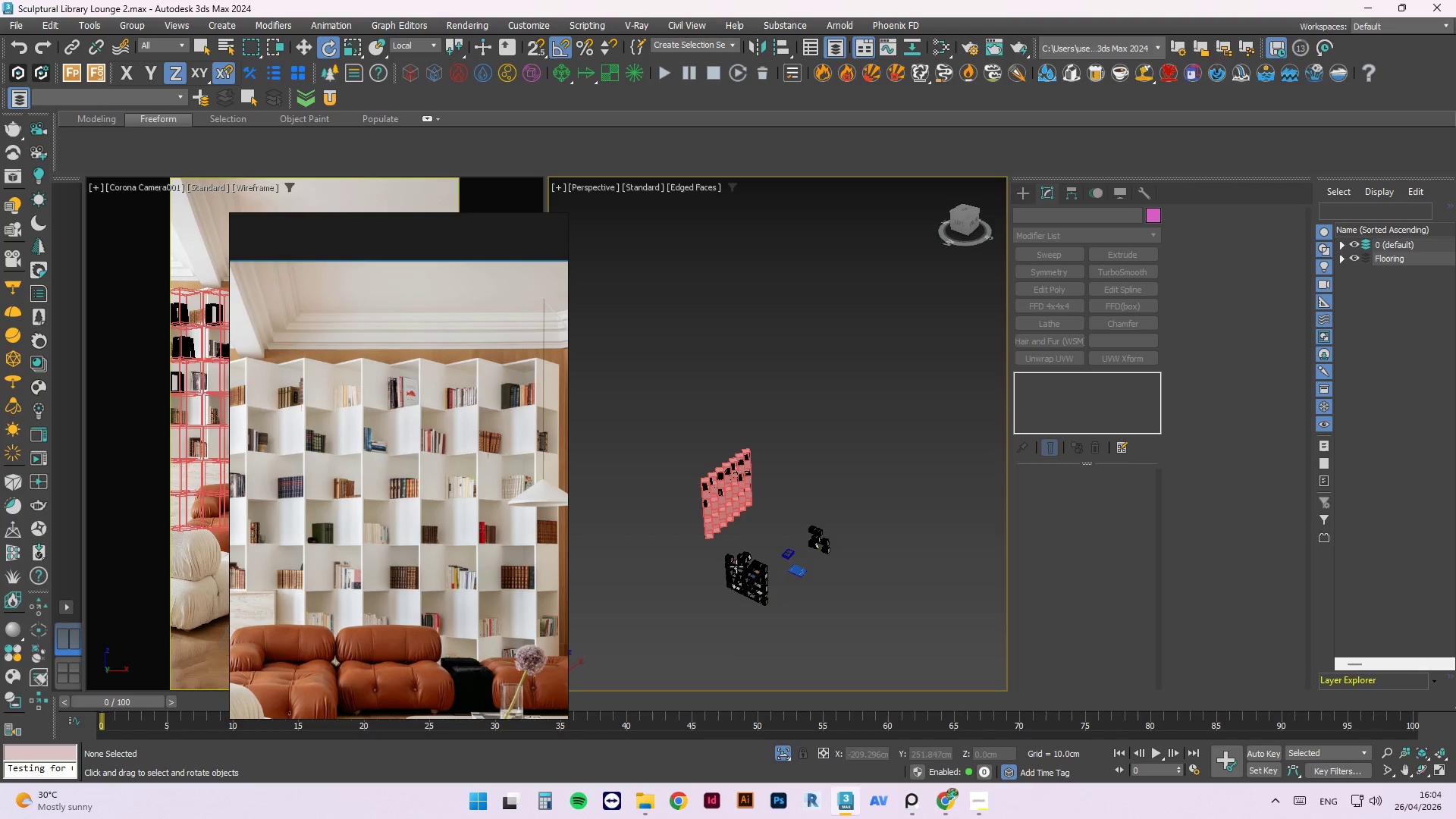 
scroll: coordinate [708, 585], scroll_direction: up, amount: 2.0
 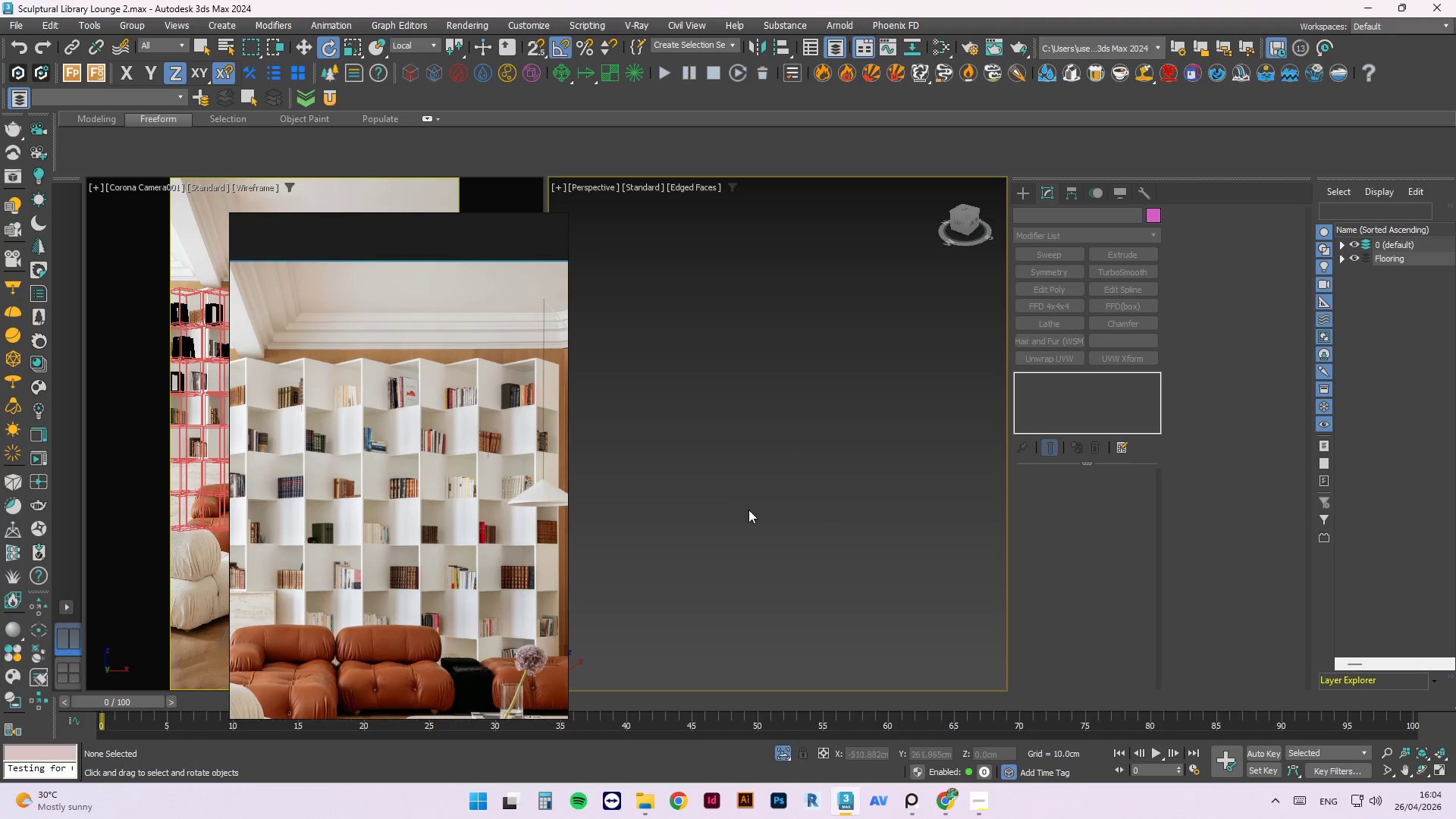 
key(Z)
 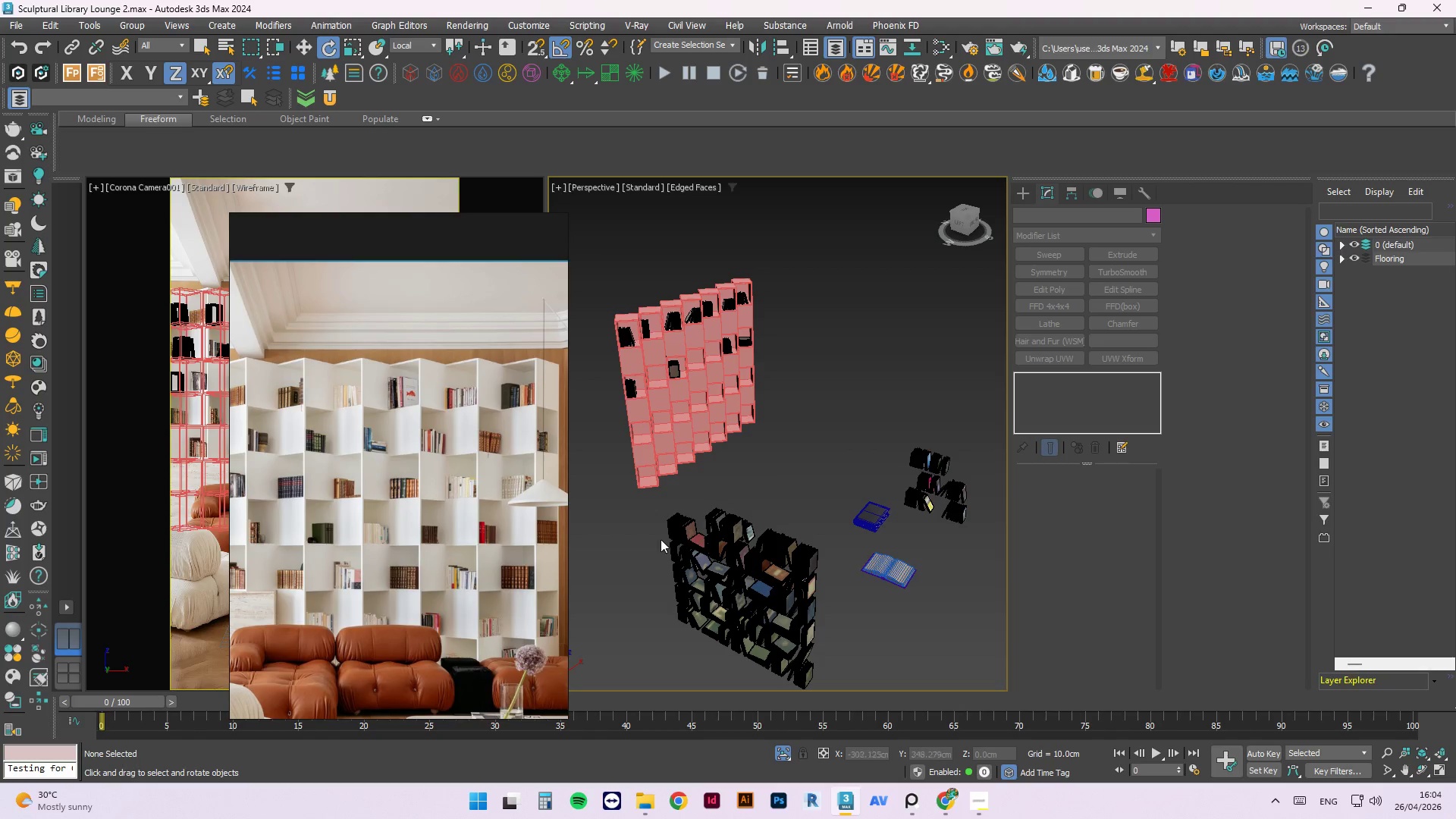 
scroll: coordinate [767, 403], scroll_direction: down, amount: 10.0
 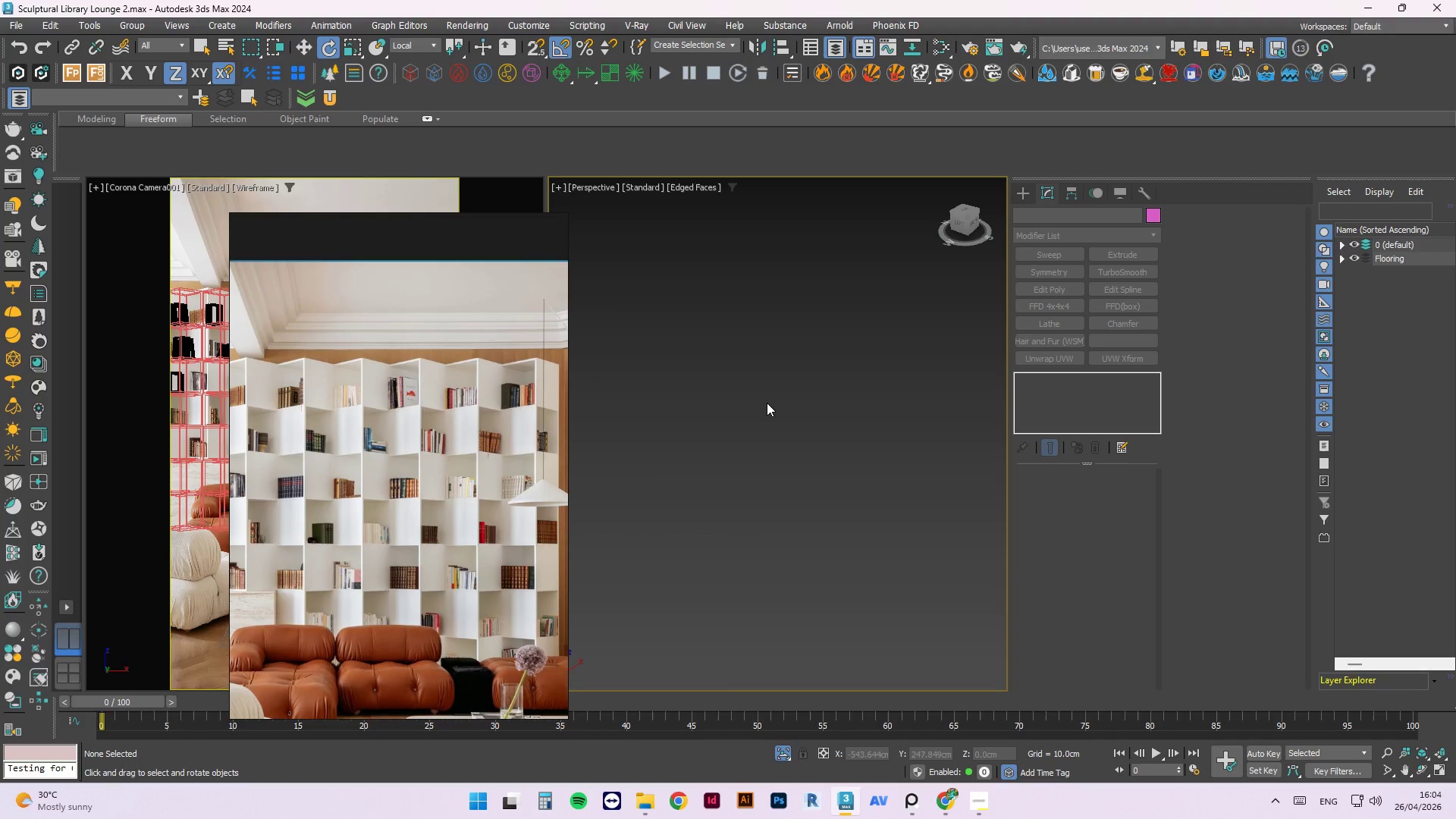 
scroll: coordinate [839, 527], scroll_direction: up, amount: 5.0
 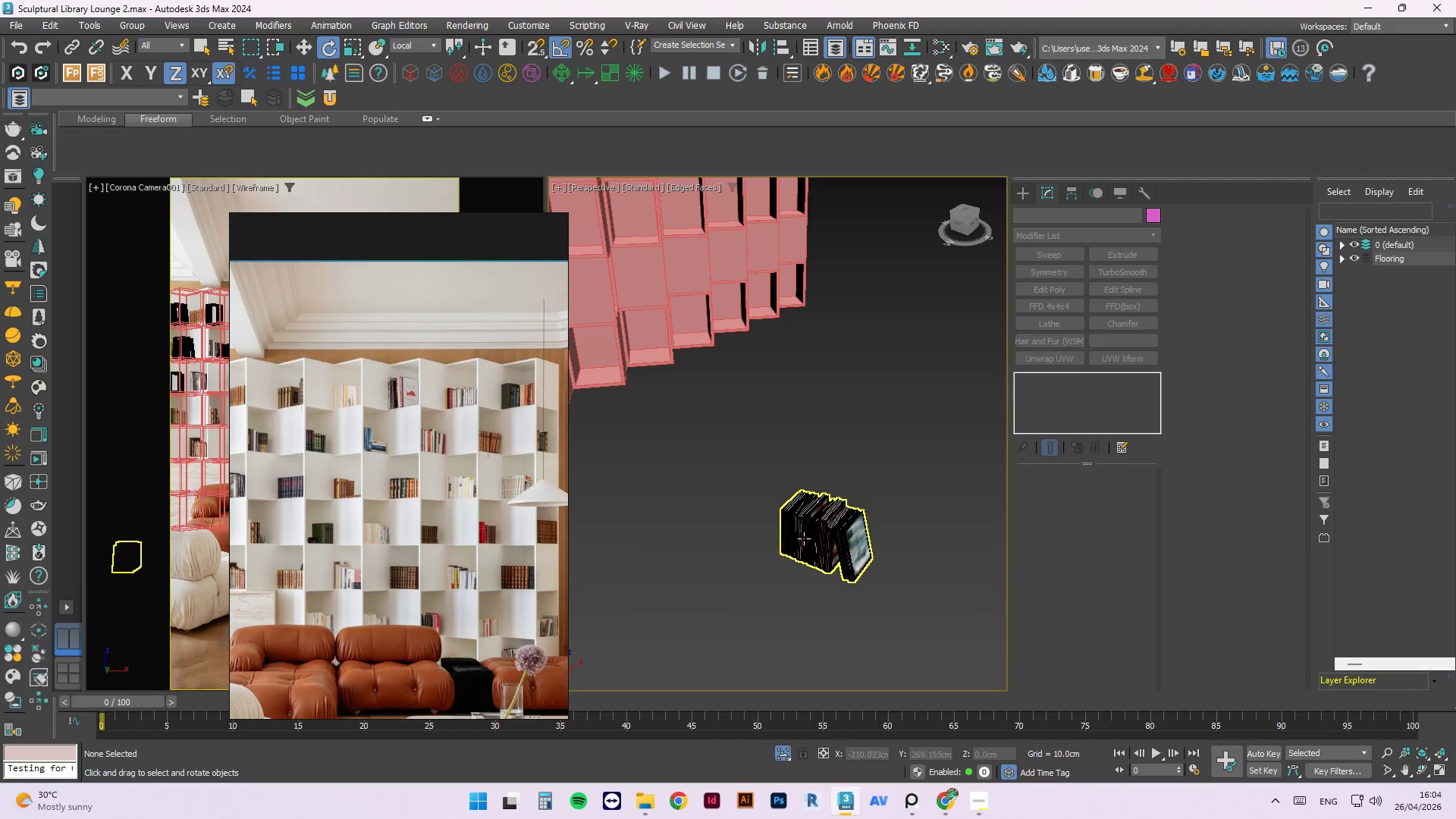 
scroll: coordinate [777, 558], scroll_direction: down, amount: 2.0
 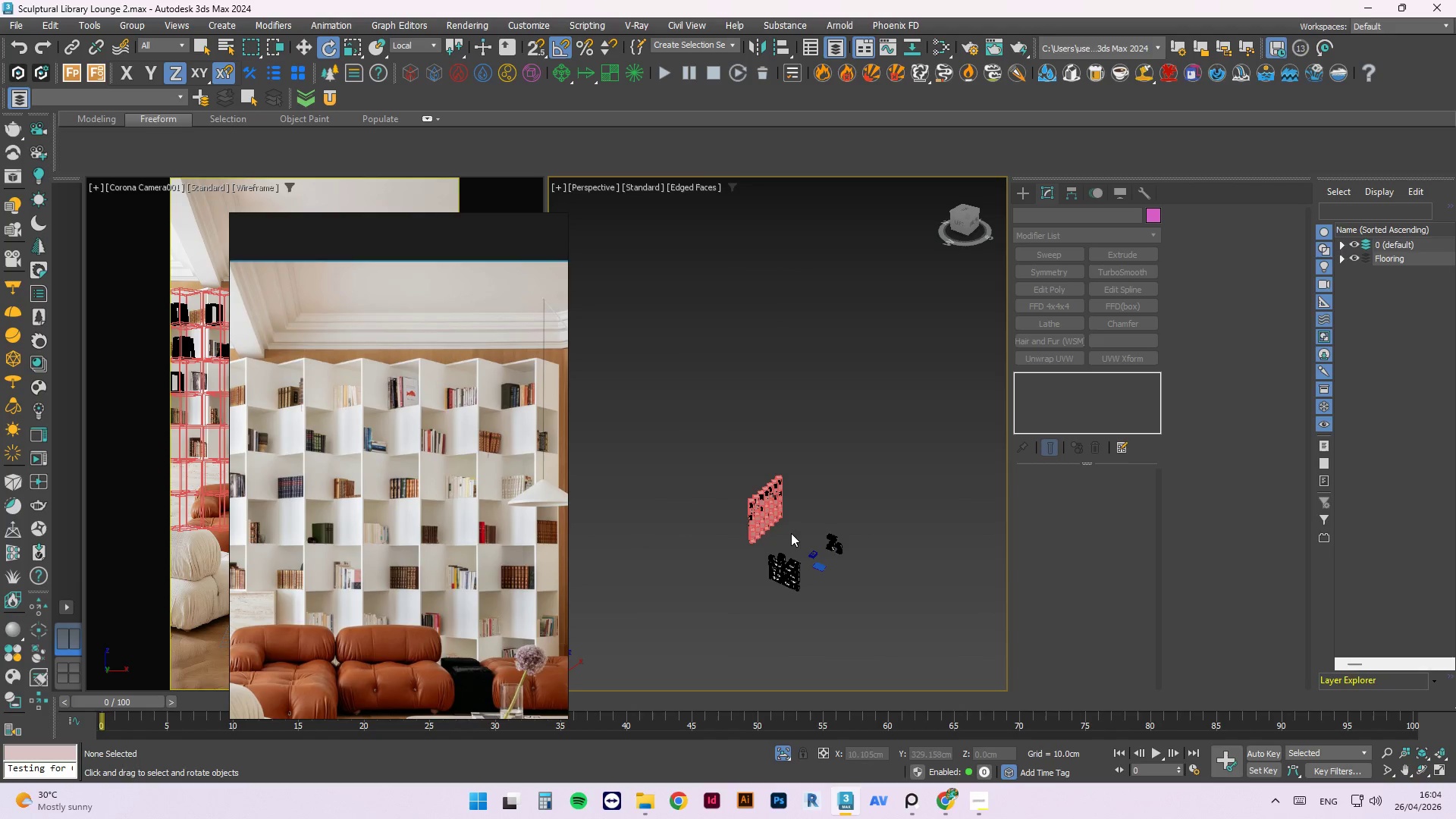 
scroll: coordinate [796, 557], scroll_direction: up, amount: 2.0
 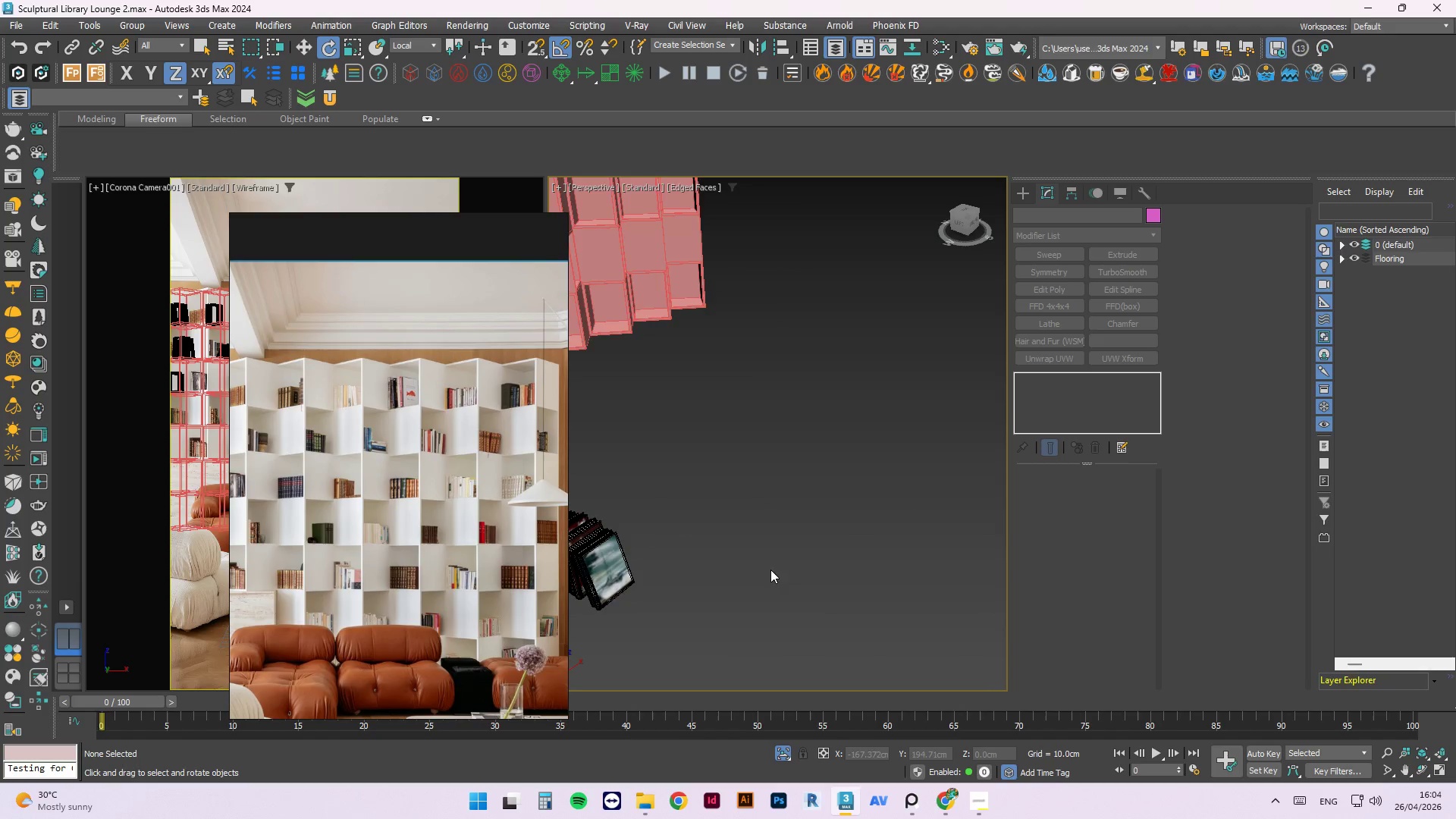 
scroll: coordinate [797, 548], scroll_direction: down, amount: 1.0
 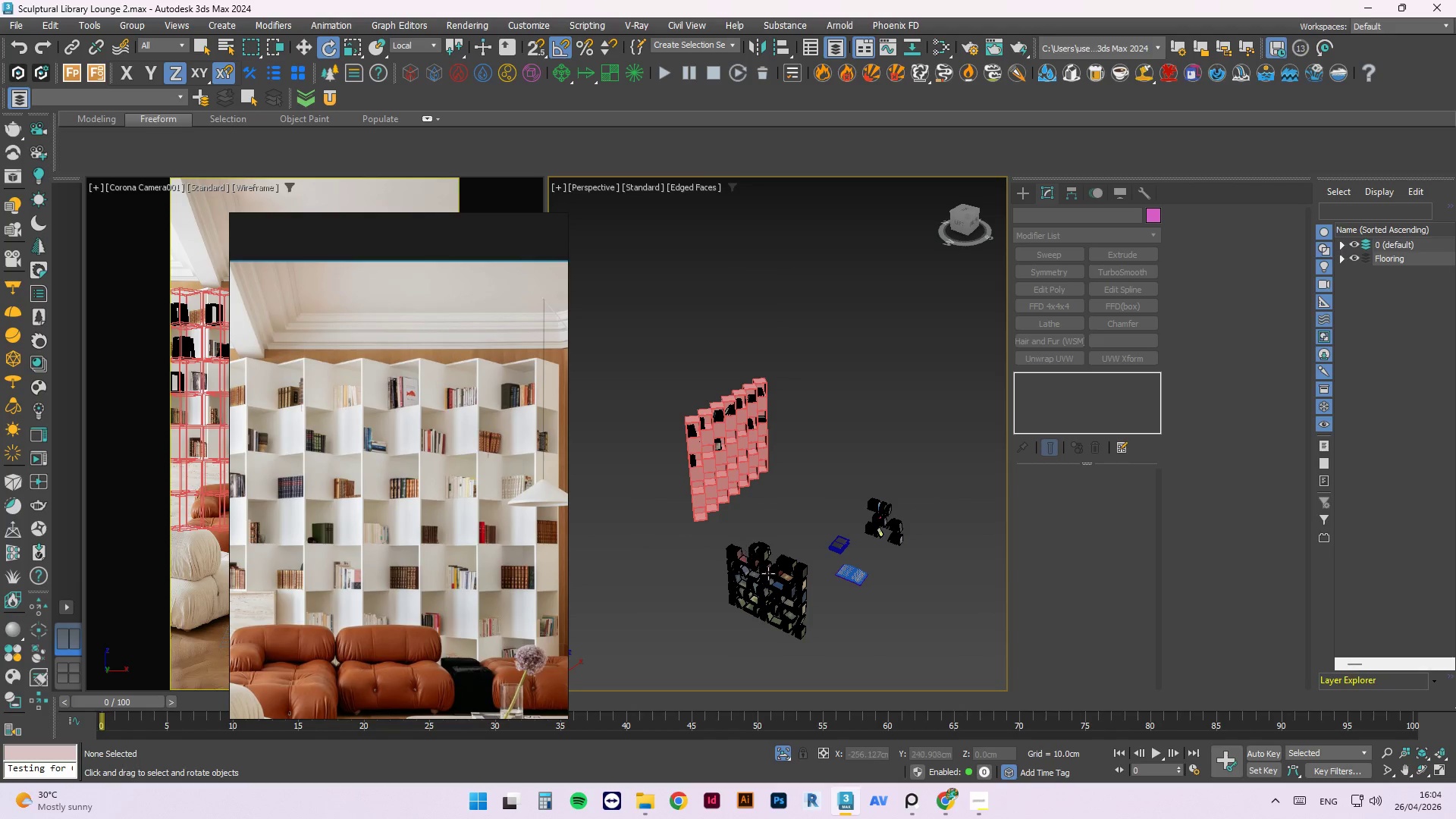 
key(Z)
 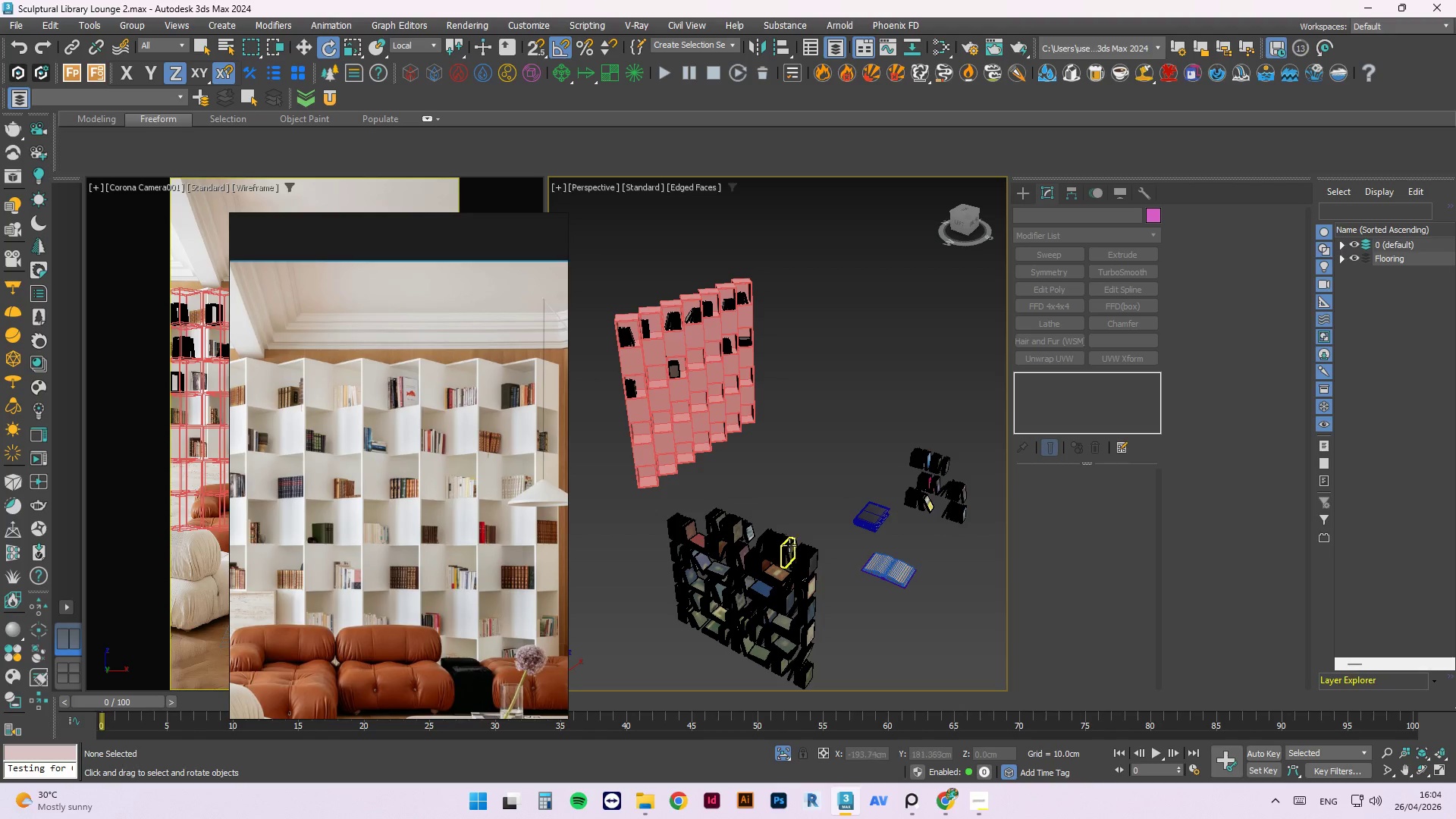 
scroll: coordinate [777, 541], scroll_direction: down, amount: 2.0
 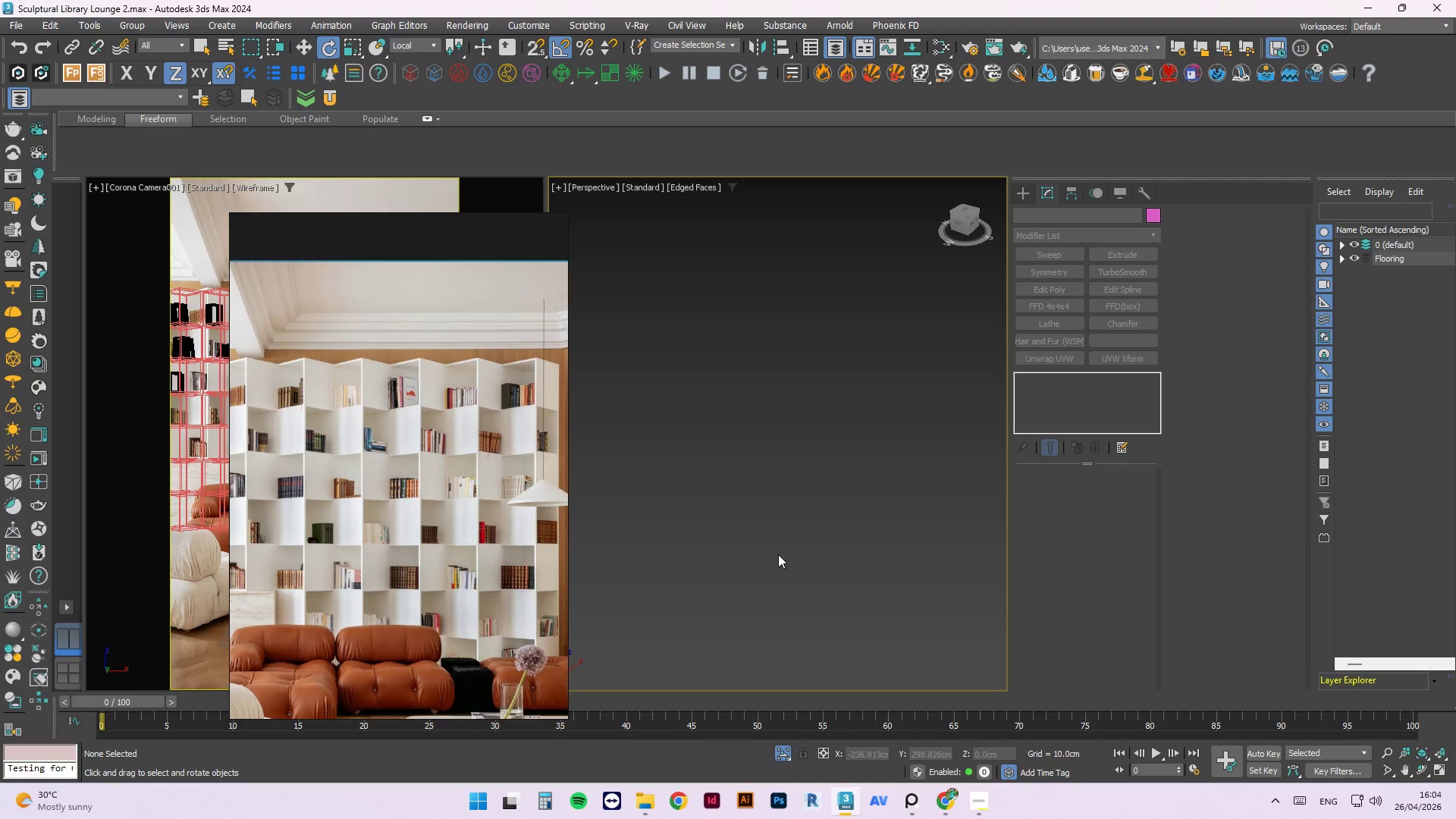 
left_click([816, 556])
 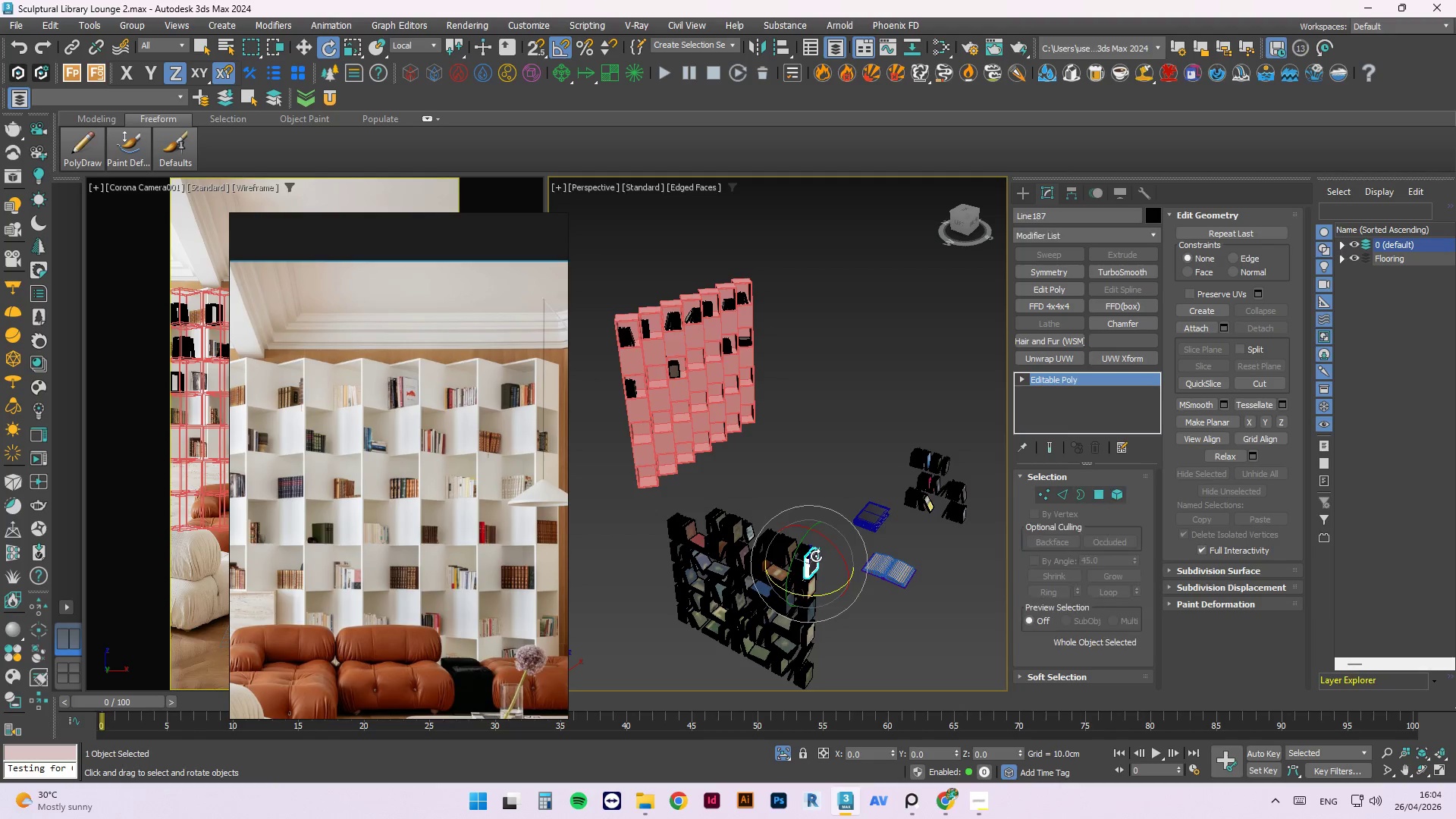 
scroll: coordinate [816, 556], scroll_direction: up, amount: 1.0
 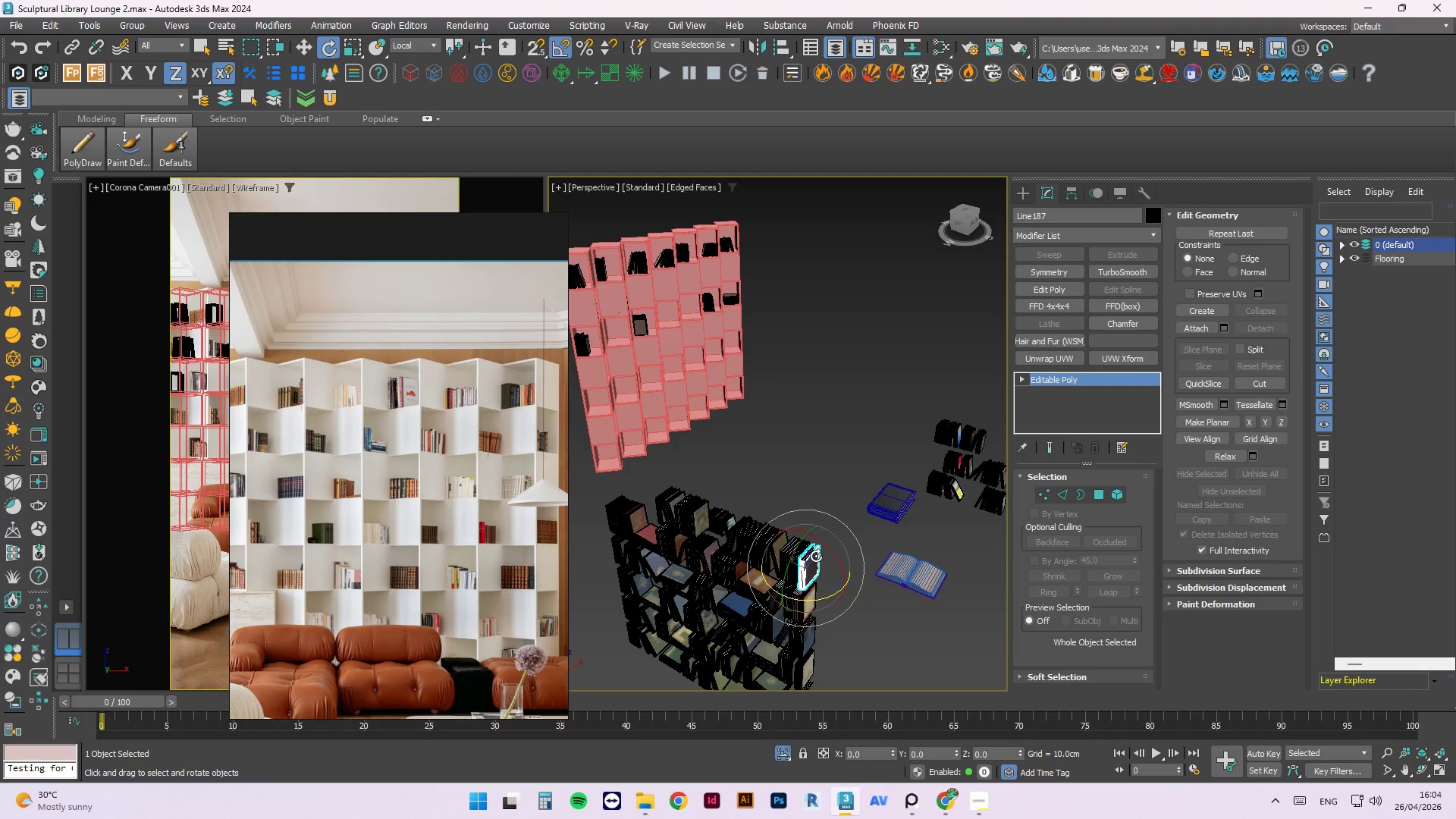 
key(Z)
 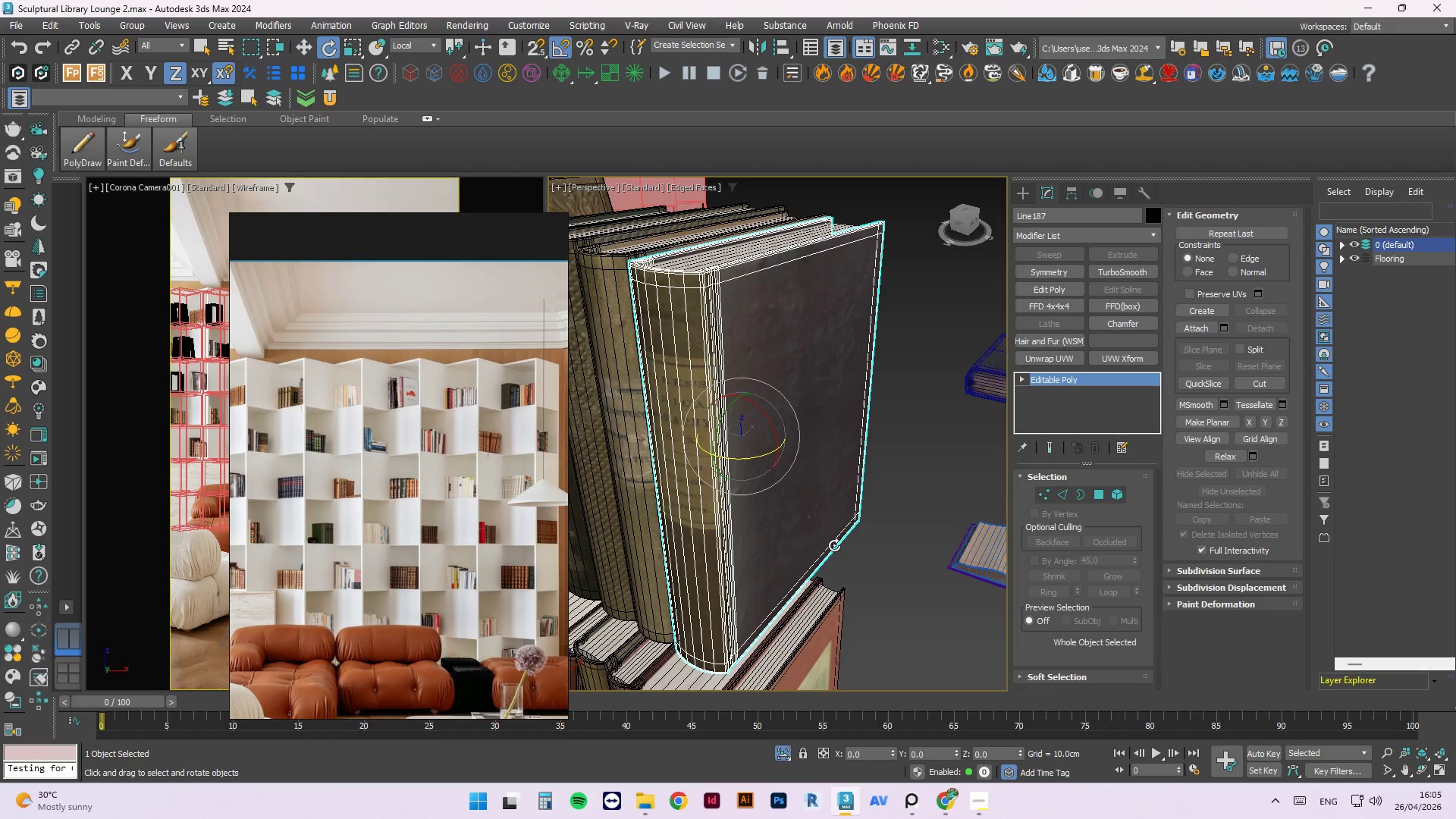 
hold_key(key=AltLeft, duration=0.34)
 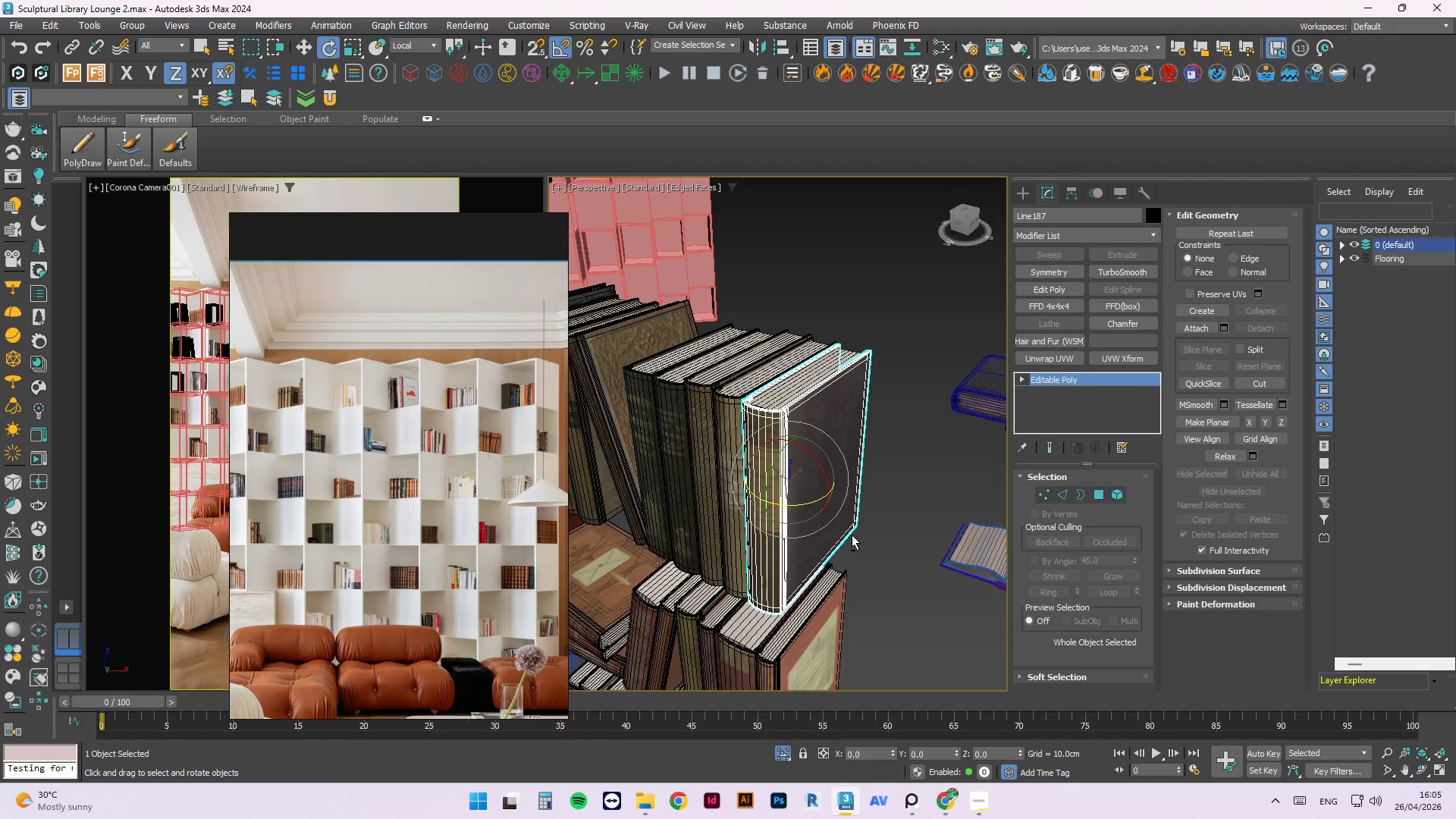 
scroll: coordinate [852, 534], scroll_direction: none, amount: 0.0
 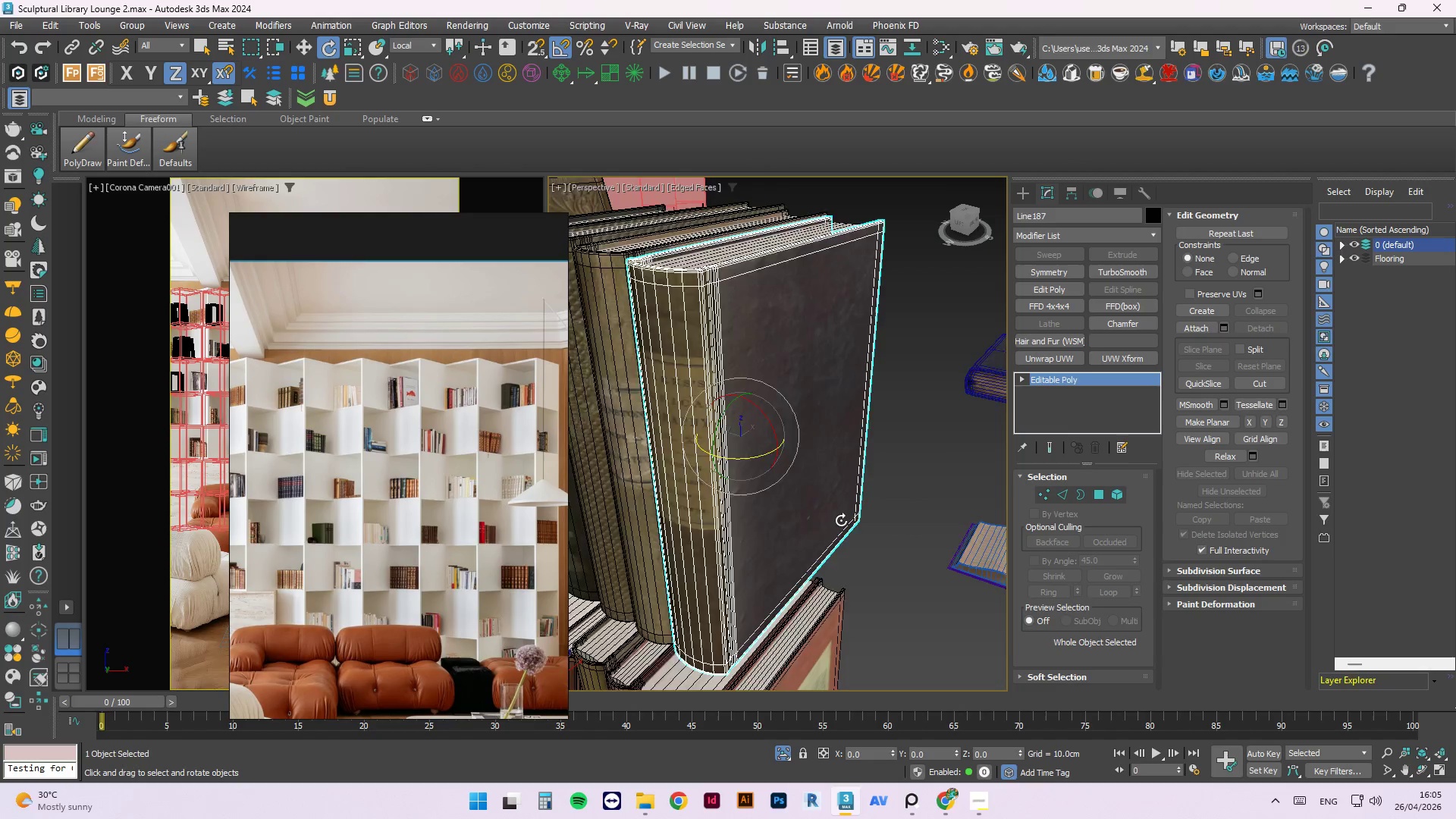 
hold_key(key=AltLeft, duration=0.95)
 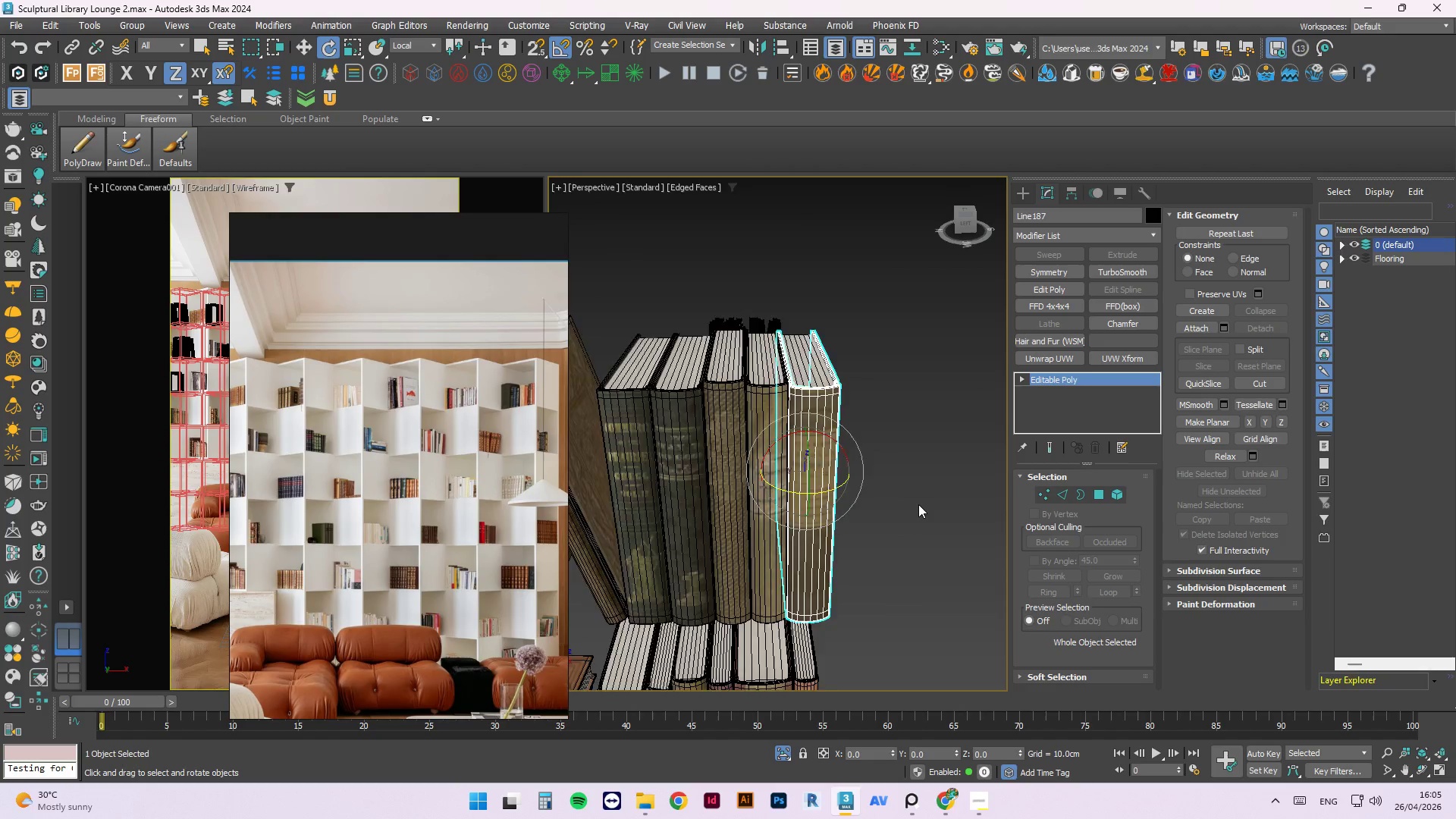 
scroll: coordinate [798, 400], scroll_direction: down, amount: 4.0
 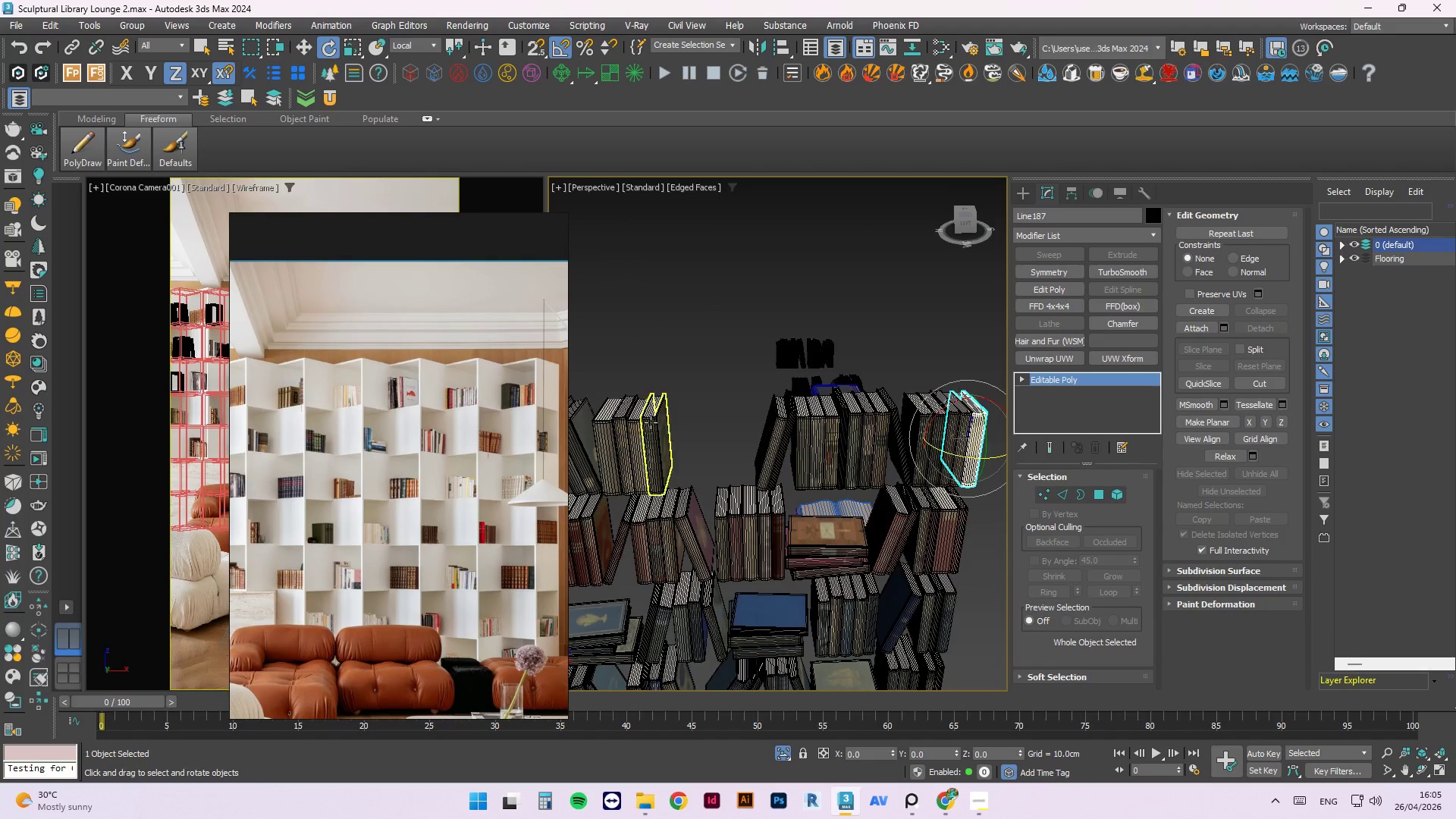 
scroll: coordinate [806, 402], scroll_direction: up, amount: 2.0
 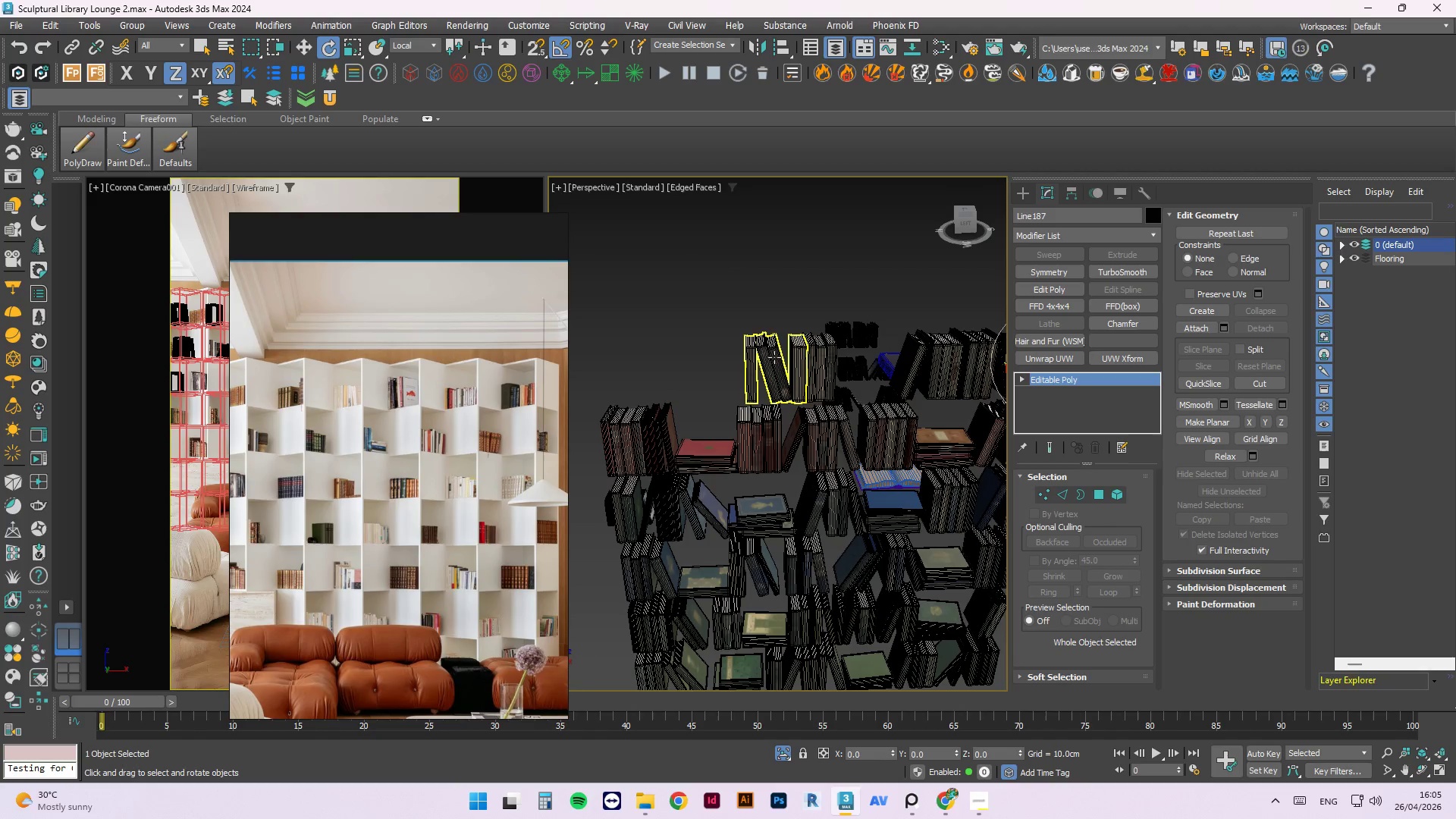 
scroll: coordinate [824, 339], scroll_direction: down, amount: 2.0
 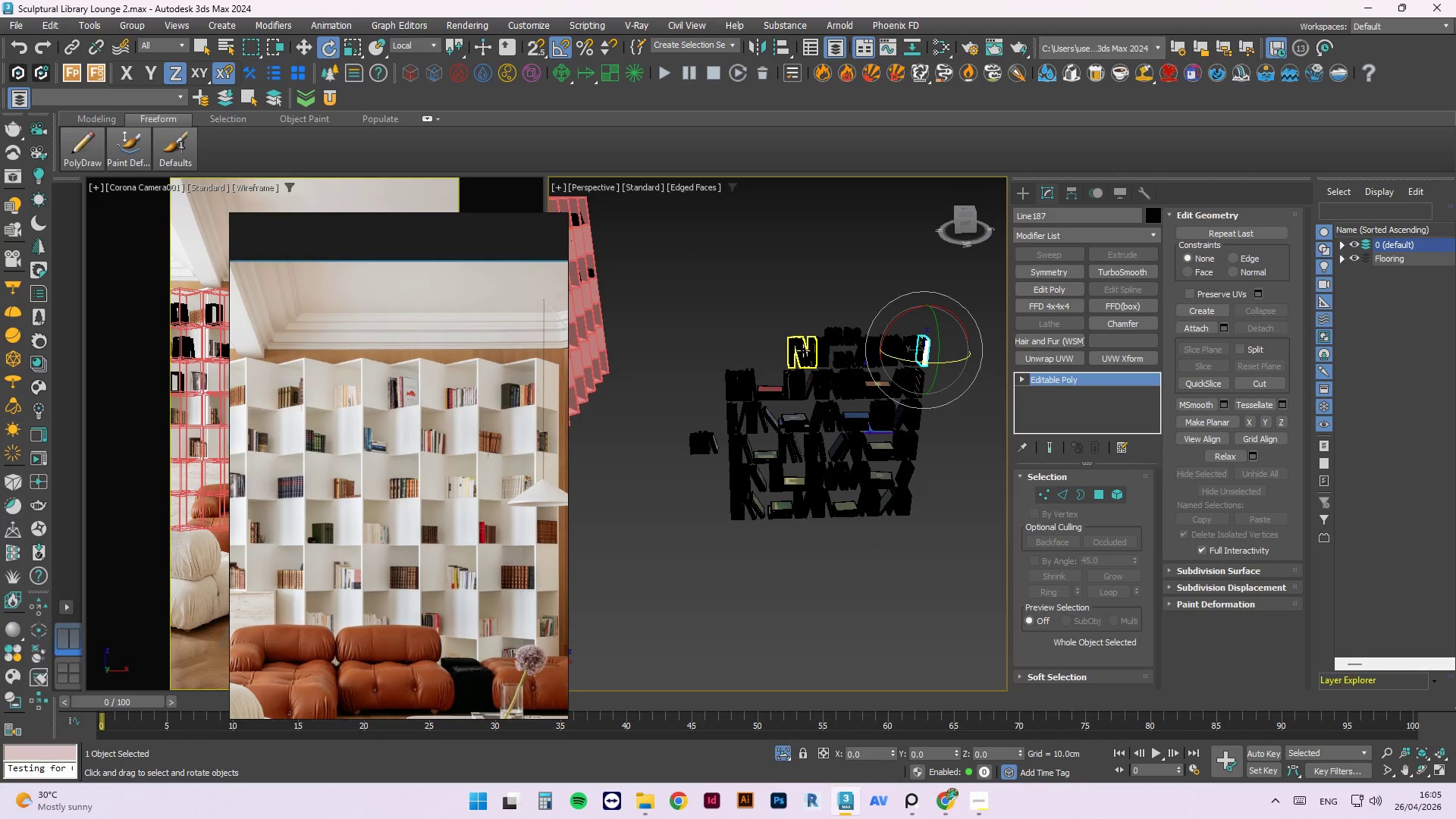 
left_click([803, 350])
 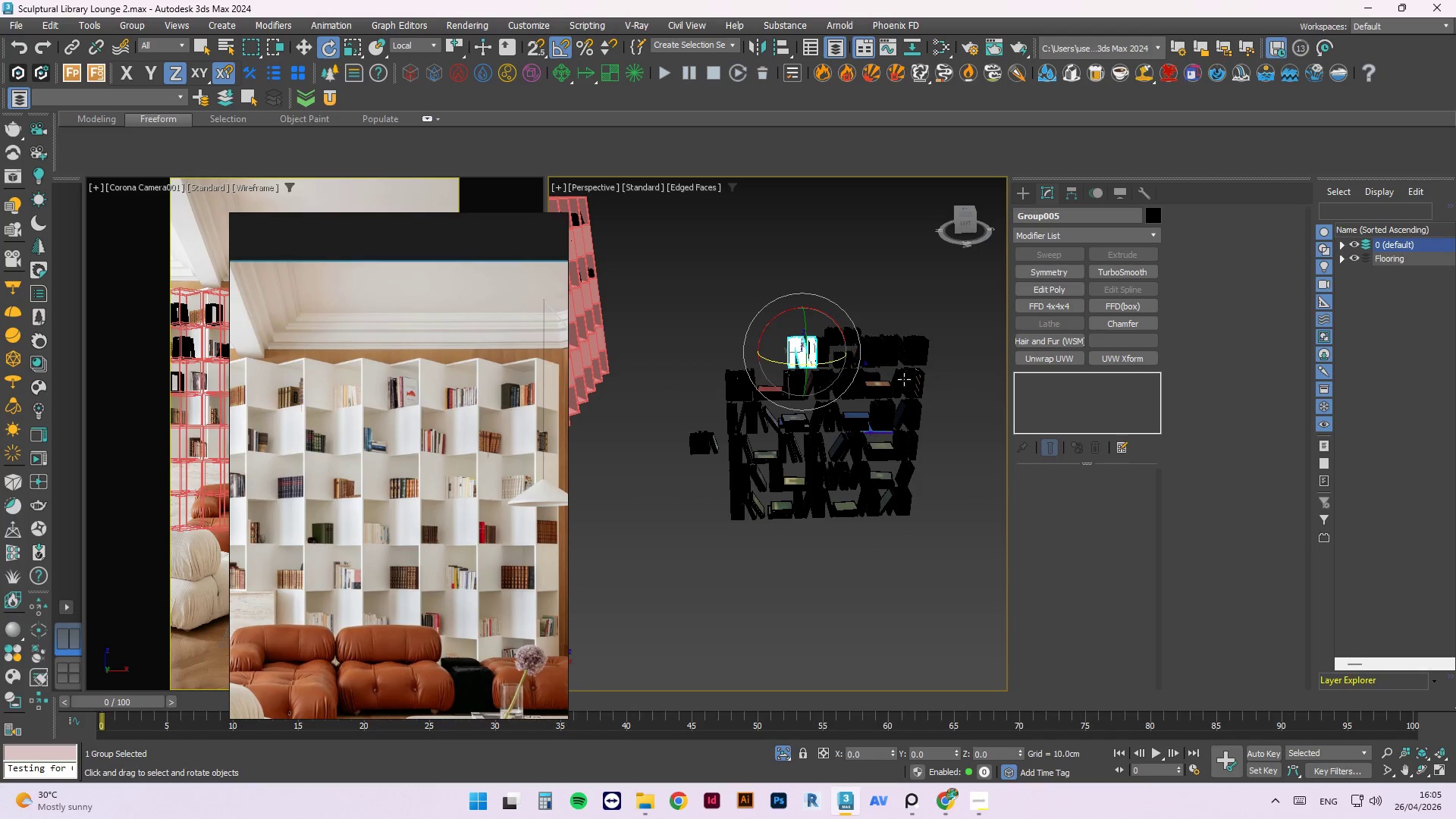 
hold_key(key=AltLeft, duration=0.75)
 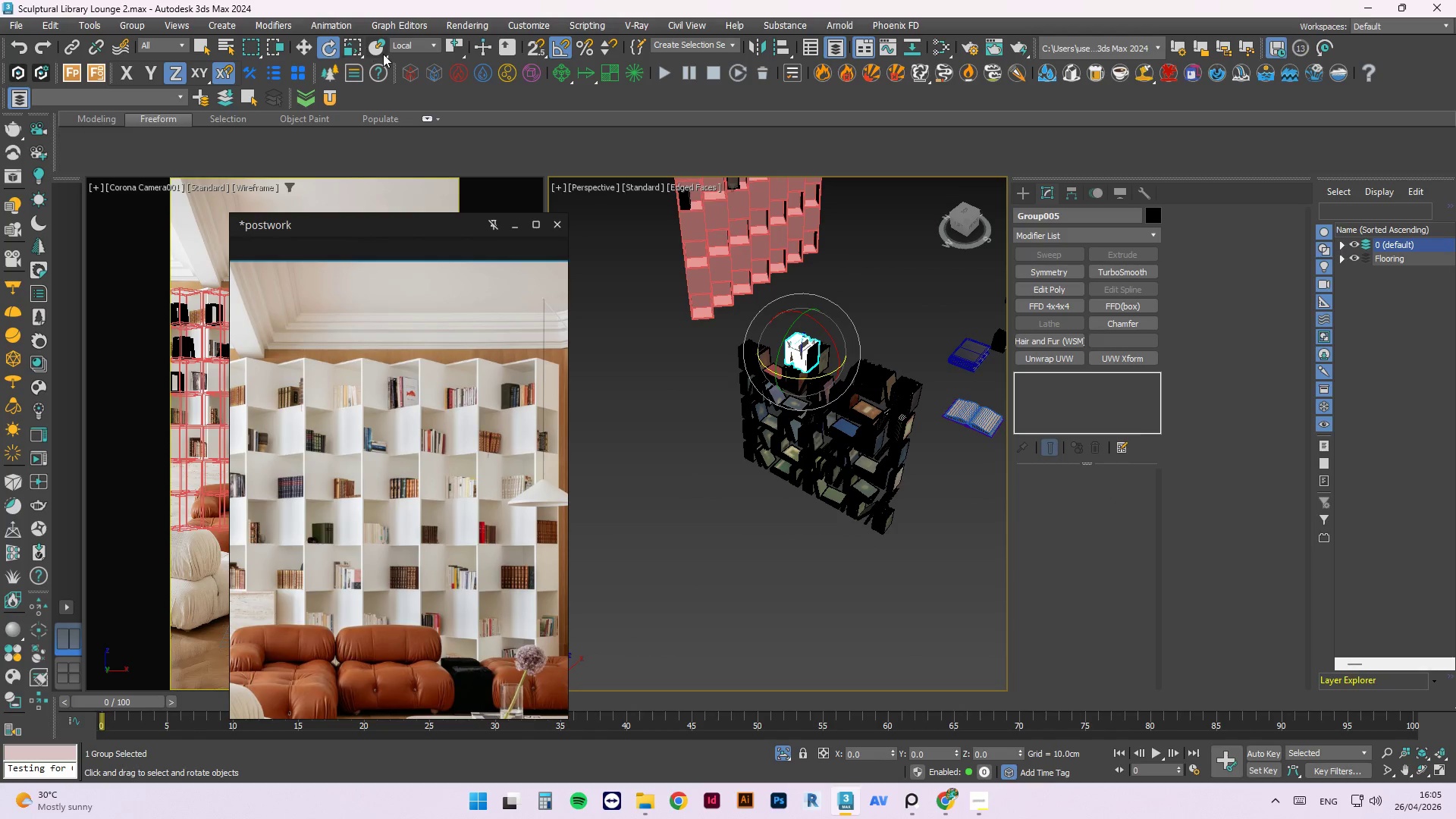 
left_click([381, 52])
 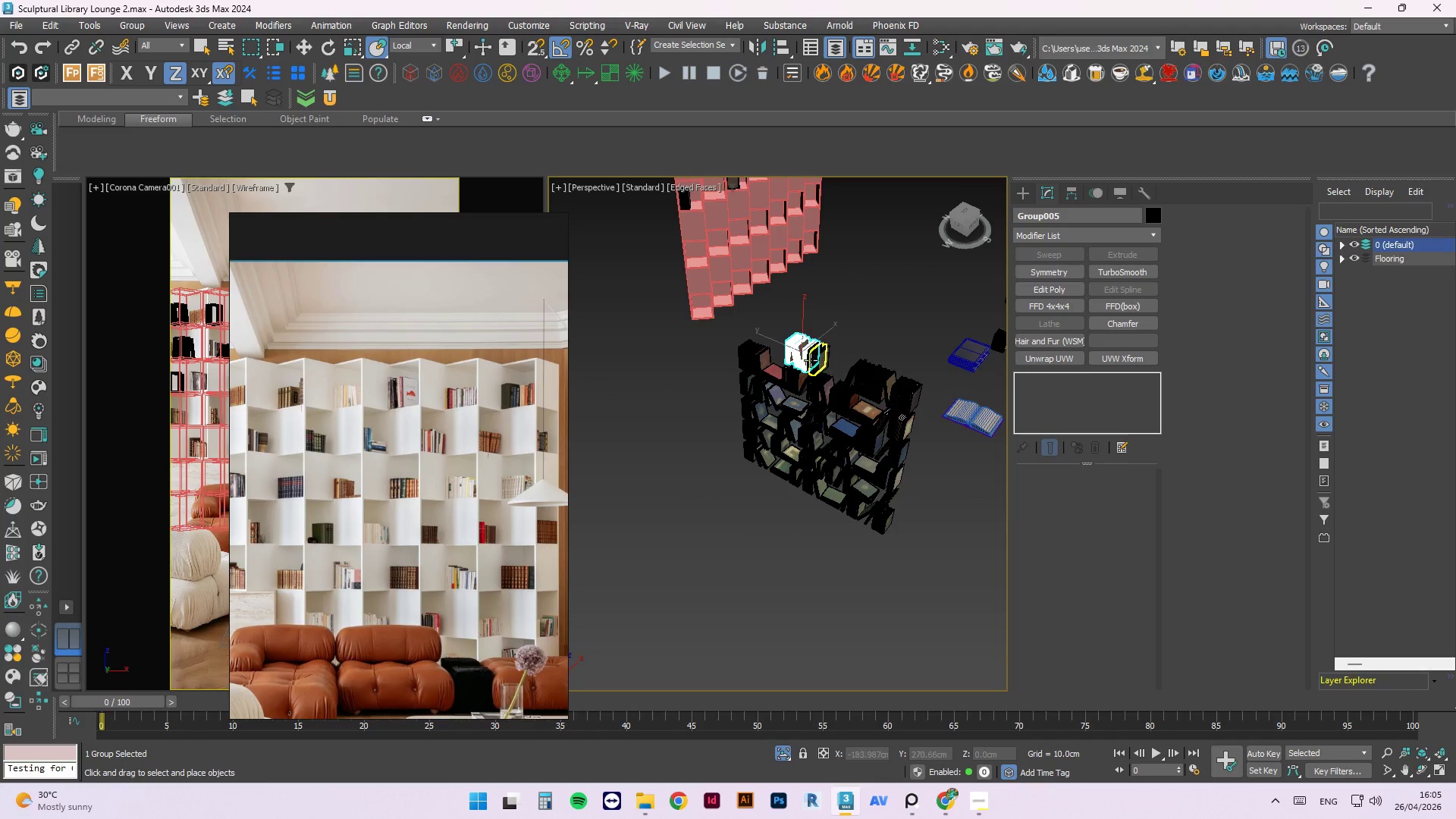 
left_click_drag(start_coordinate=[799, 356], to_coordinate=[716, 343])
 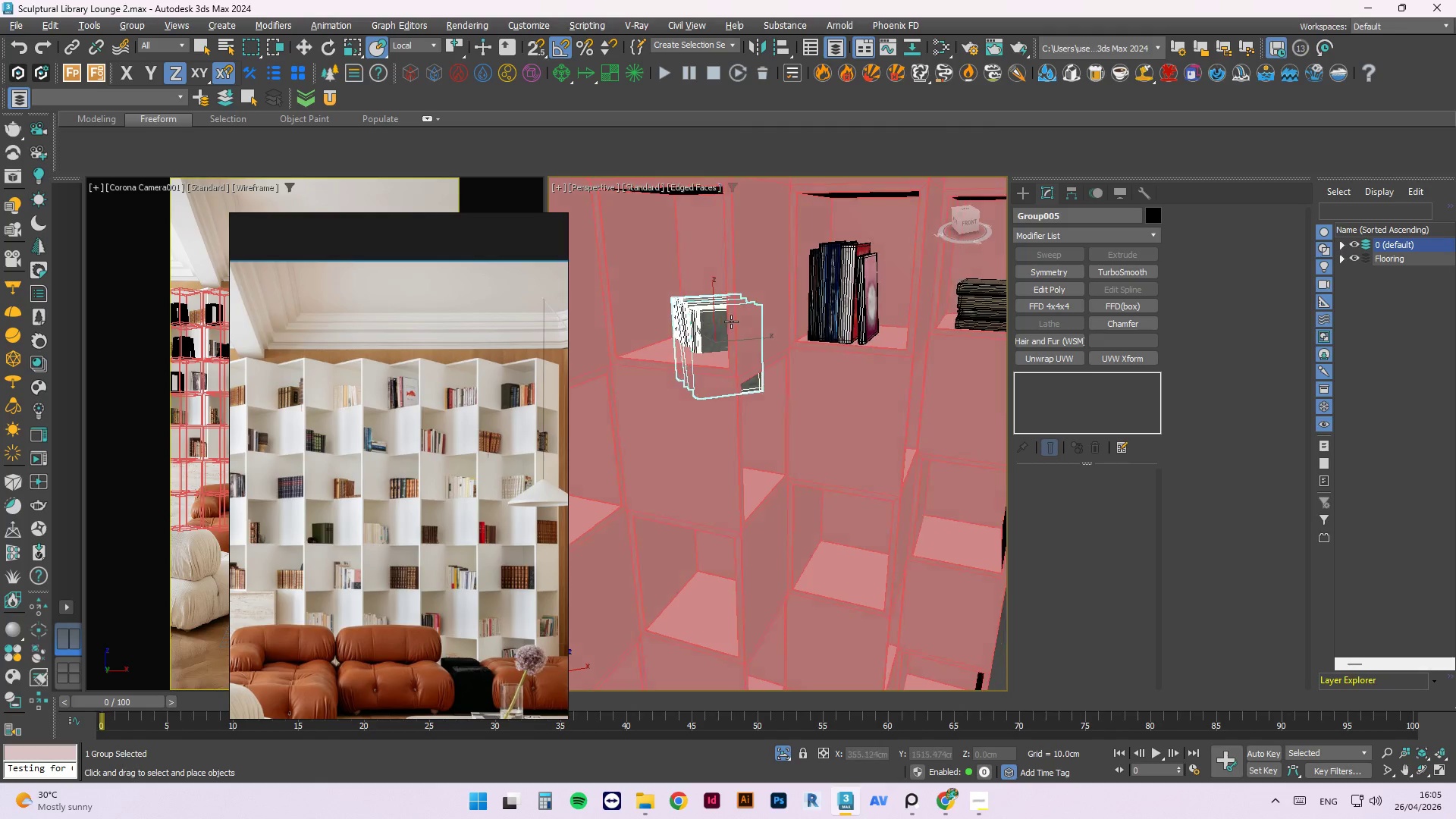 
scroll: coordinate [769, 410], scroll_direction: down, amount: 2.0
 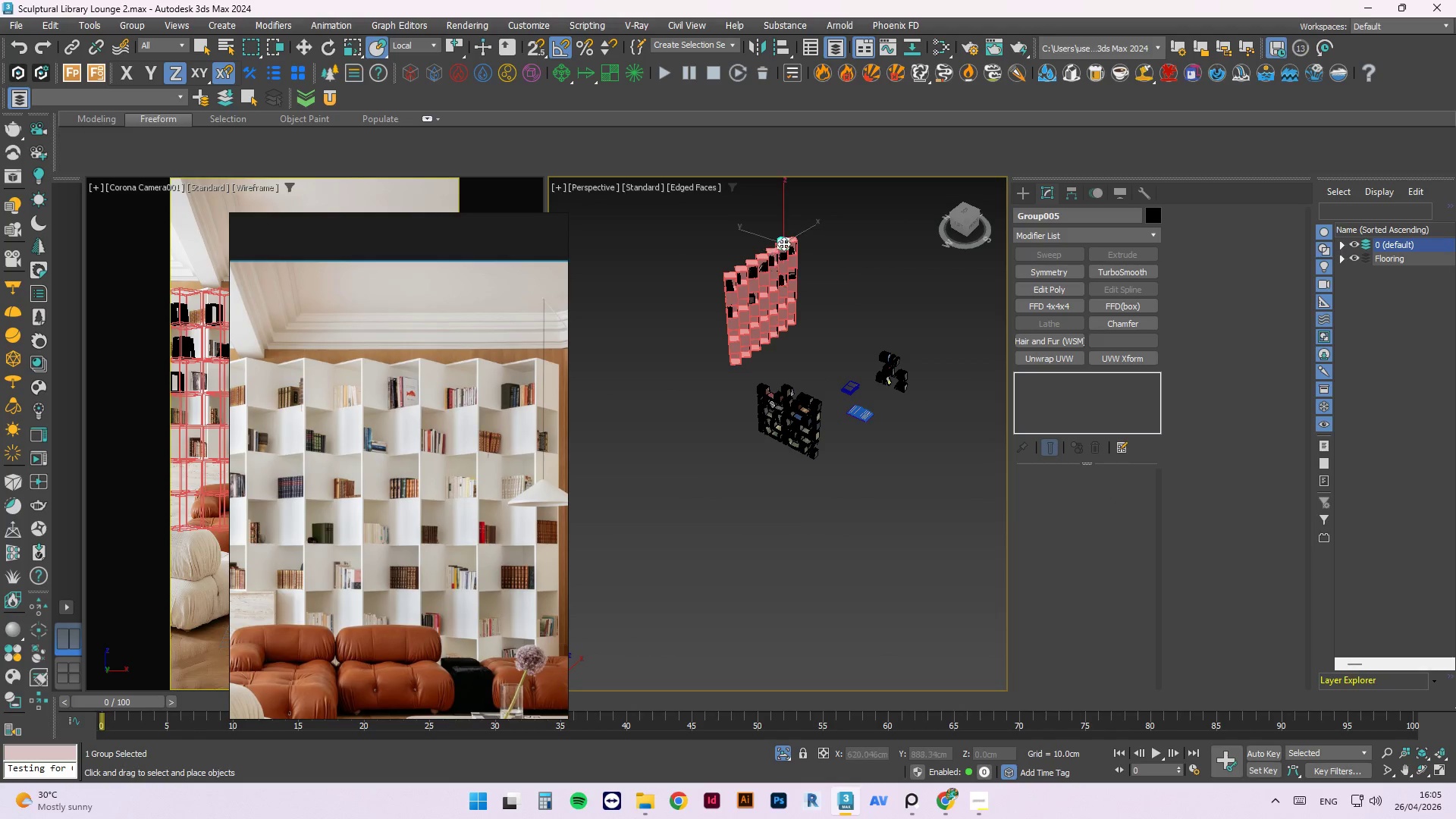 
scroll: coordinate [759, 337], scroll_direction: up, amount: 6.0
 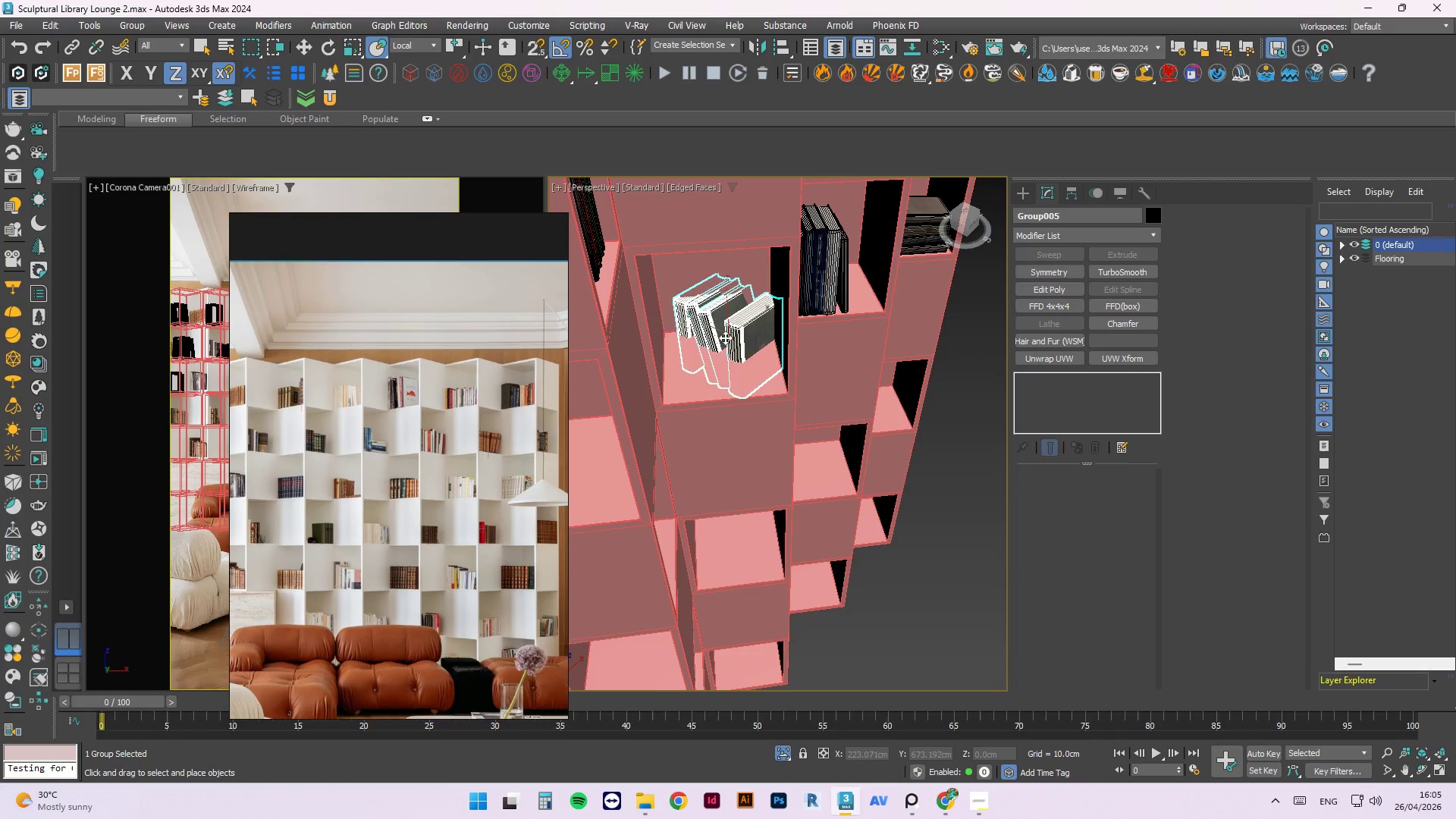 
hold_key(key=AltLeft, duration=1.22)
 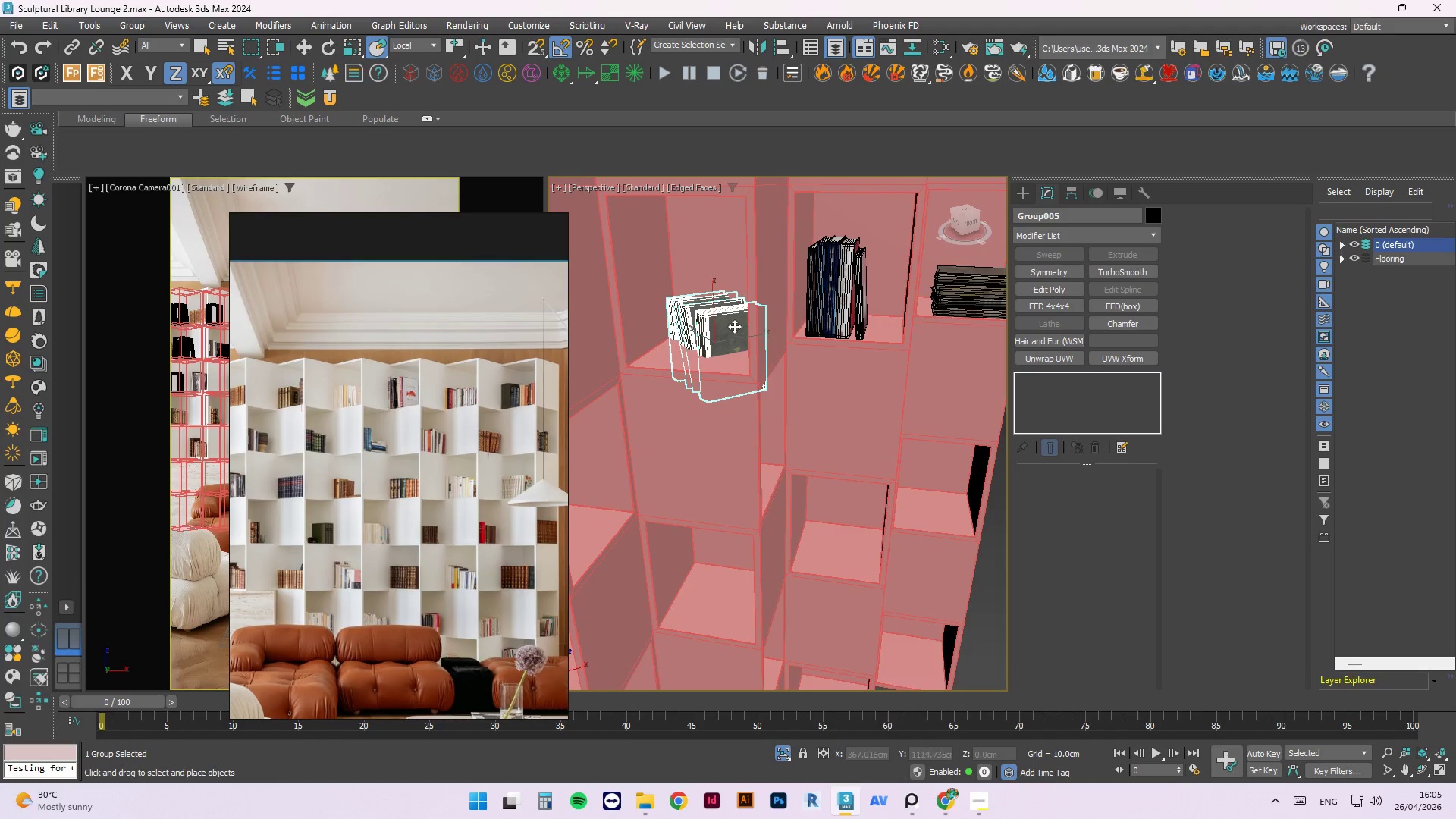 
key(E)
 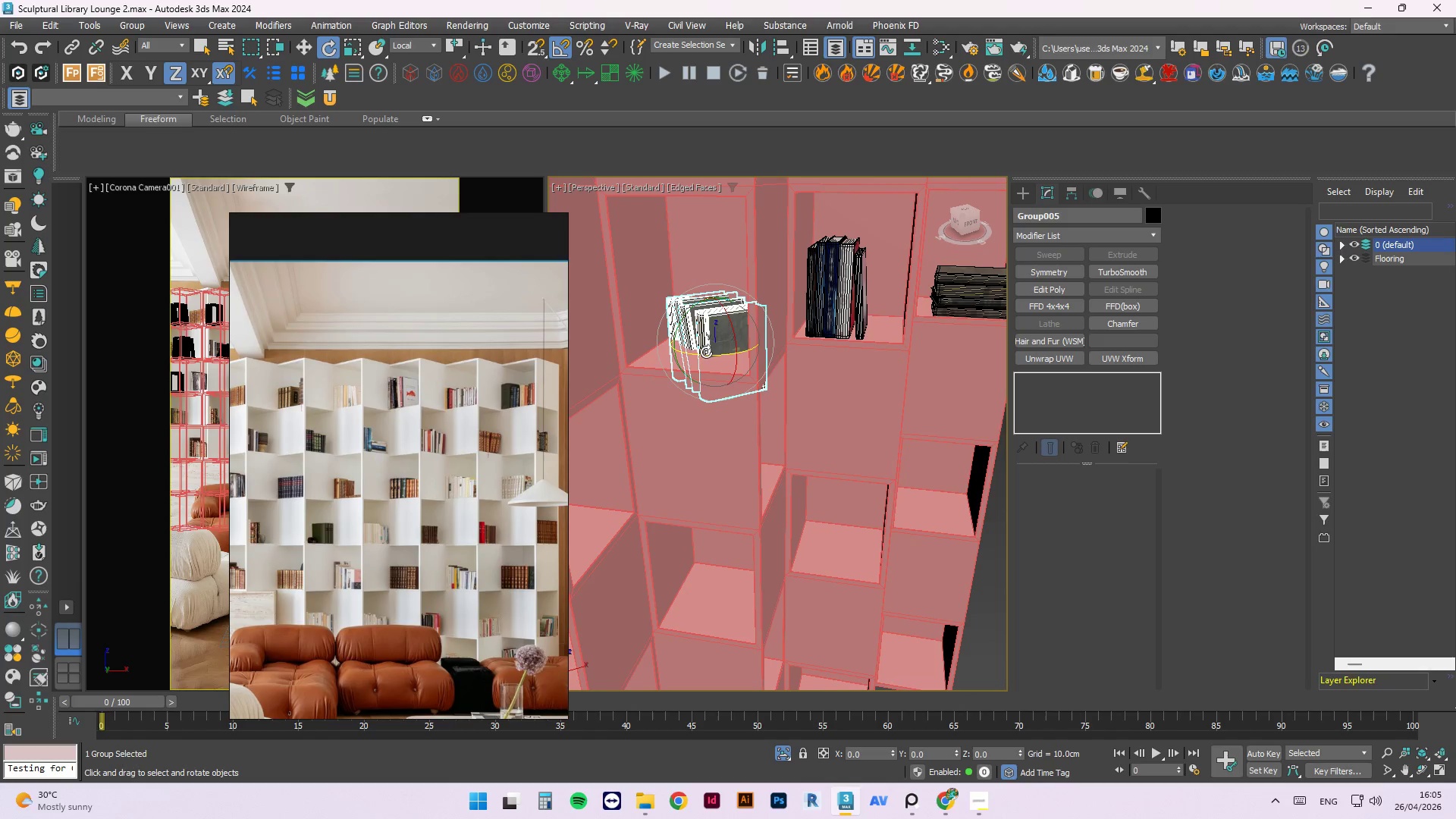 
left_click_drag(start_coordinate=[704, 353], to_coordinate=[736, 349])
 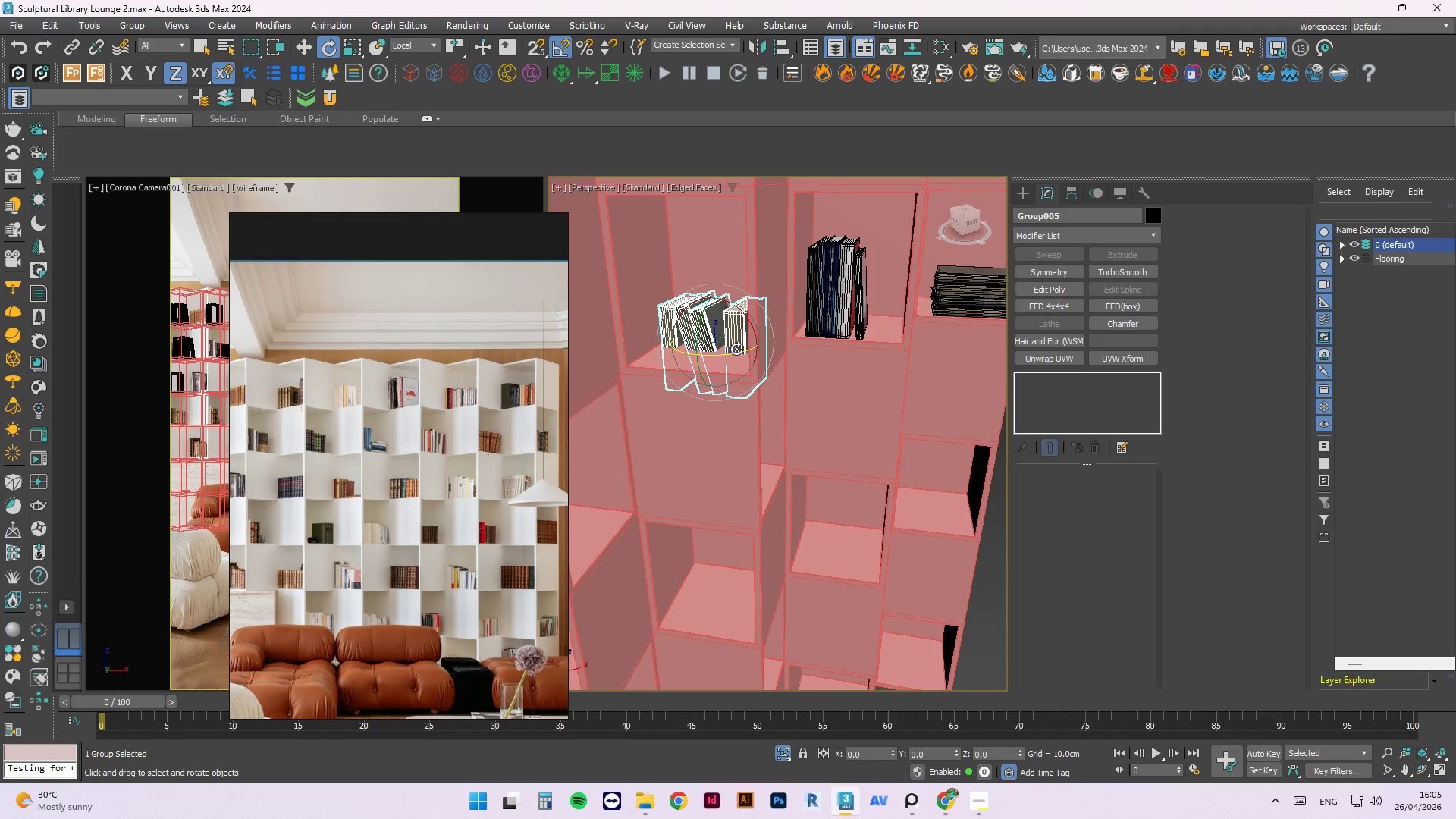 
key(W)
 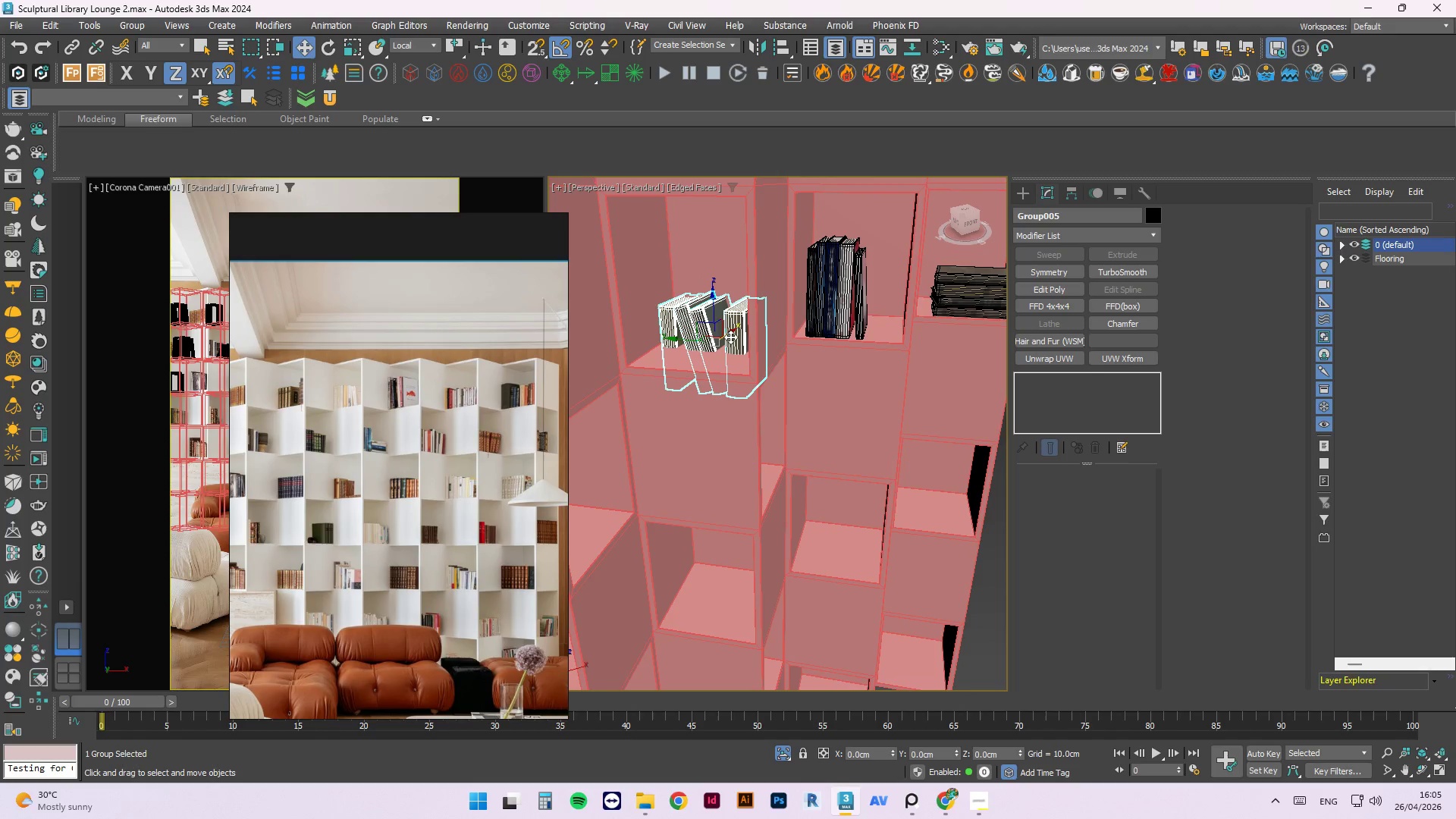 
left_click_drag(start_coordinate=[731, 333], to_coordinate=[713, 360])
 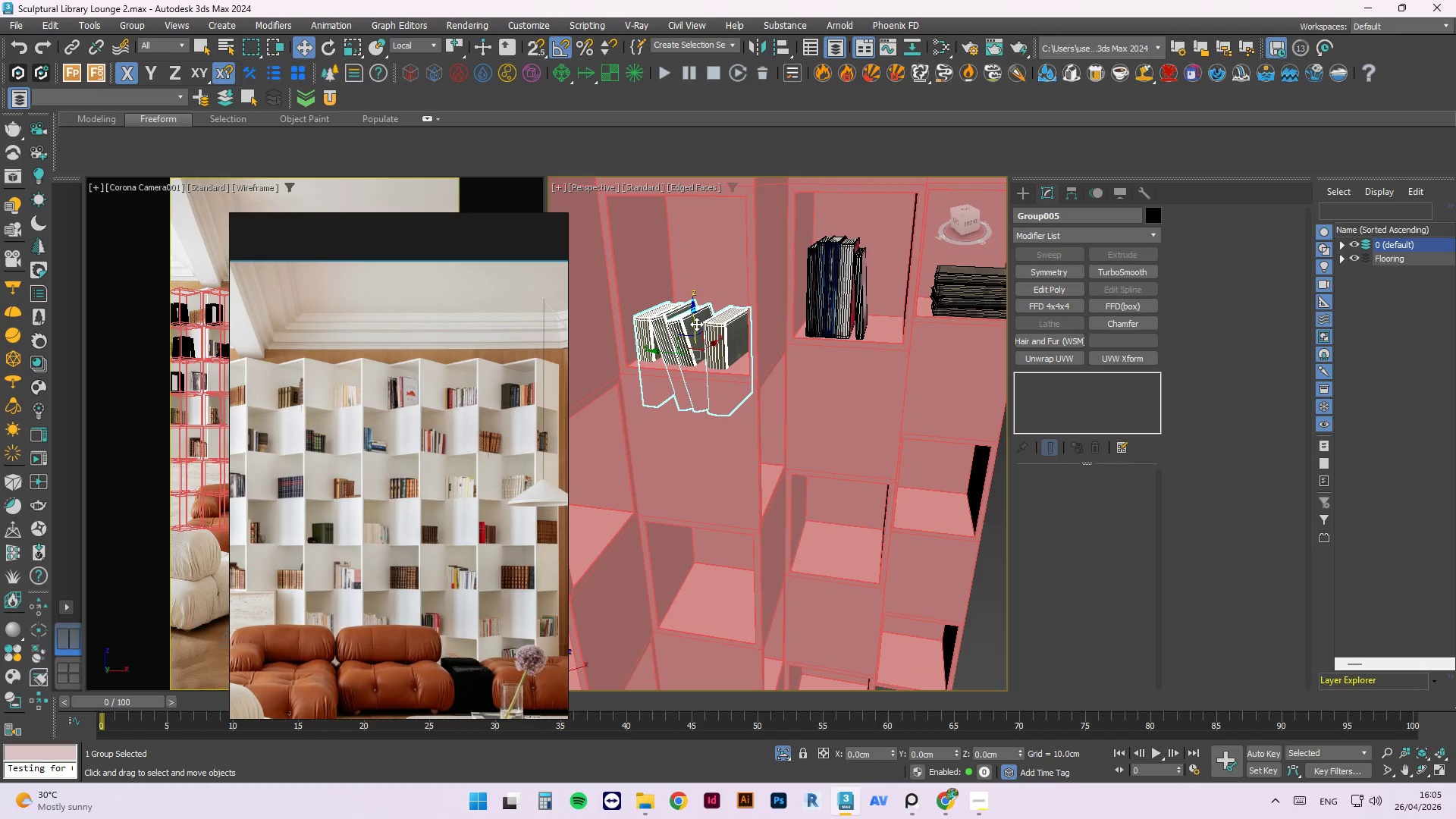 
left_click_drag(start_coordinate=[696, 324], to_coordinate=[682, 281])
 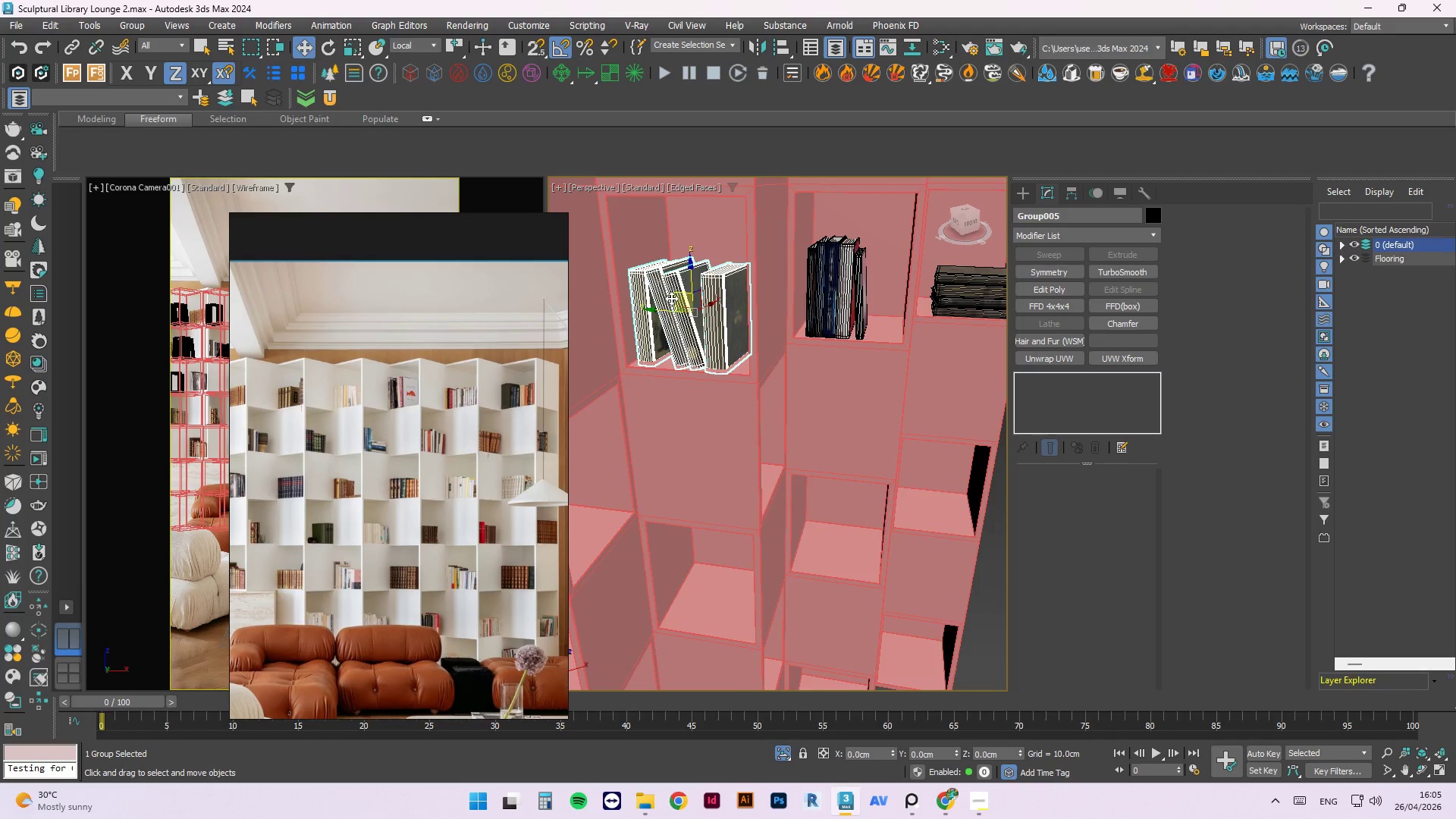 
scroll: coordinate [676, 353], scroll_direction: up, amount: 3.0
 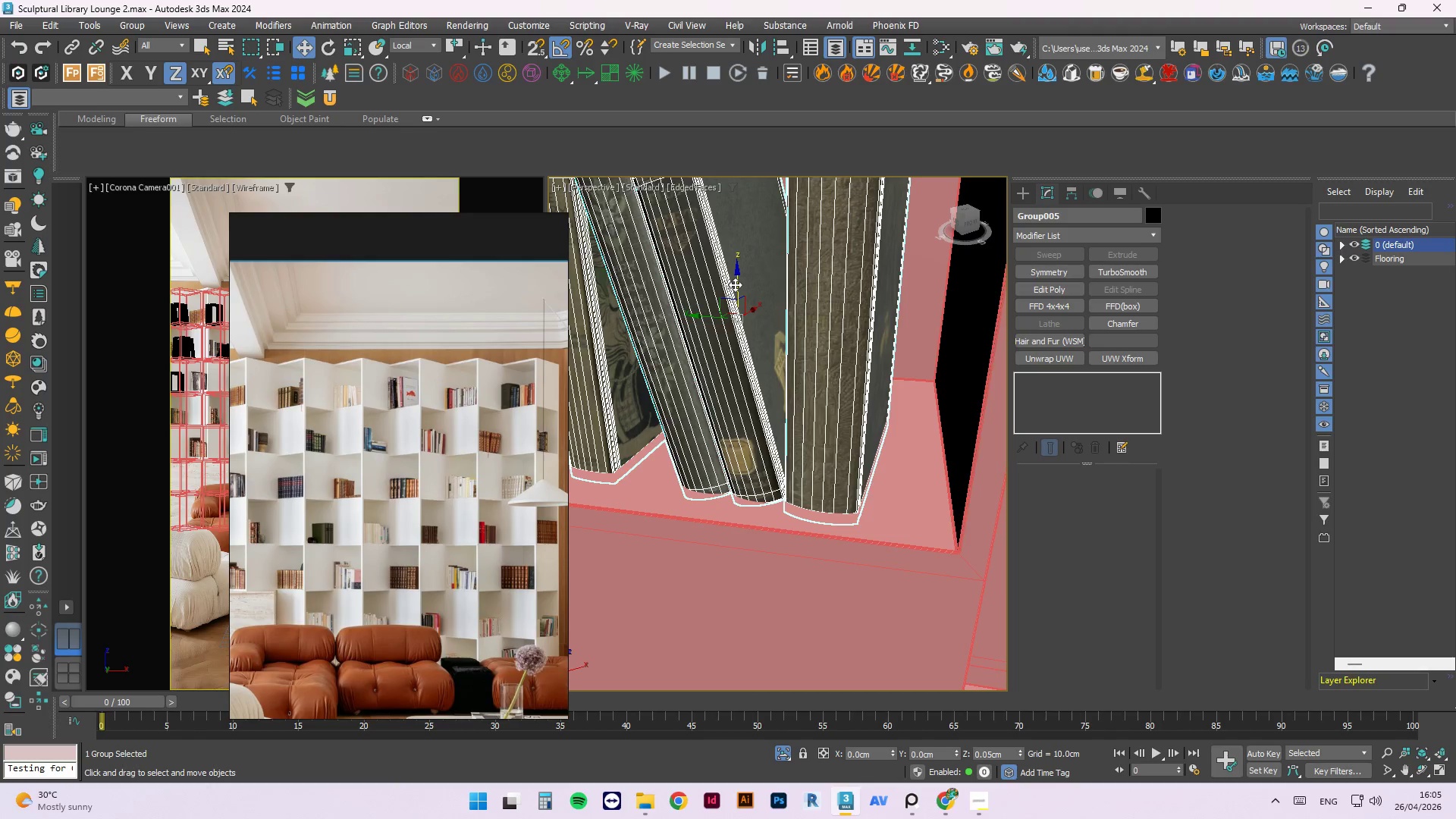 
key(E)
 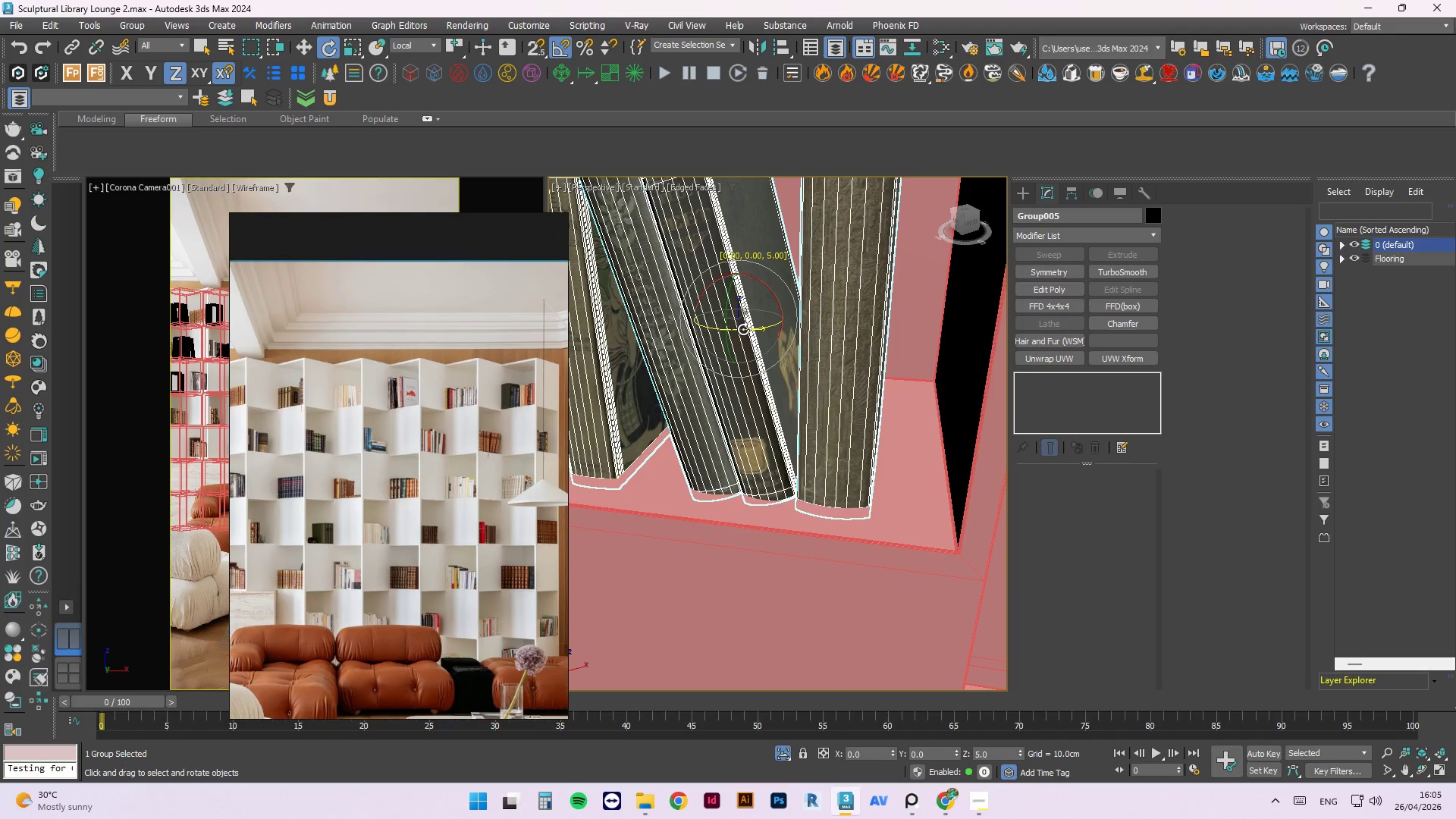 
key(W)
 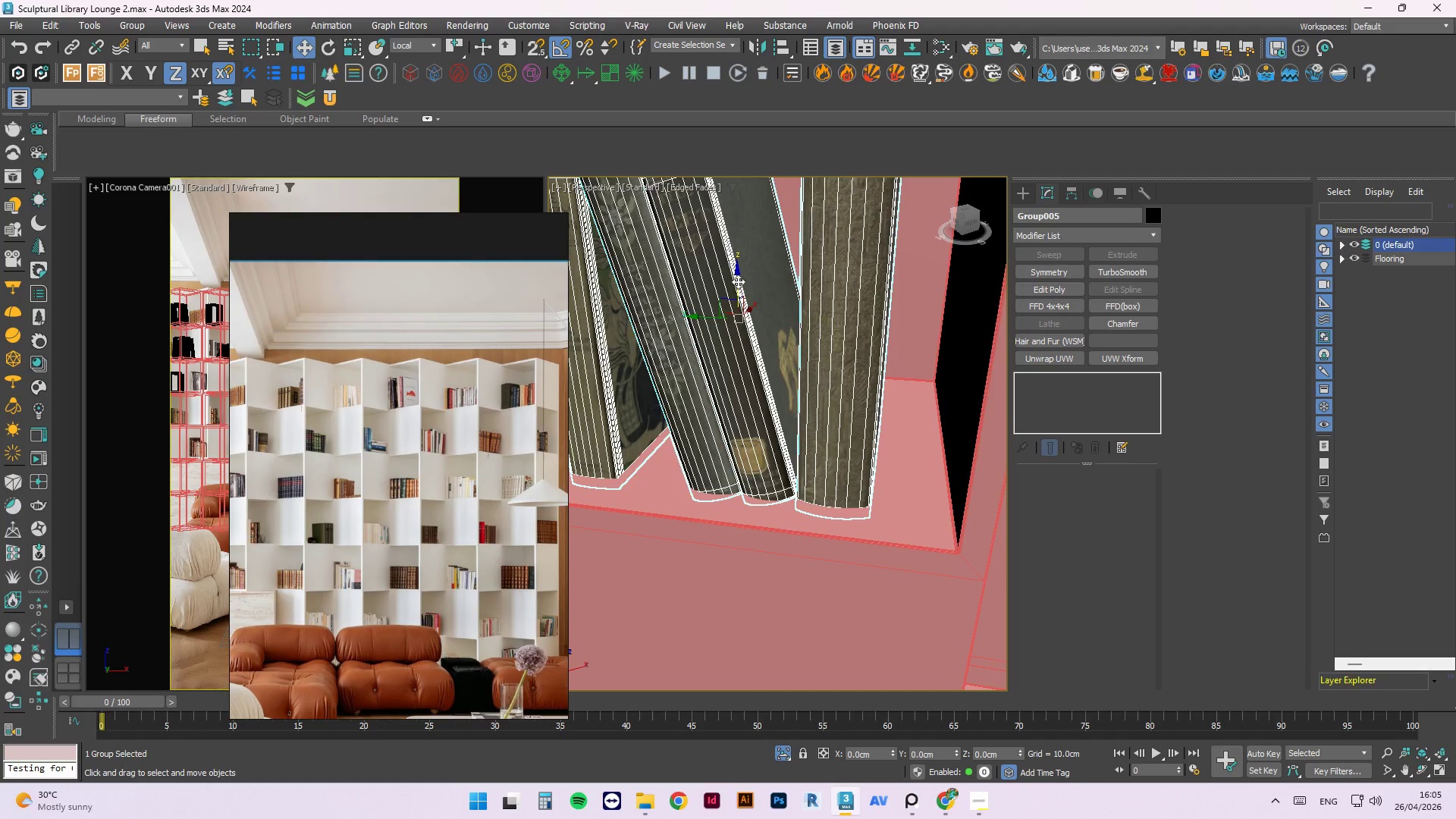 
left_click_drag(start_coordinate=[738, 281], to_coordinate=[698, 268])
 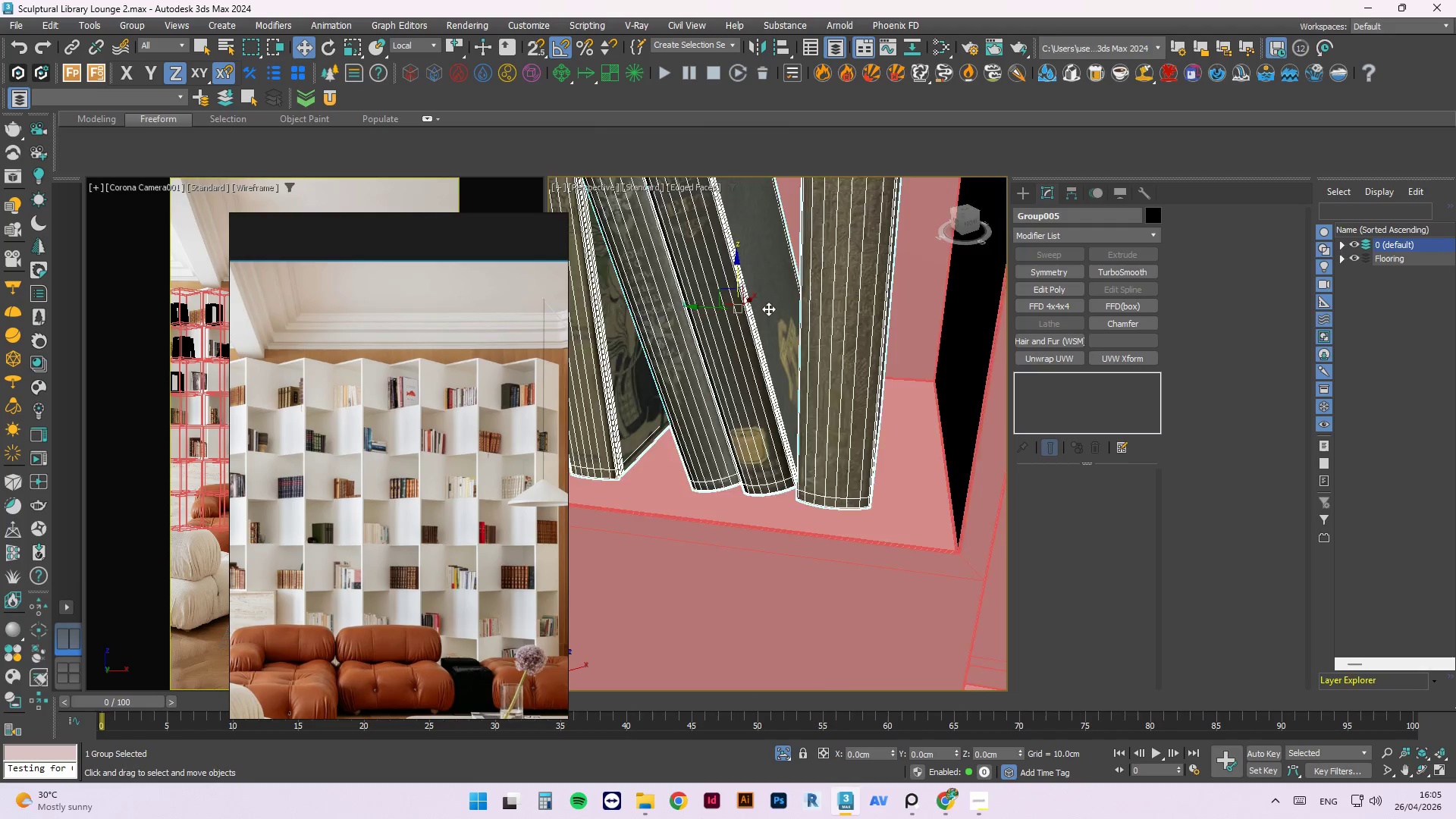 
scroll: coordinate [816, 297], scroll_direction: down, amount: 8.0
 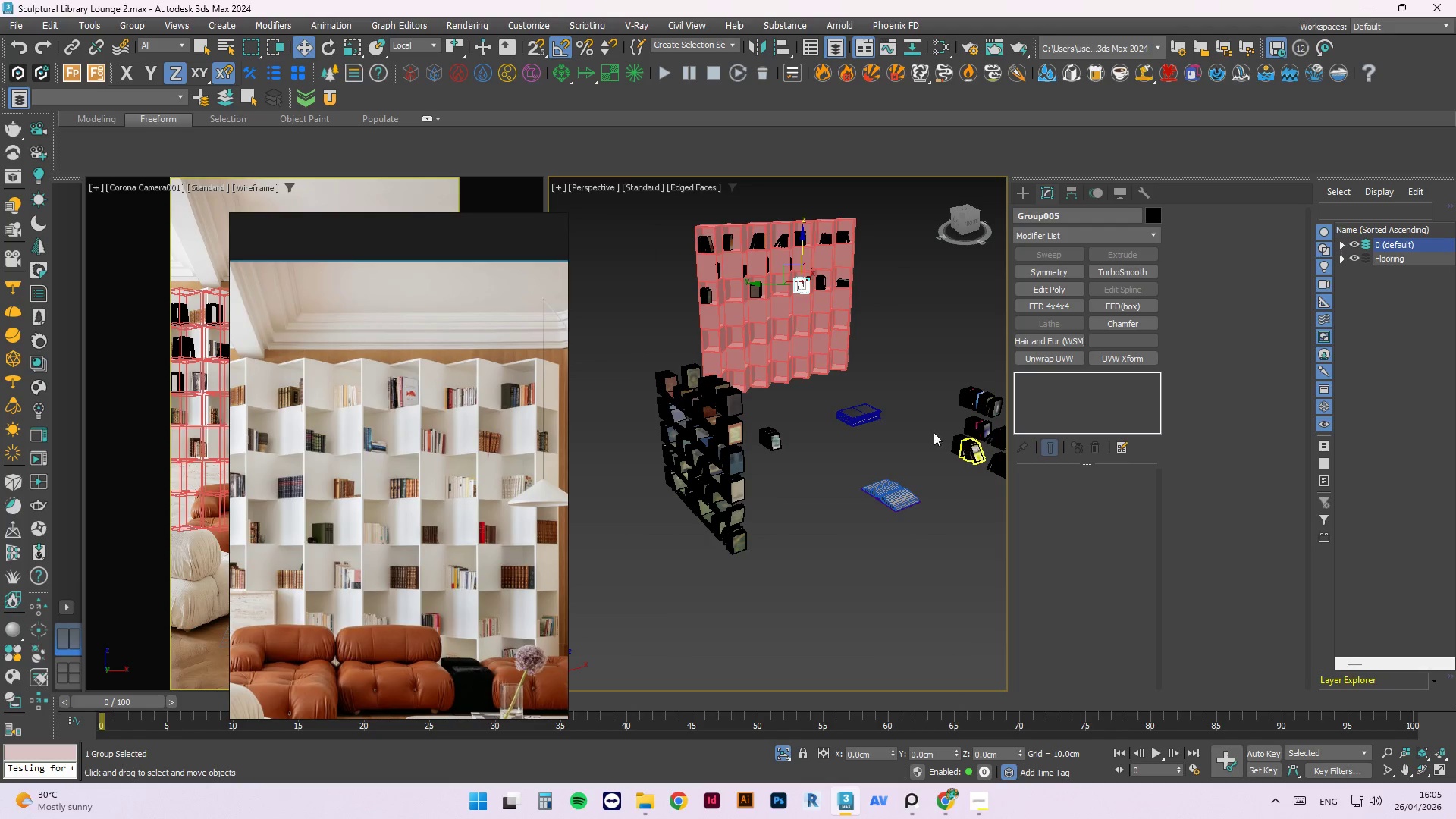 
scroll: coordinate [764, 500], scroll_direction: none, amount: 0.0
 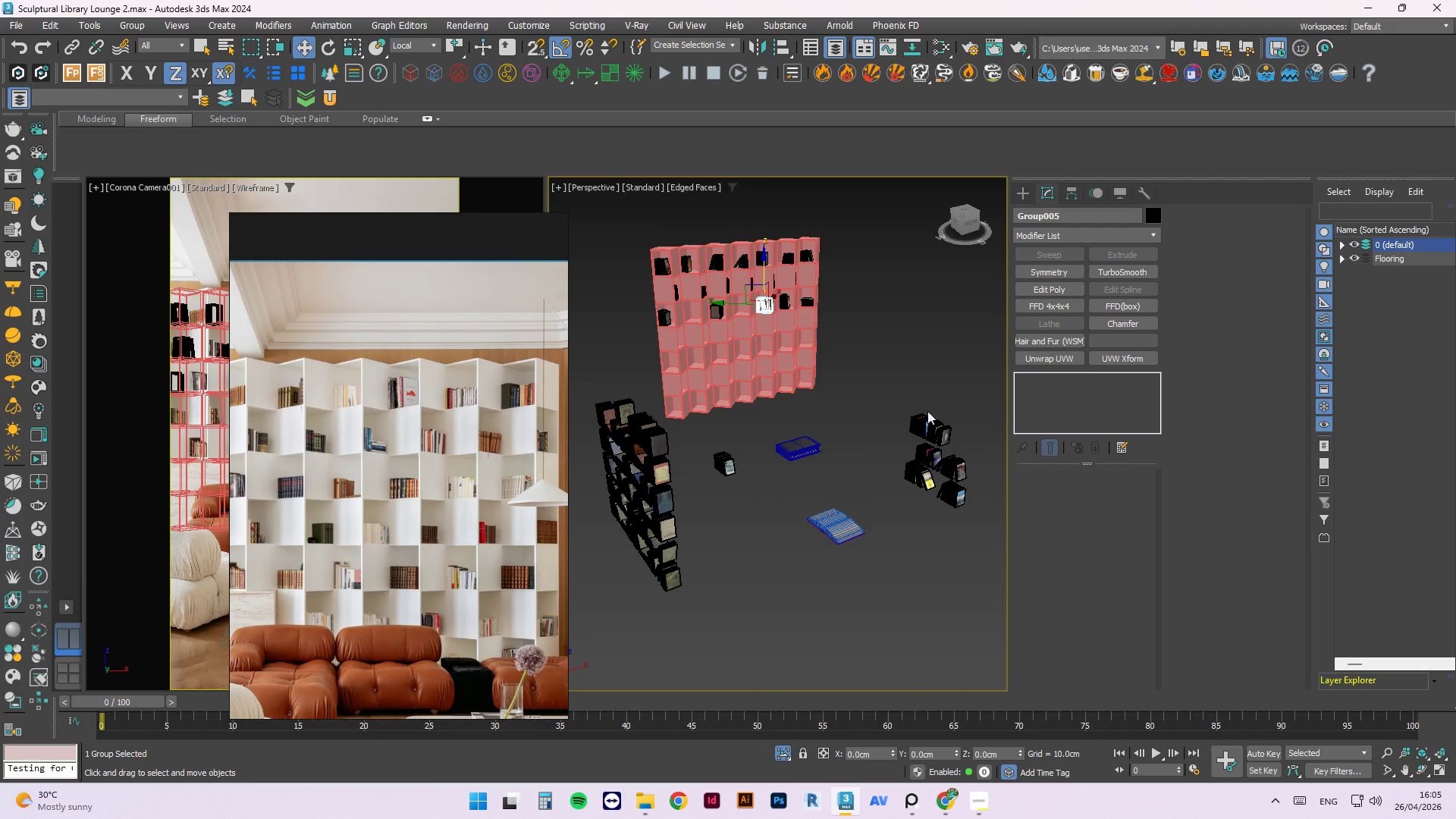 
scroll: coordinate [945, 411], scroll_direction: up, amount: 2.0
 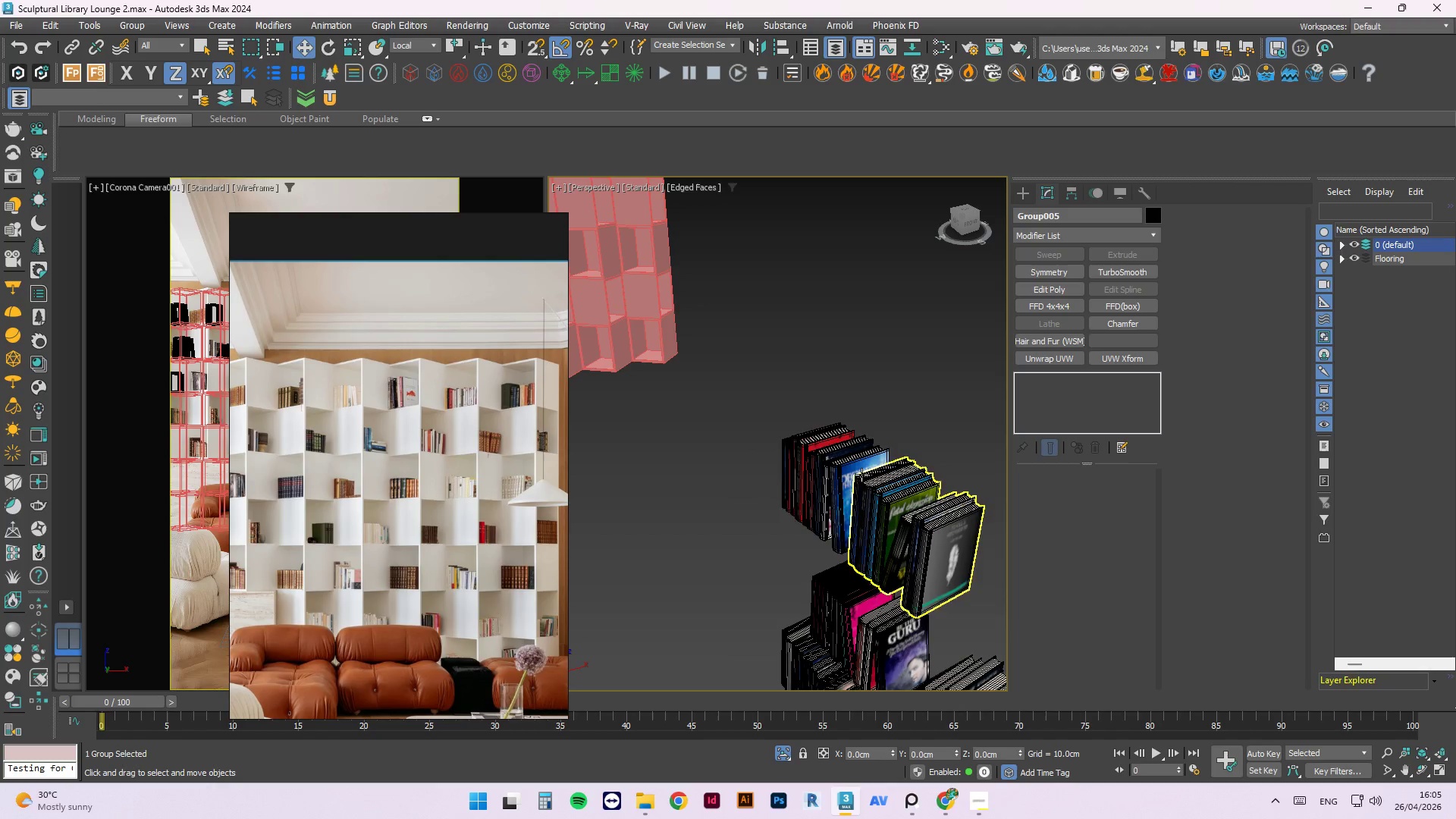 
left_click([815, 447])
 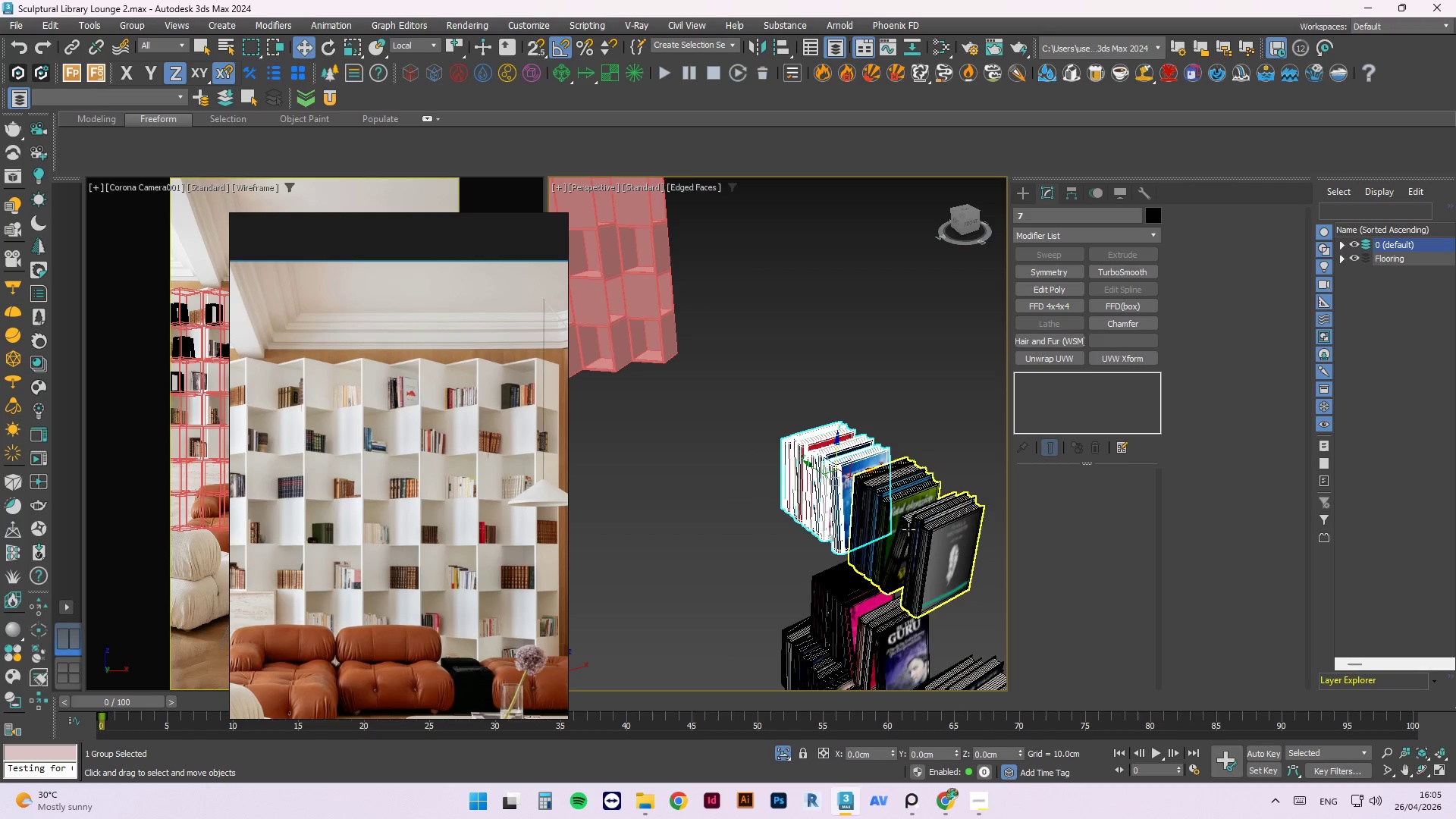 
scroll: coordinate [924, 588], scroll_direction: down, amount: 1.0
 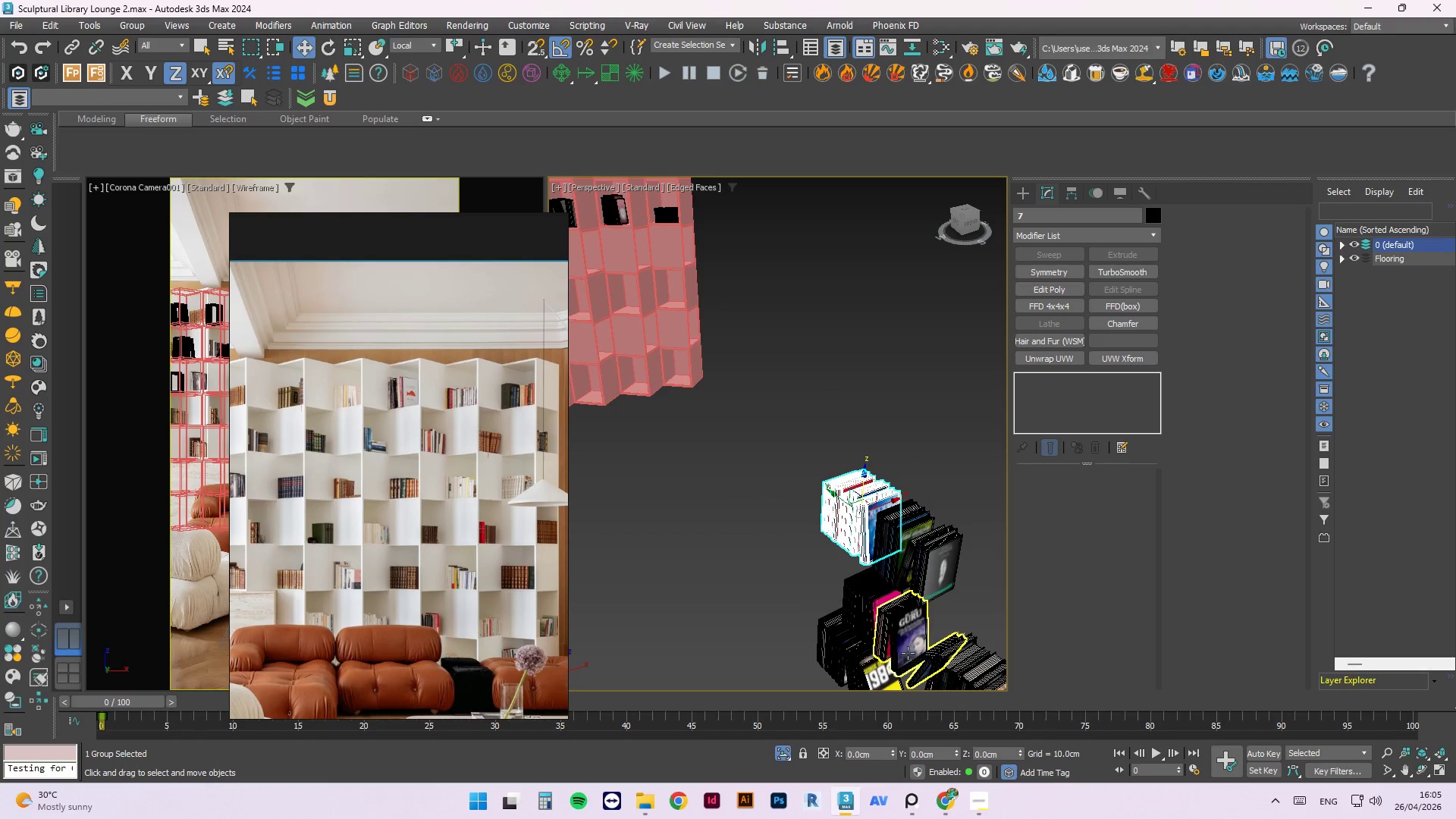 
left_click([906, 652])
 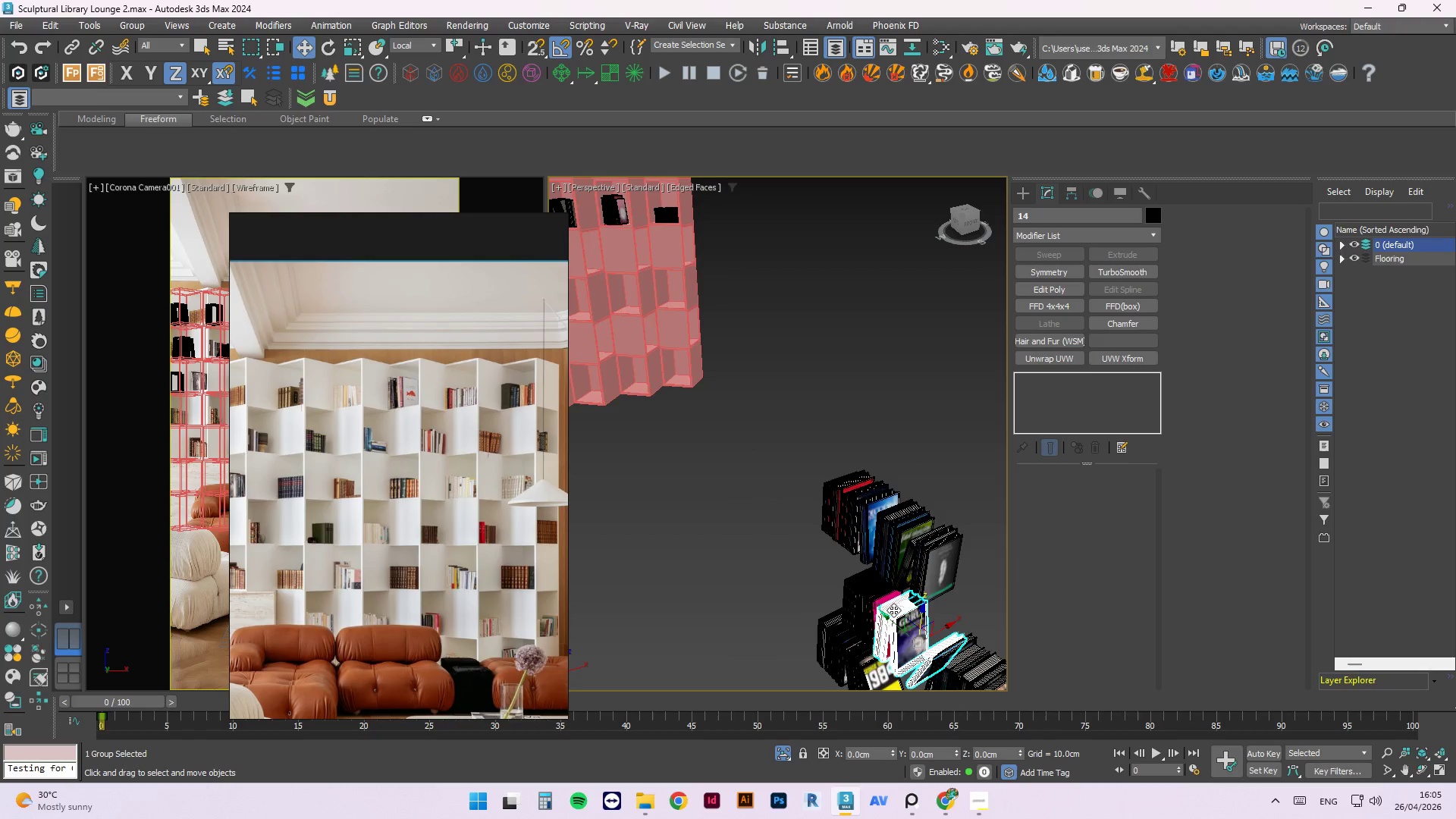 
scroll: coordinate [893, 610], scroll_direction: down, amount: 1.0
 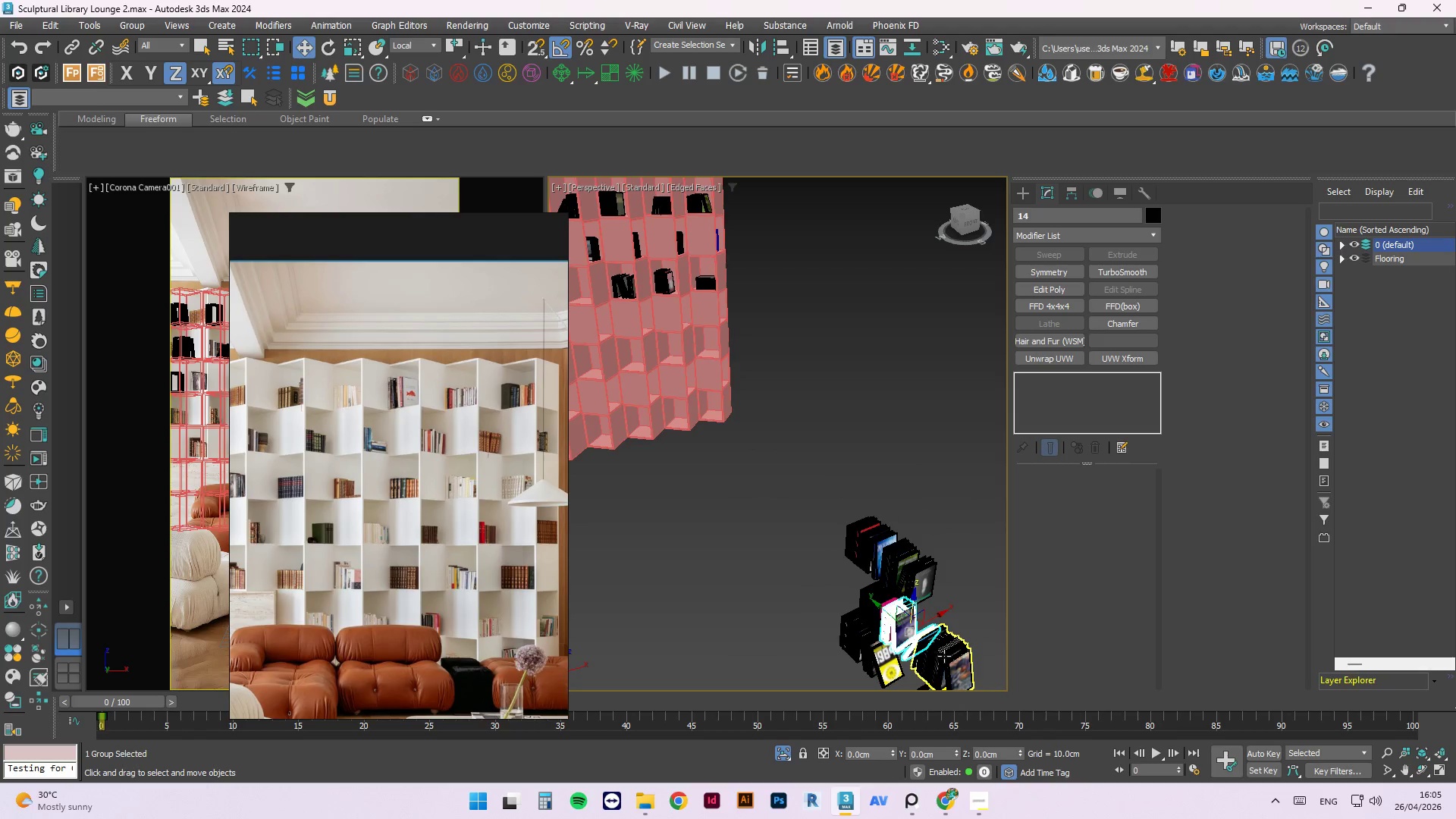 
scroll: coordinate [950, 639], scroll_direction: none, amount: 0.0
 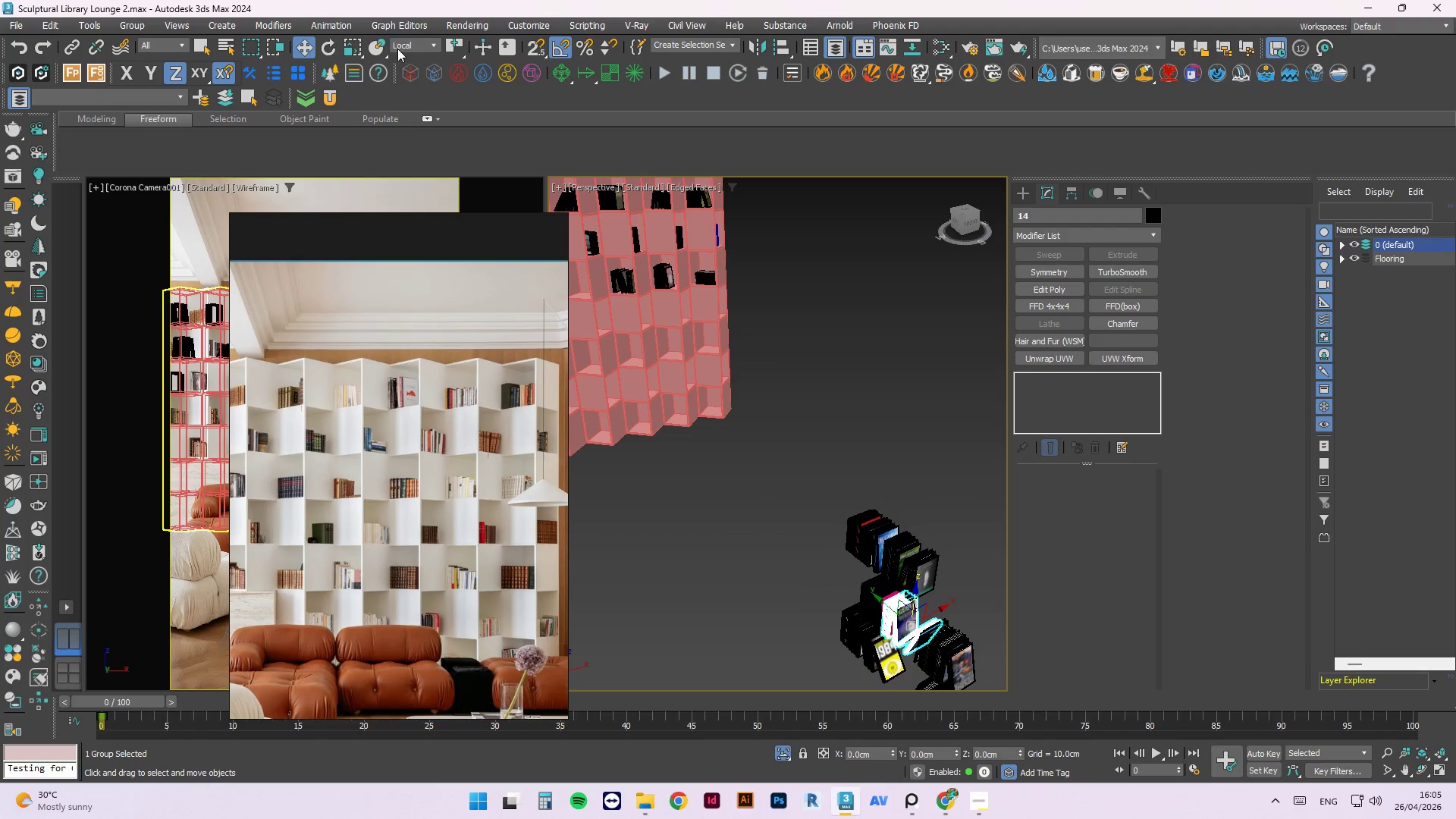 
left_click([377, 51])
 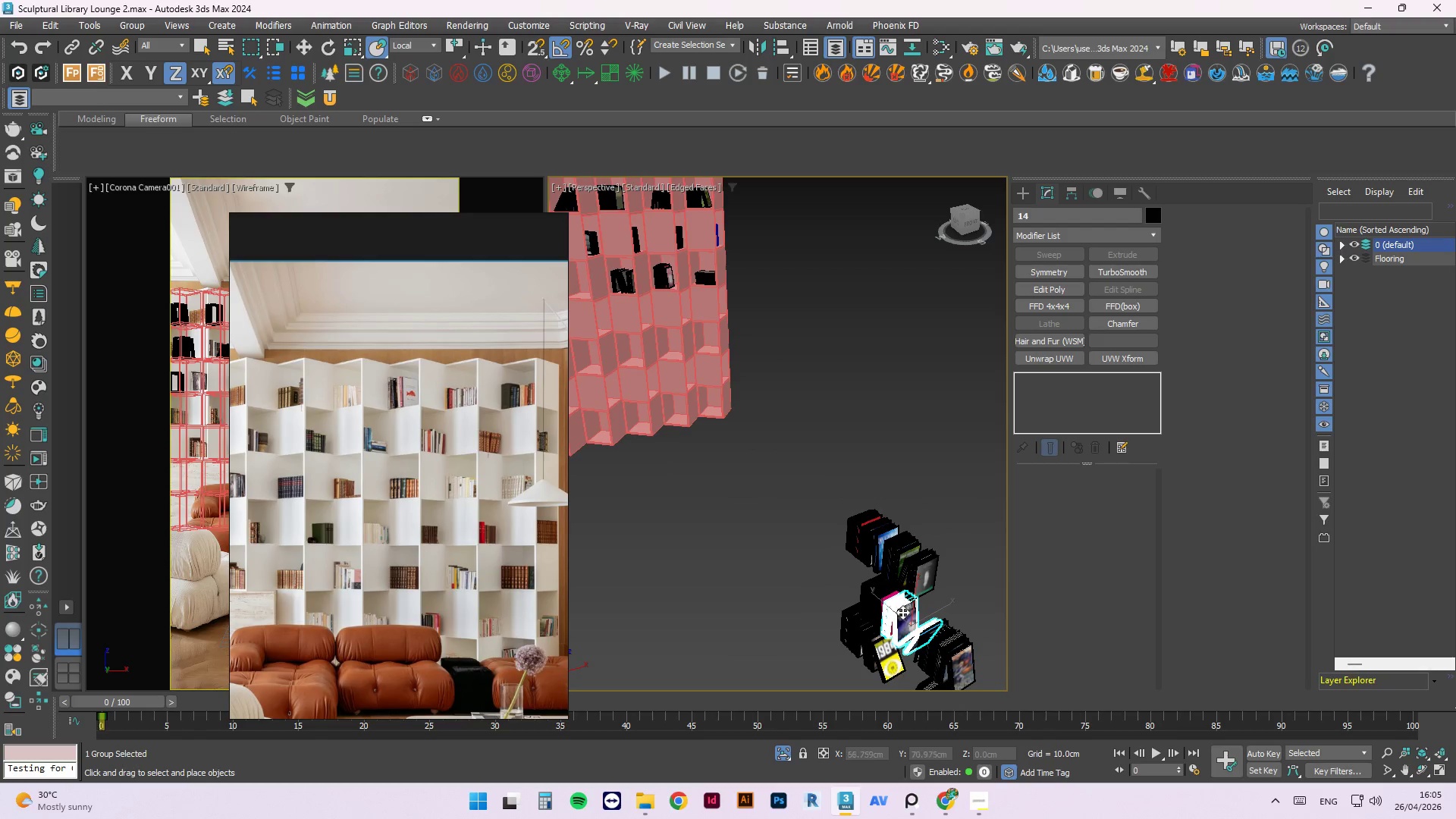 
left_click_drag(start_coordinate=[902, 613], to_coordinate=[752, 407])
 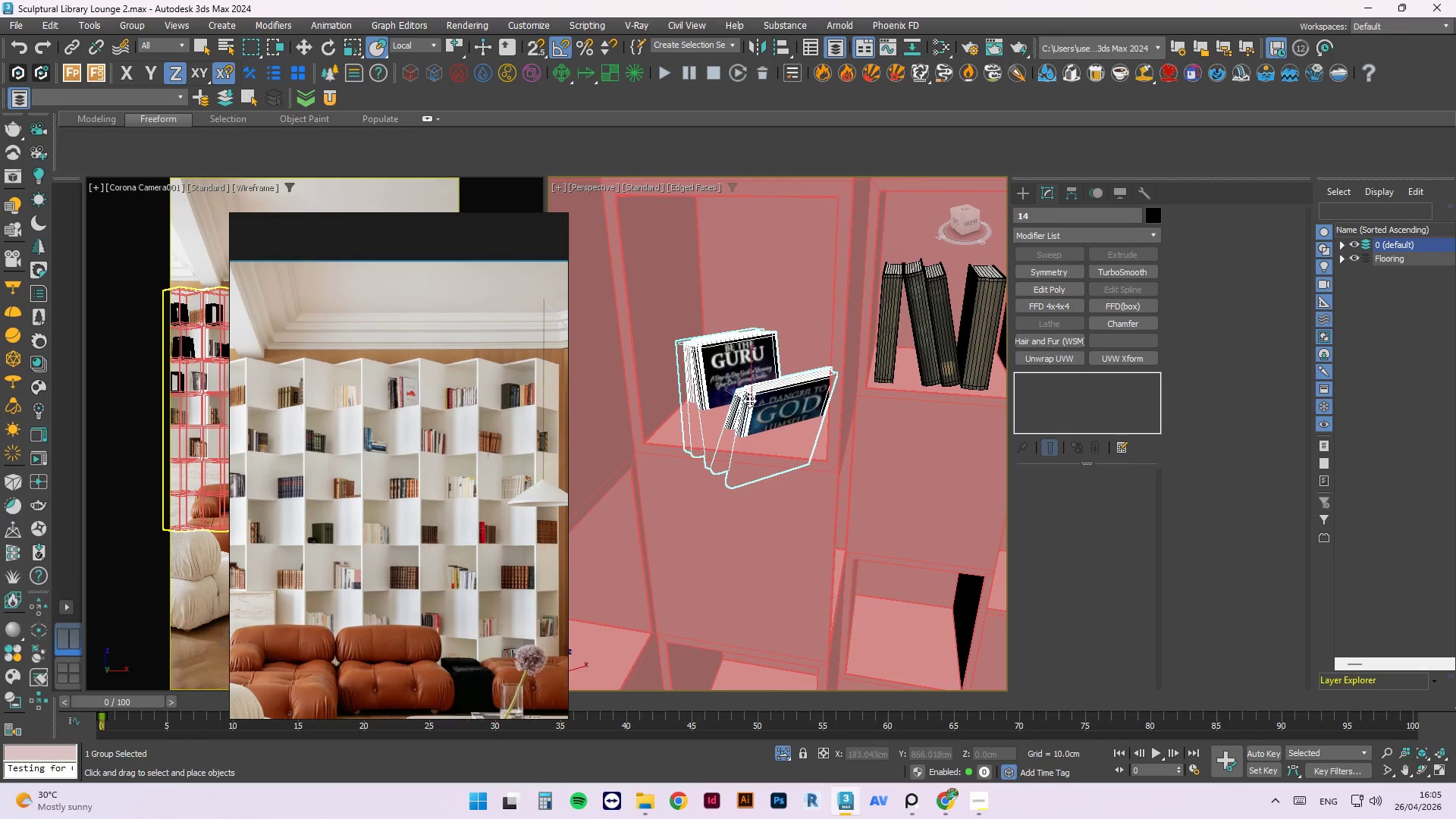 
scroll: coordinate [984, 516], scroll_direction: down, amount: 1.0
 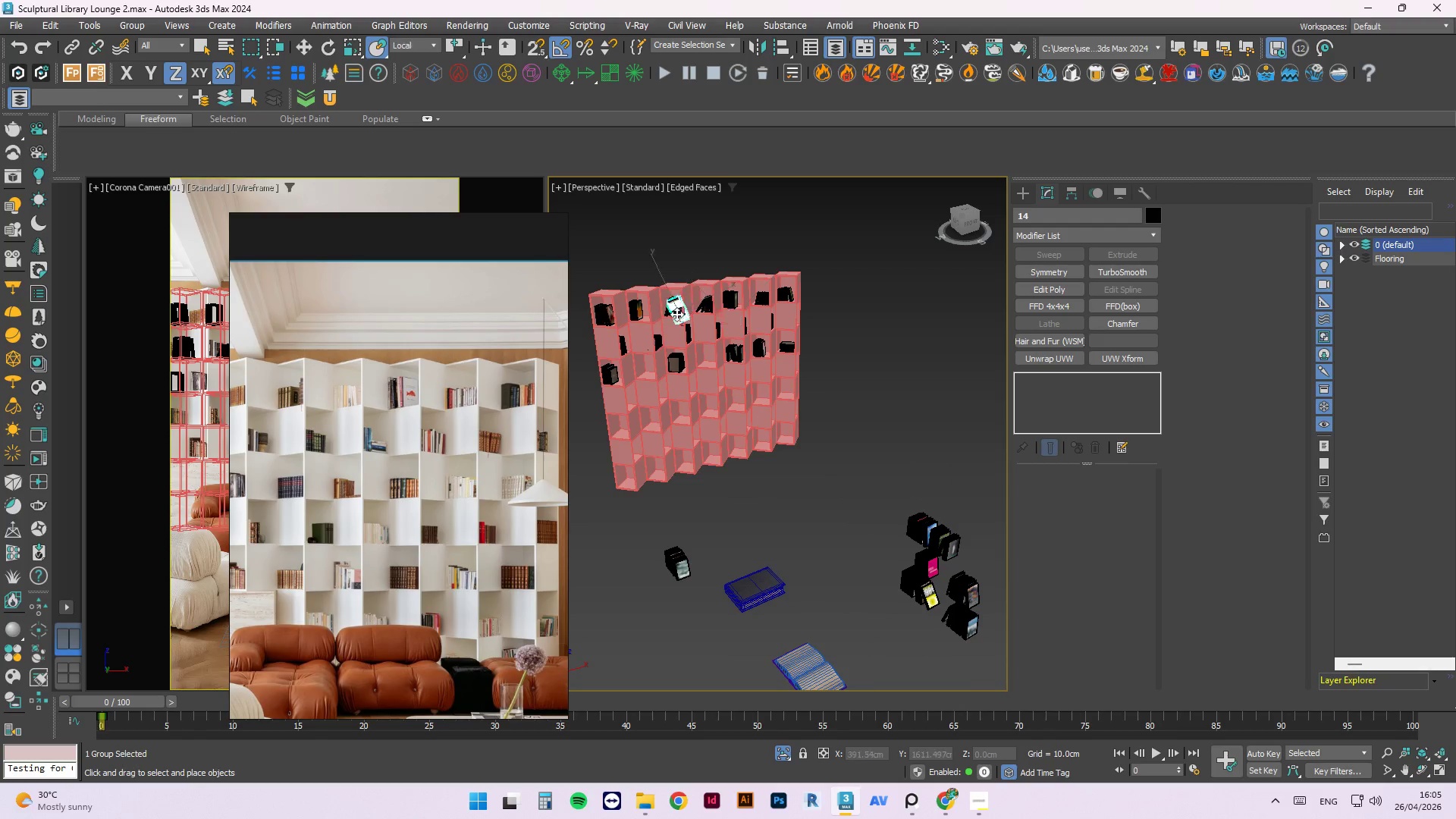 
scroll: coordinate [722, 377], scroll_direction: up, amount: 5.0
 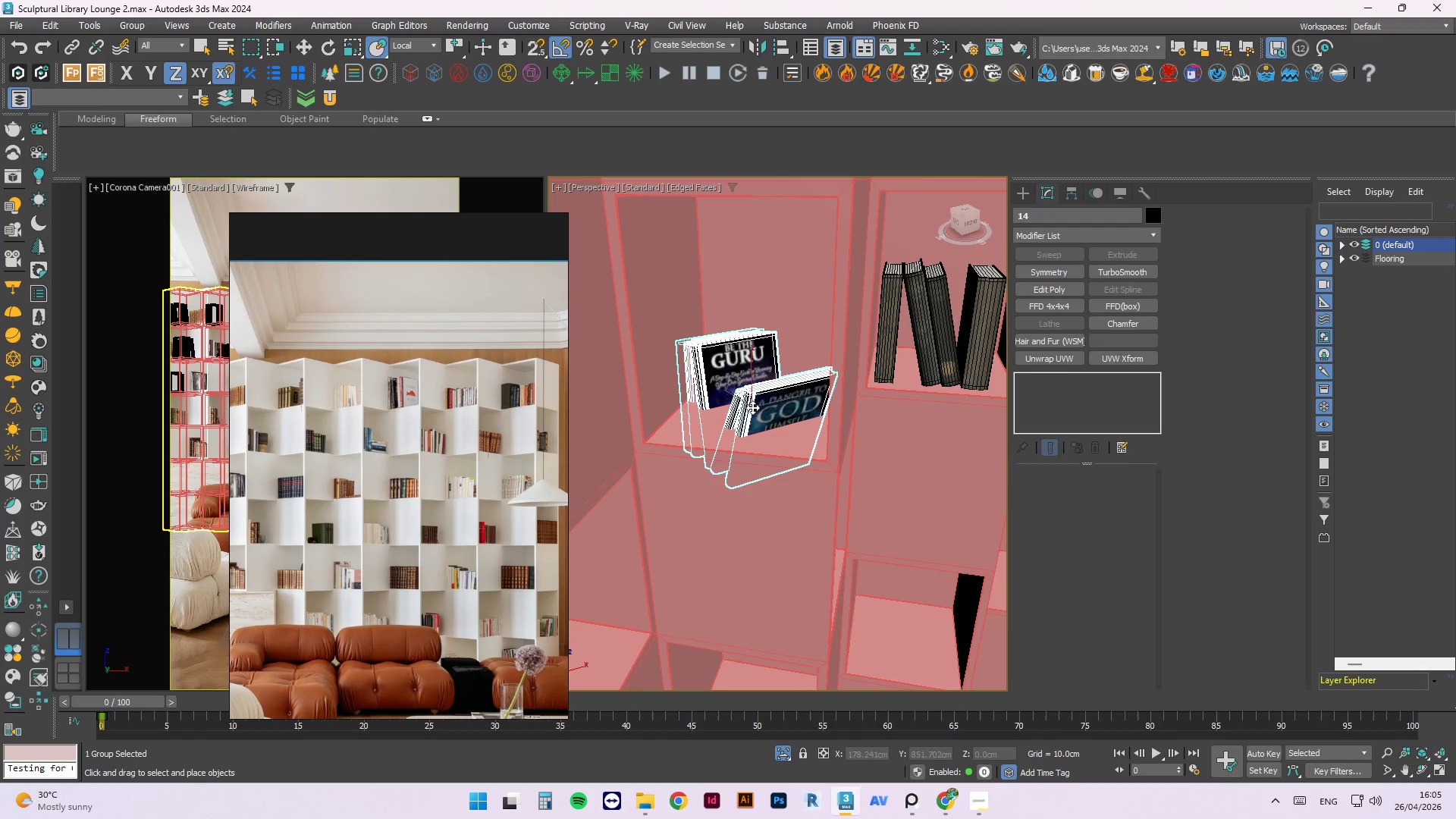 
type(ew)
 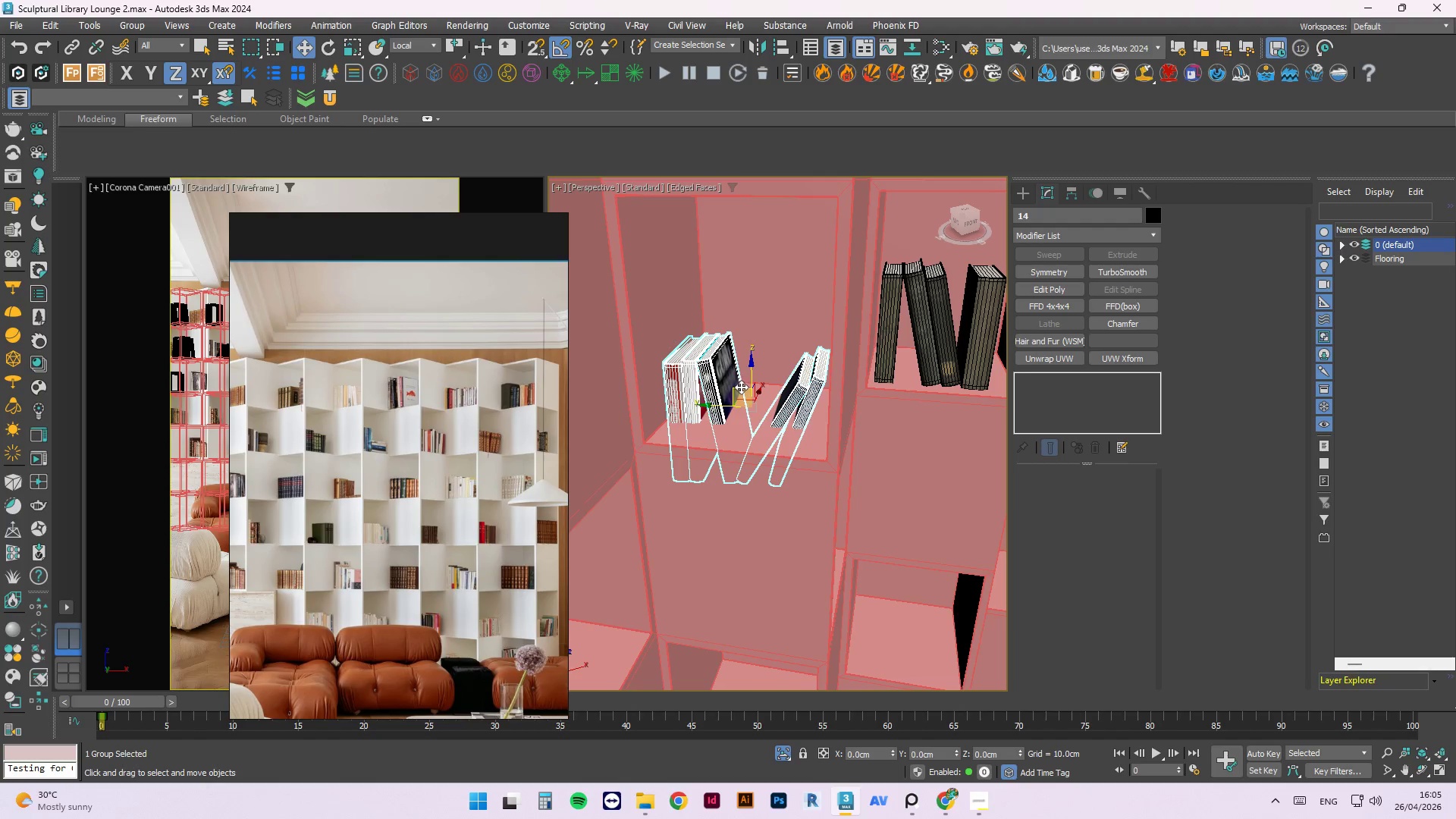 
left_click_drag(start_coordinate=[726, 420], to_coordinate=[762, 422])
 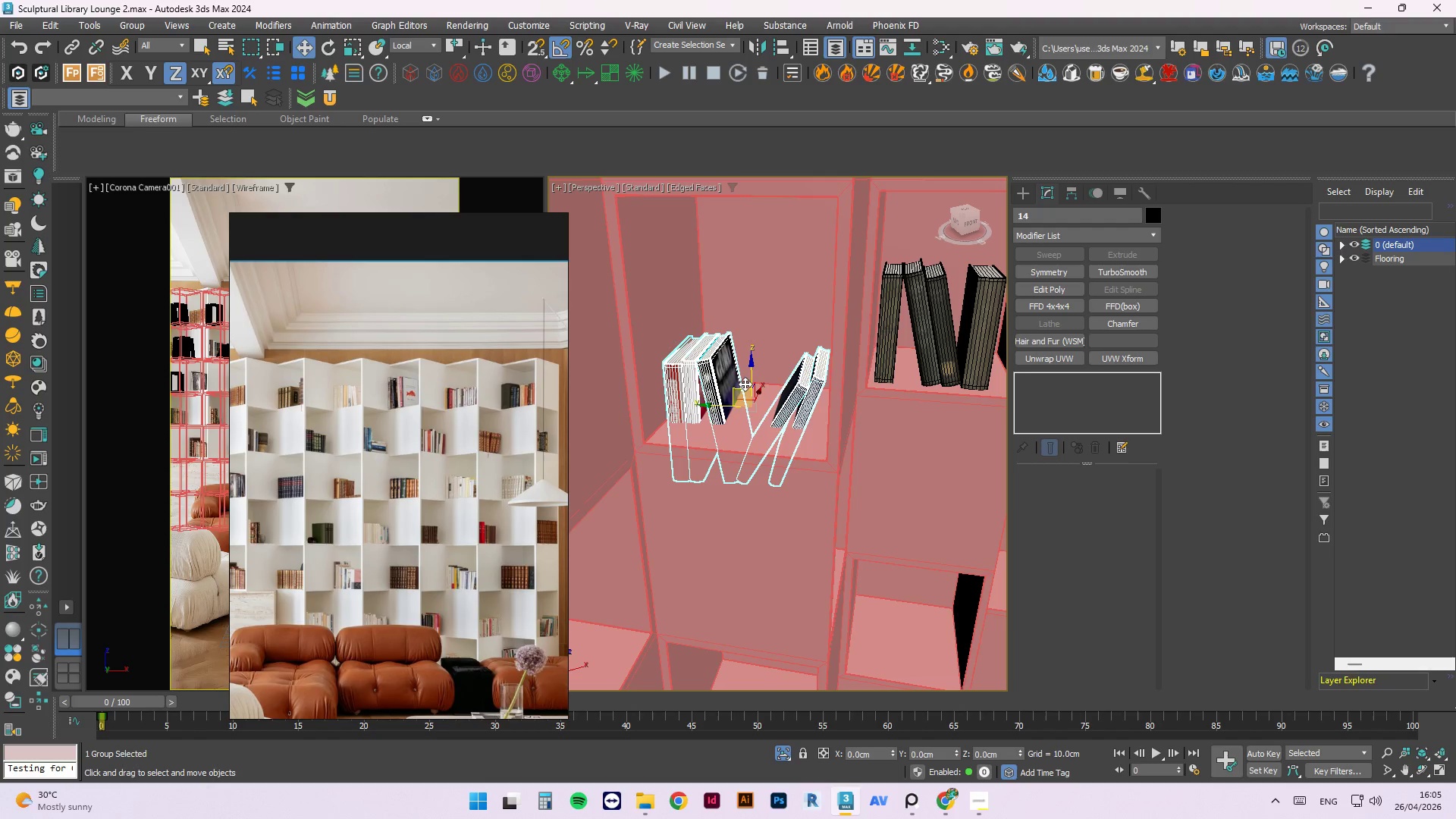 
left_click_drag(start_coordinate=[748, 379], to_coordinate=[739, 331])
 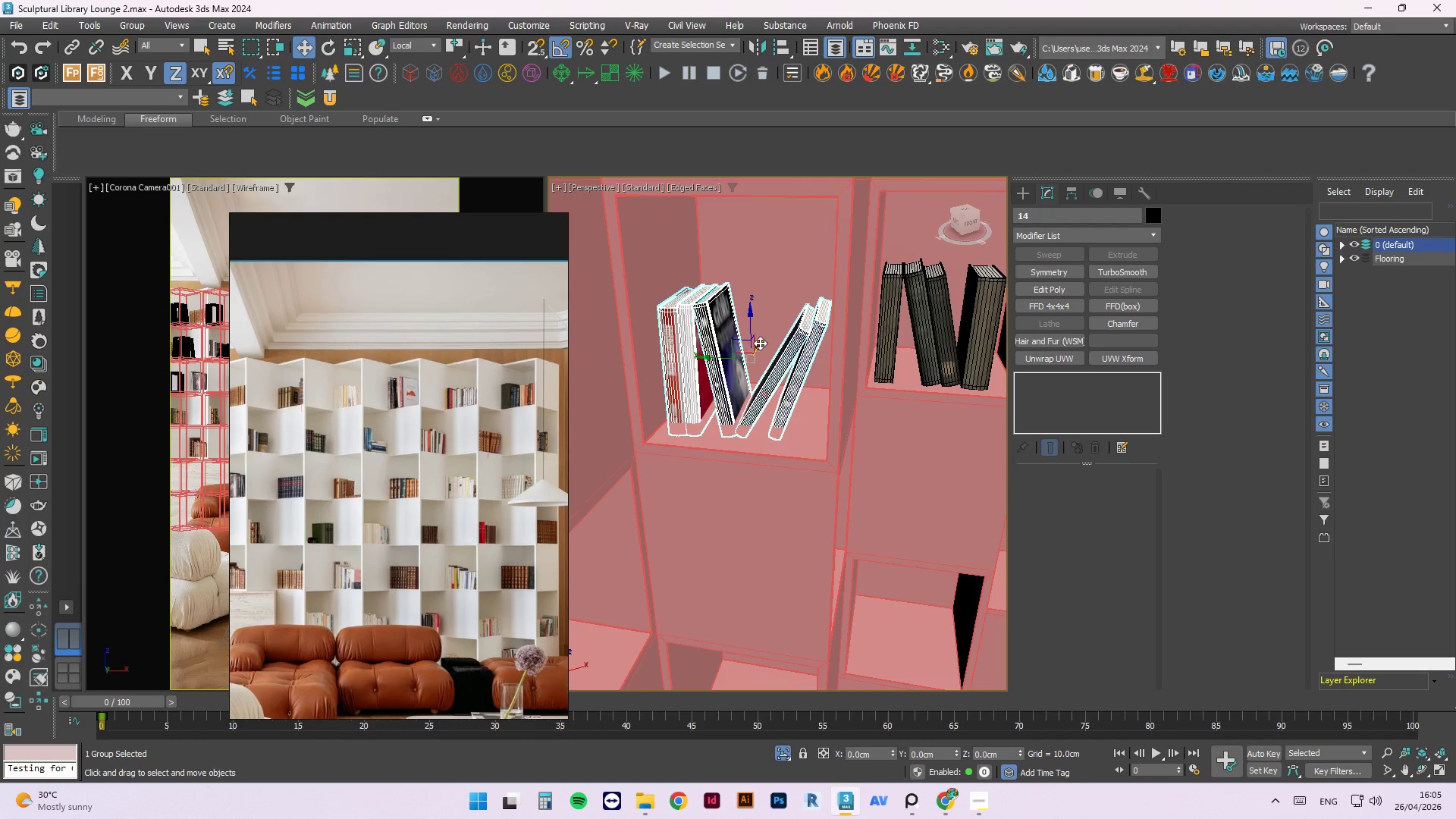 
left_click_drag(start_coordinate=[760, 343], to_coordinate=[740, 353])
 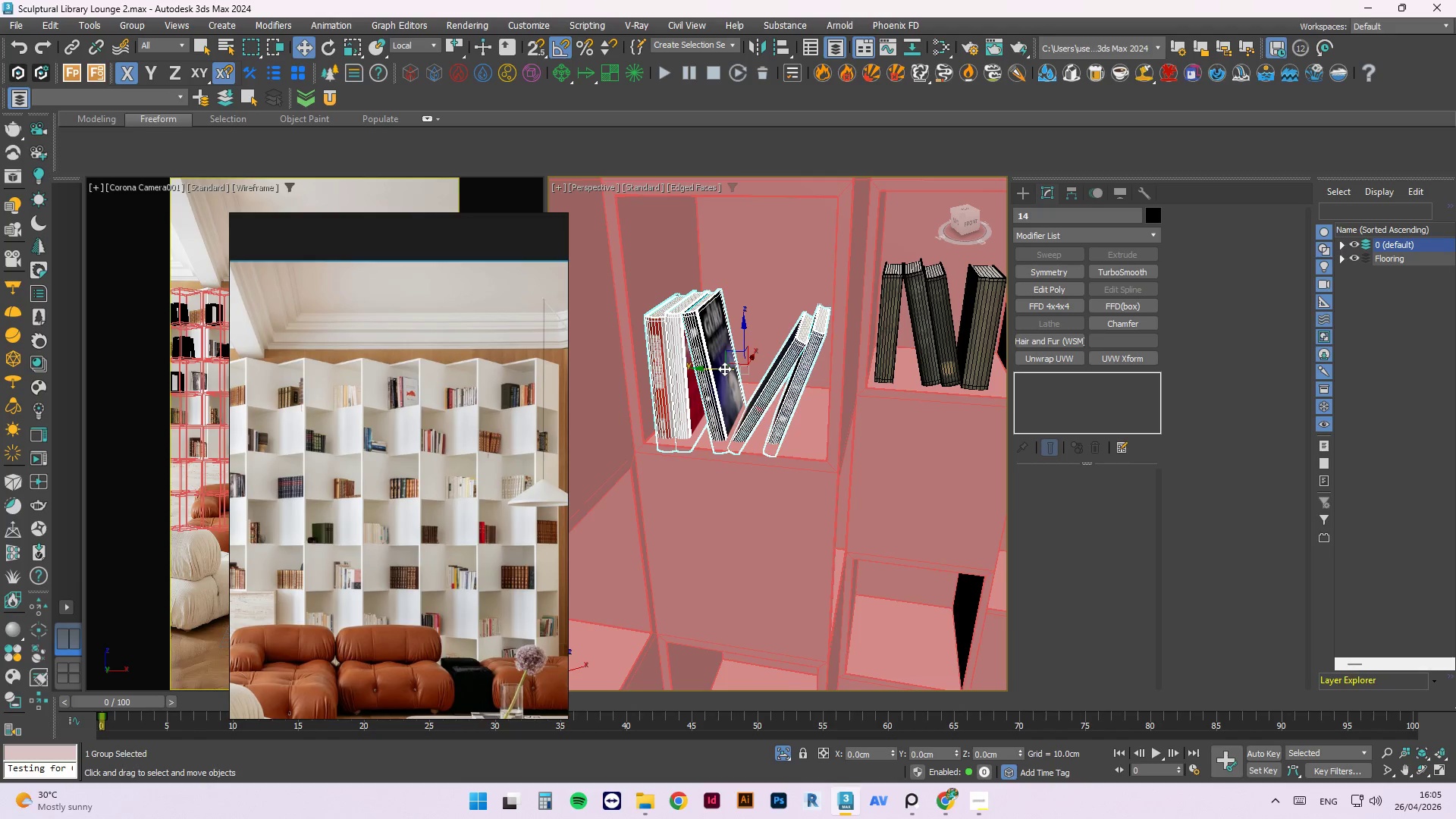 
key(E)
 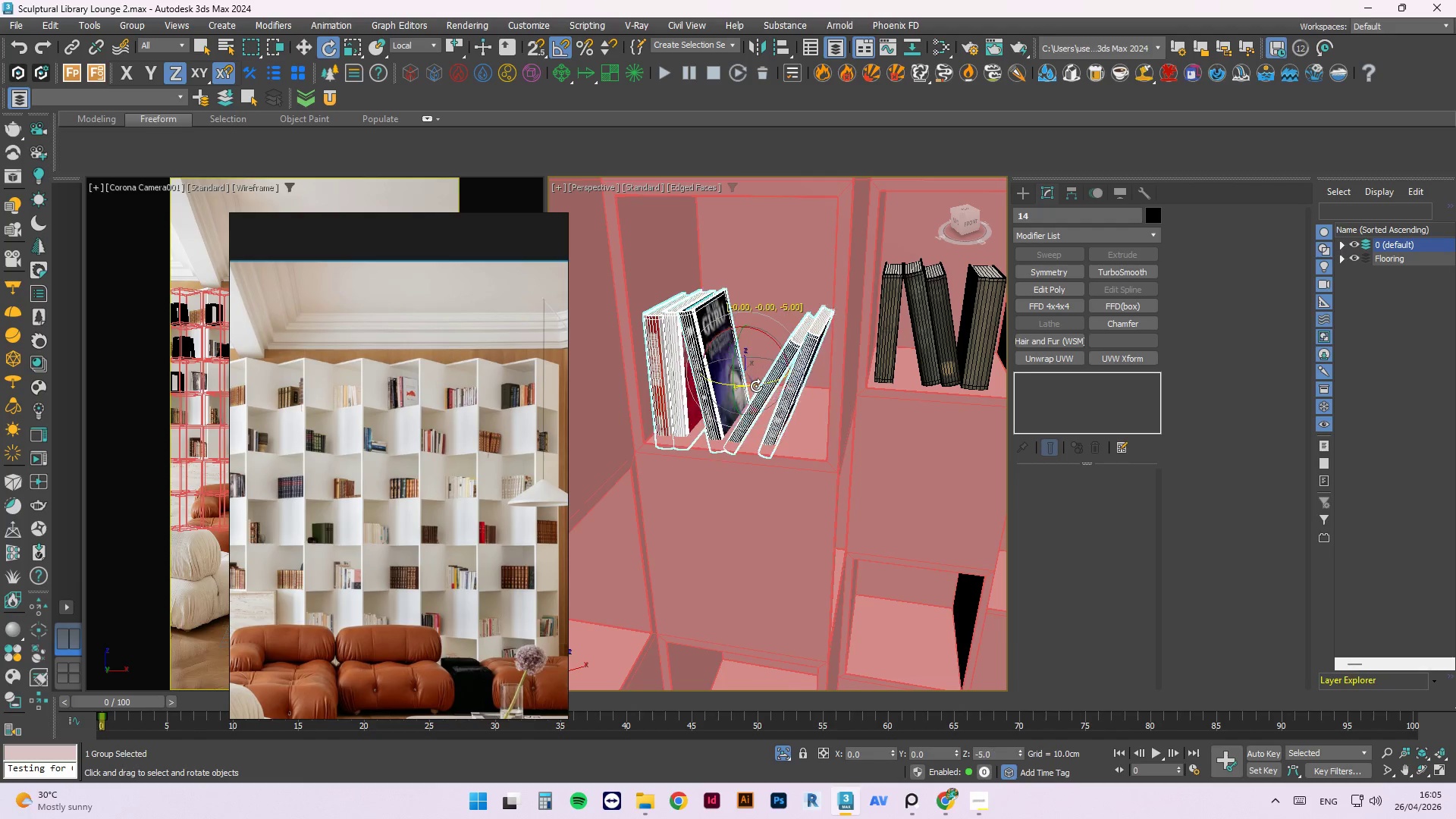 
key(W)
 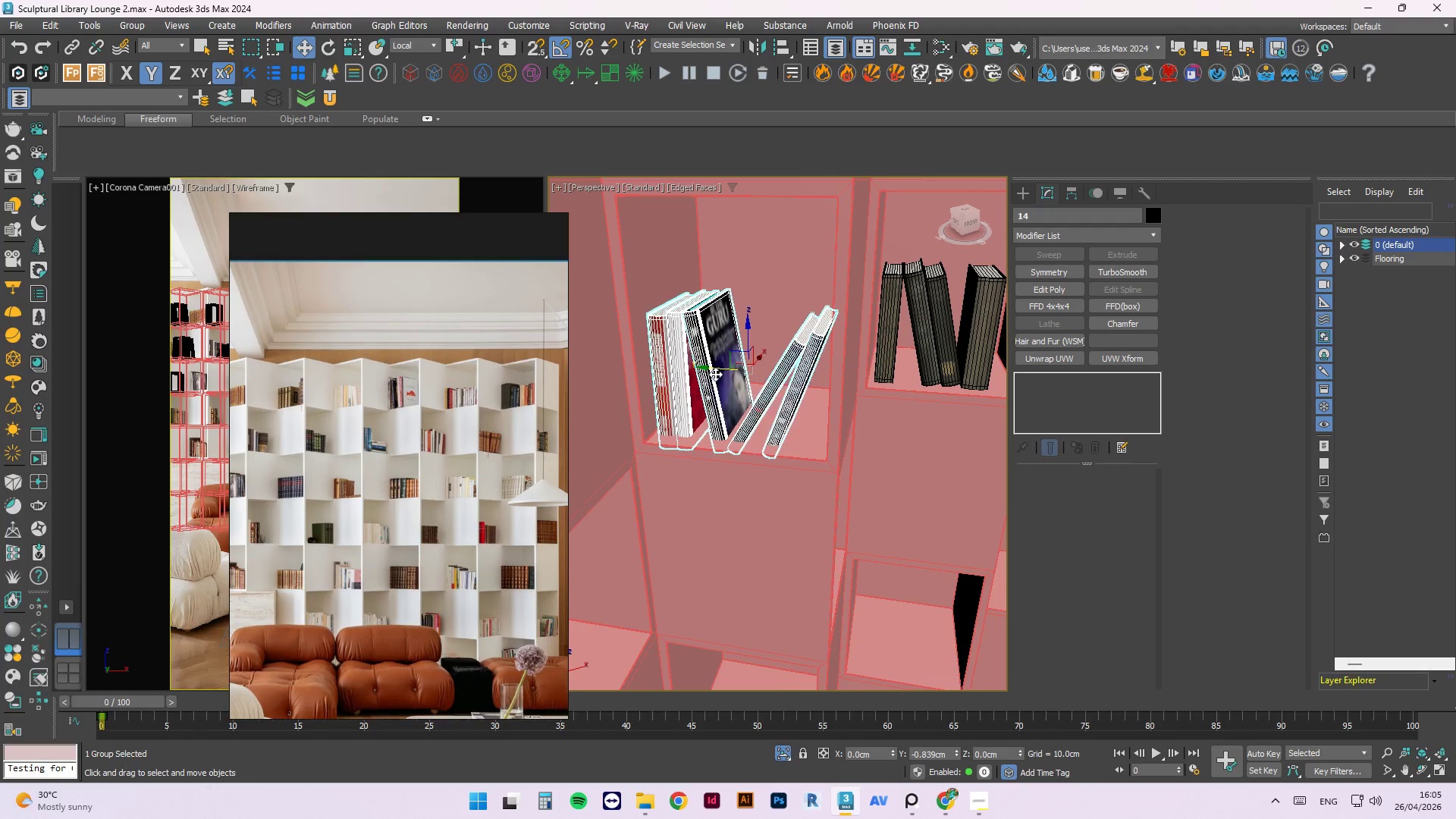 
left_click_drag(start_coordinate=[747, 344], to_coordinate=[739, 331])
 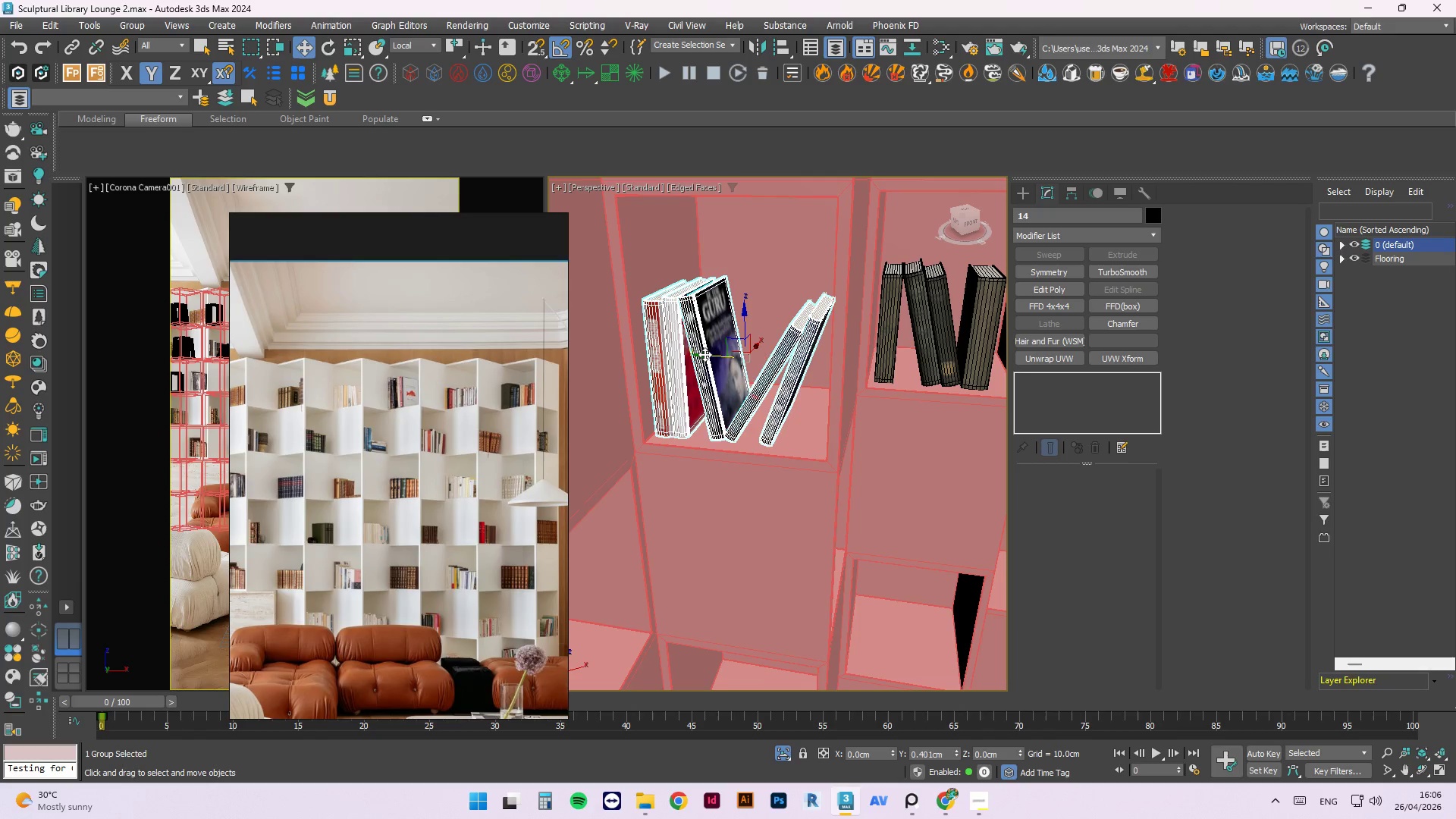 
scroll: coordinate [719, 498], scroll_direction: down, amount: 6.0
 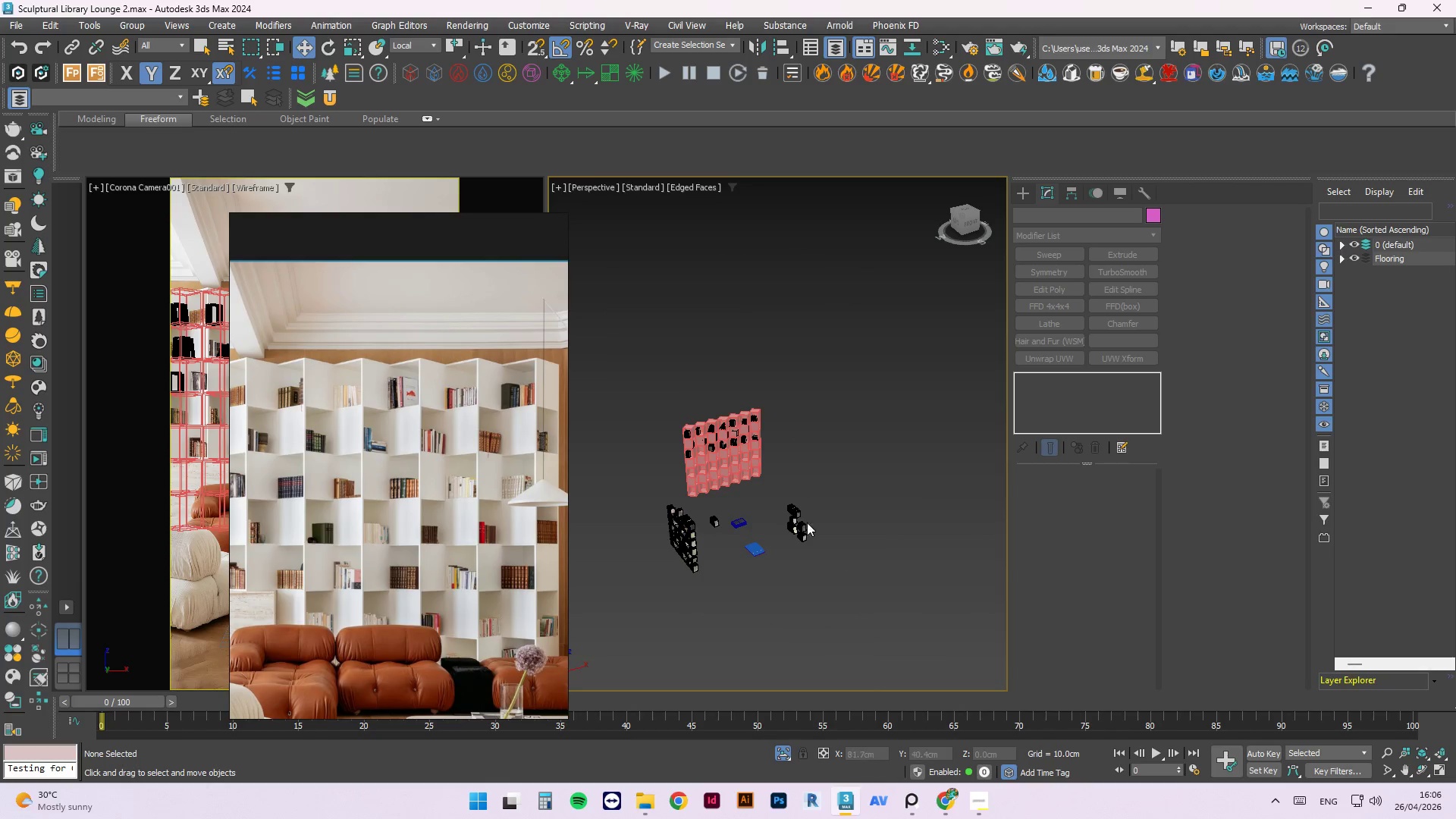 
scroll: coordinate [795, 511], scroll_direction: up, amount: 5.0
 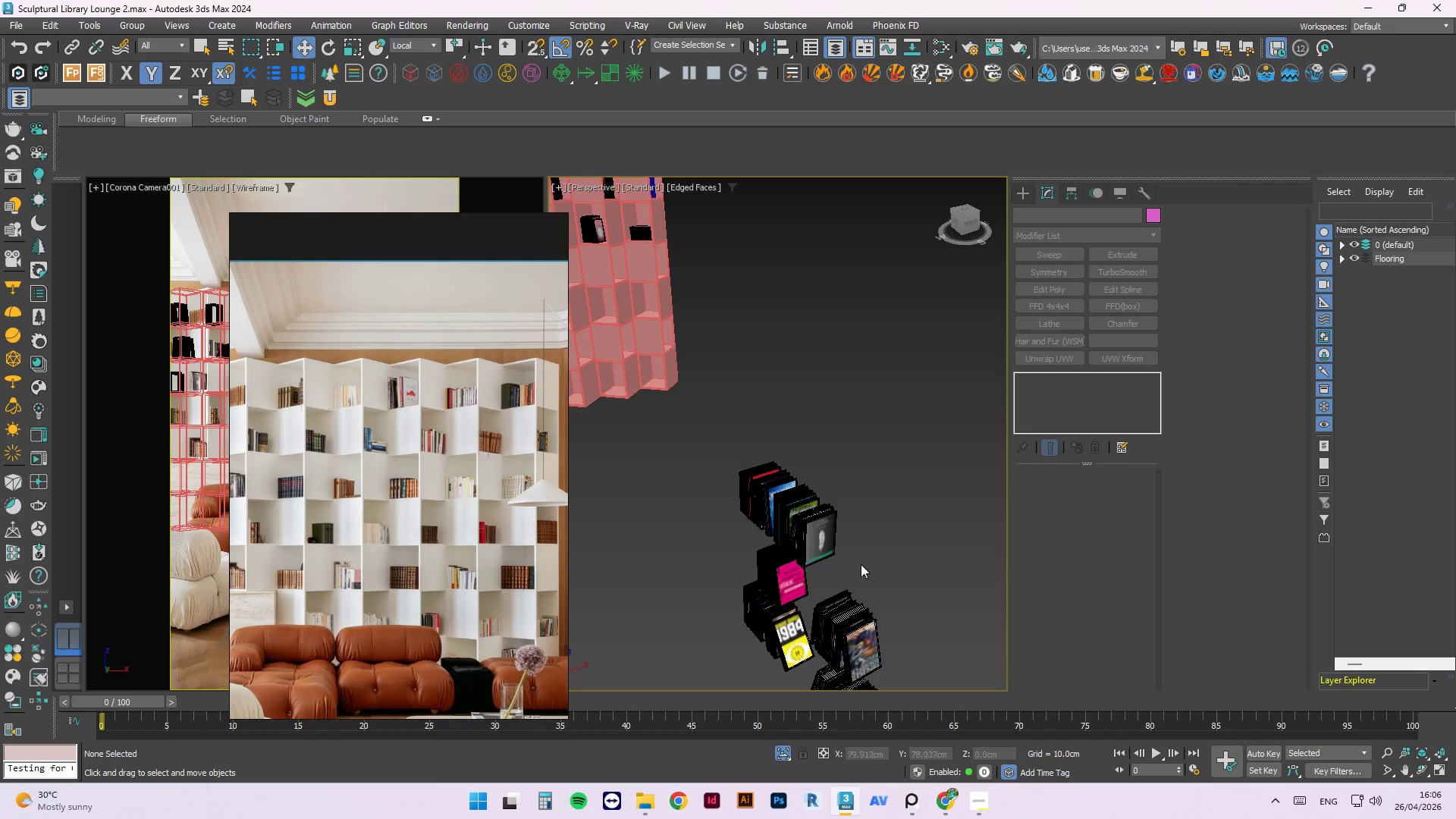 
scroll: coordinate [798, 476], scroll_direction: down, amount: 5.0
 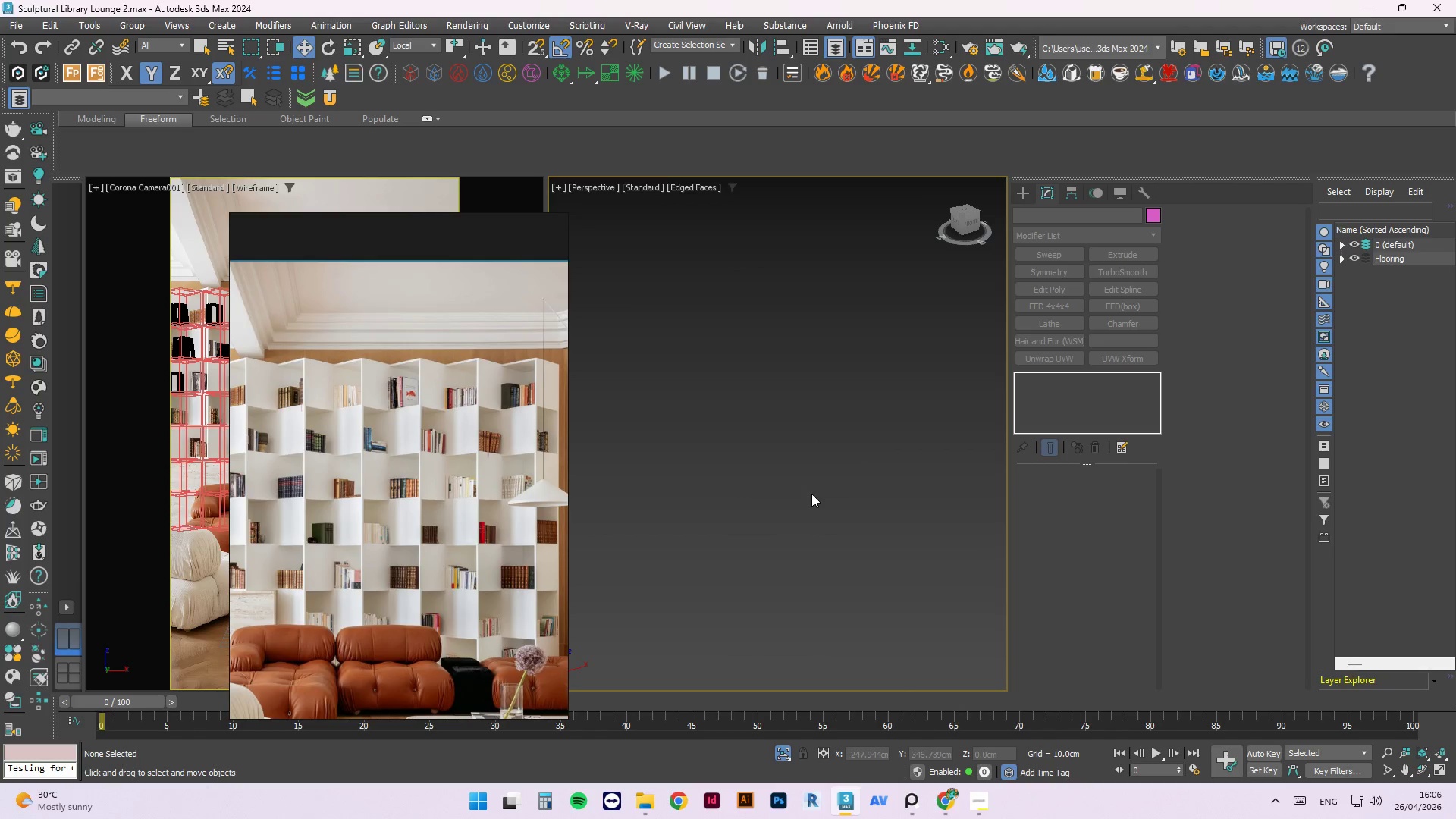 
type(azz)
 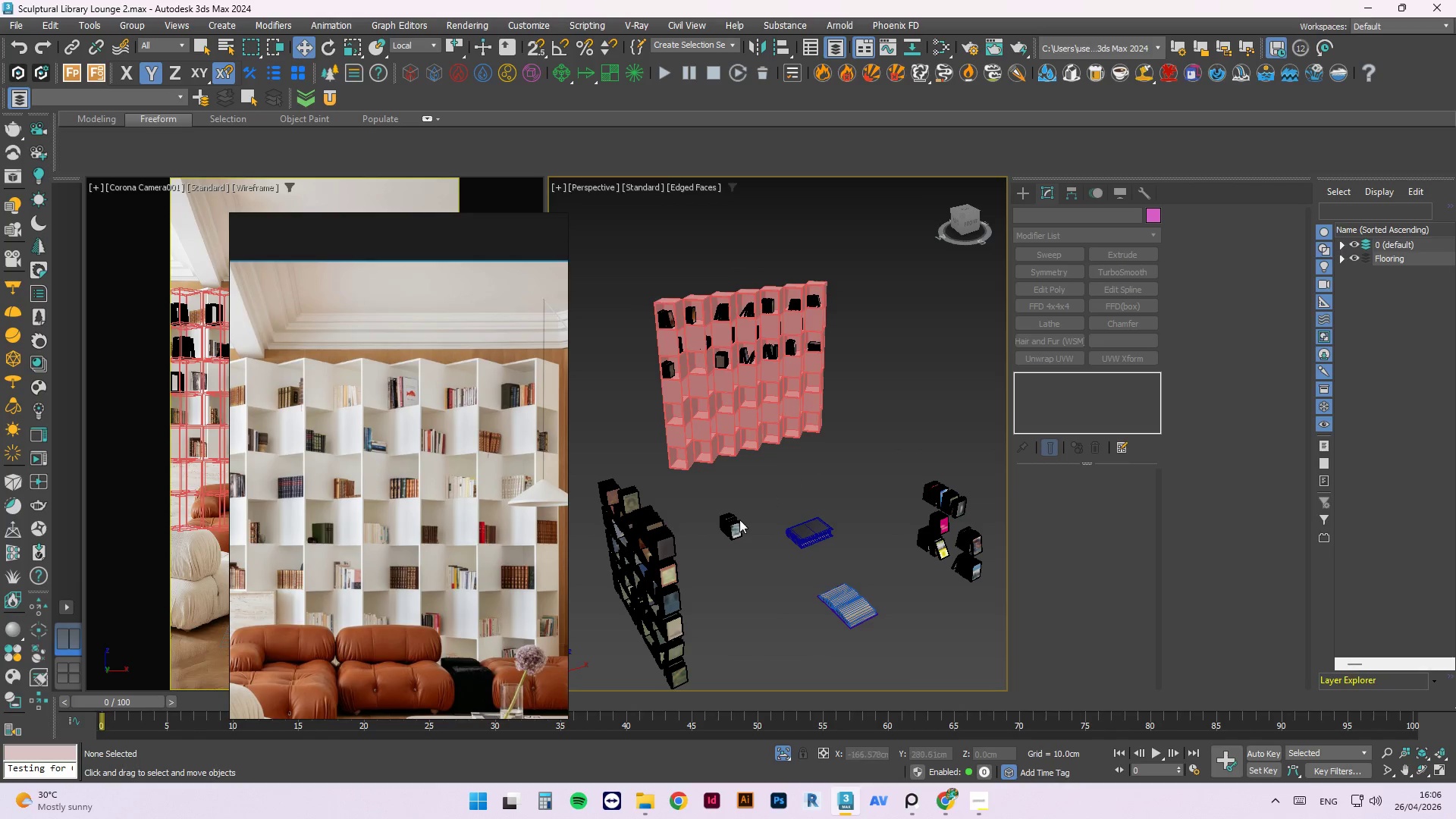 
scroll: coordinate [793, 500], scroll_direction: down, amount: 1.0
 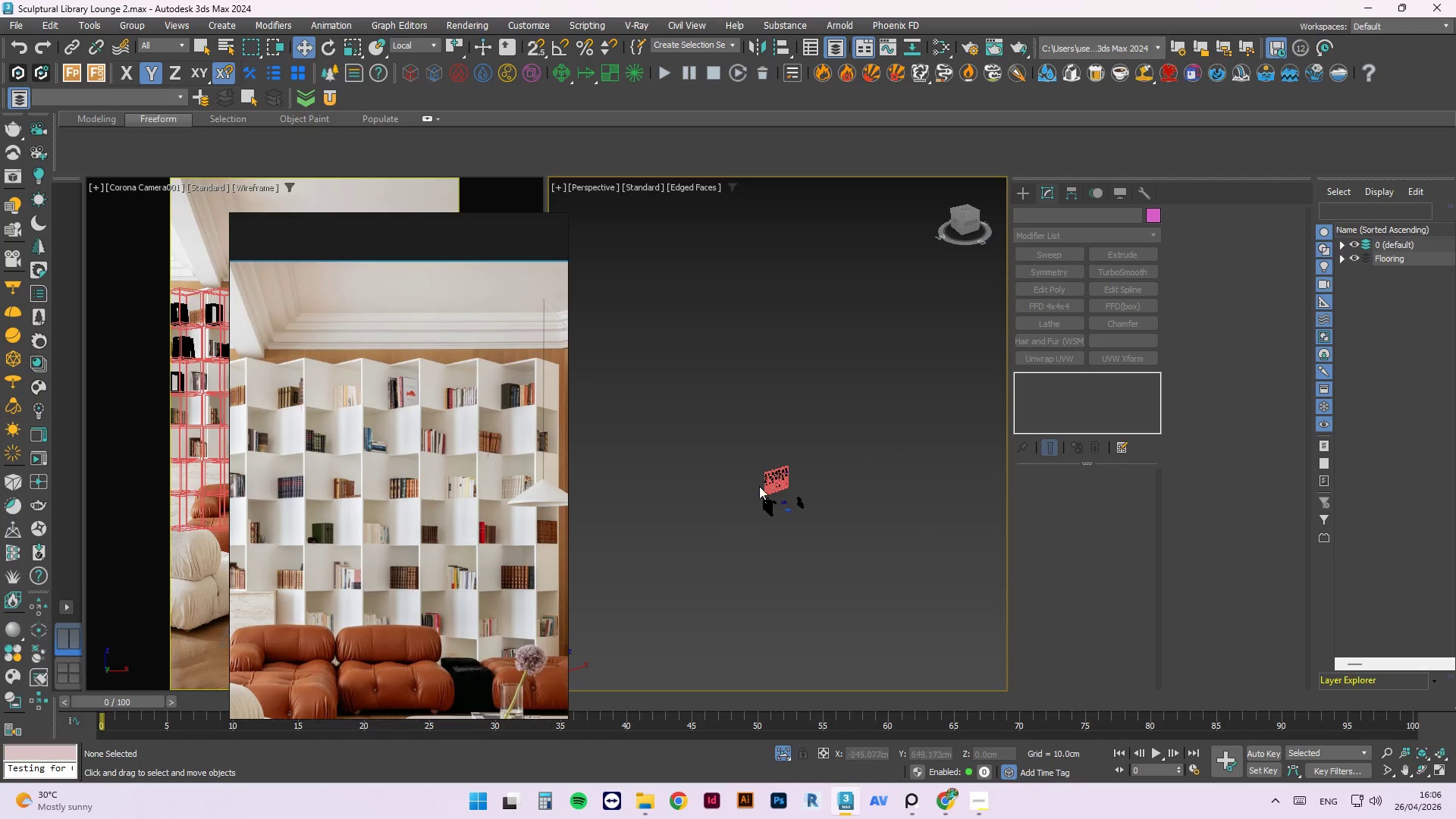 
scroll: coordinate [775, 522], scroll_direction: up, amount: 4.0
 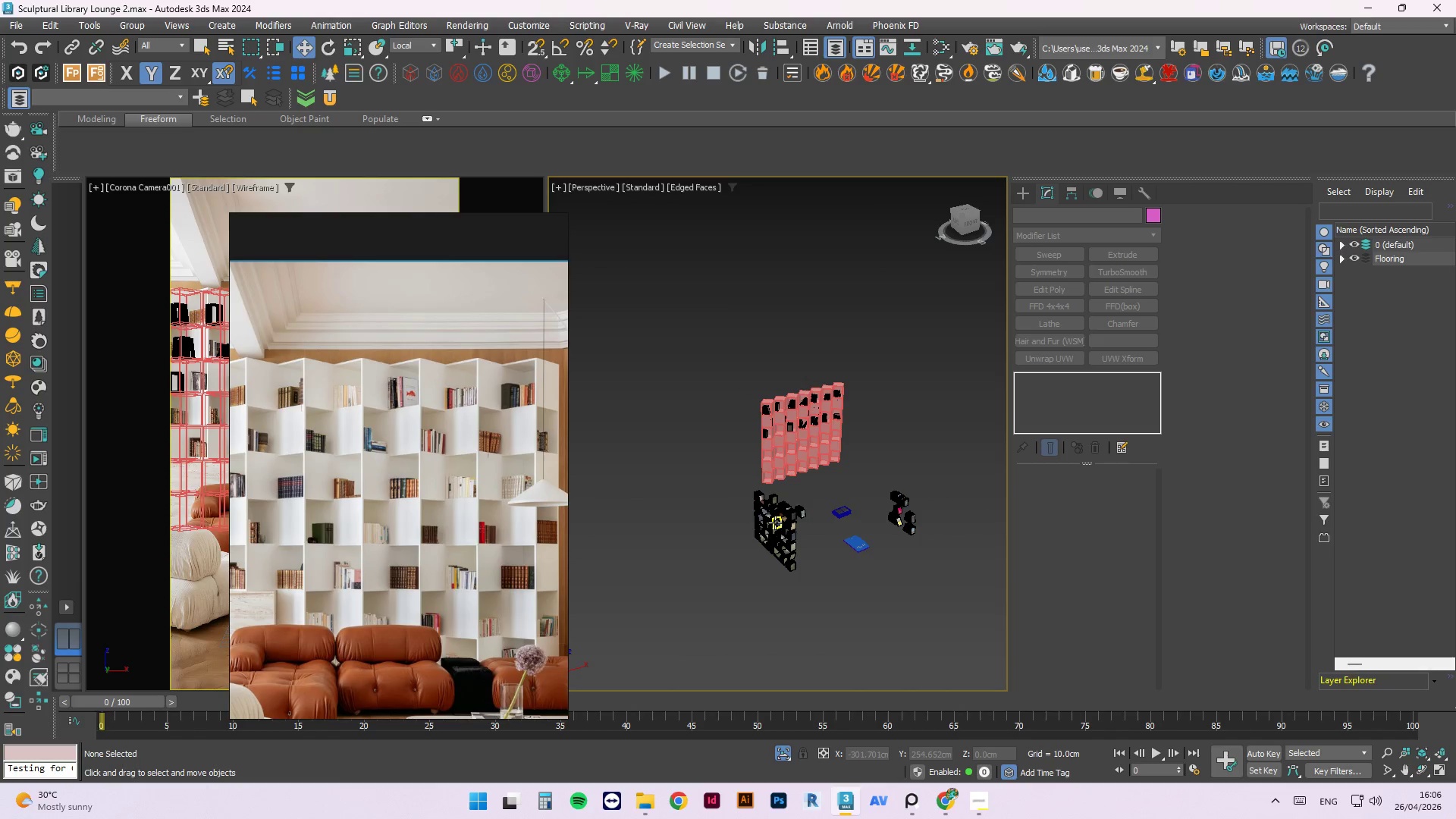 
scroll: coordinate [758, 475], scroll_direction: down, amount: 5.0
 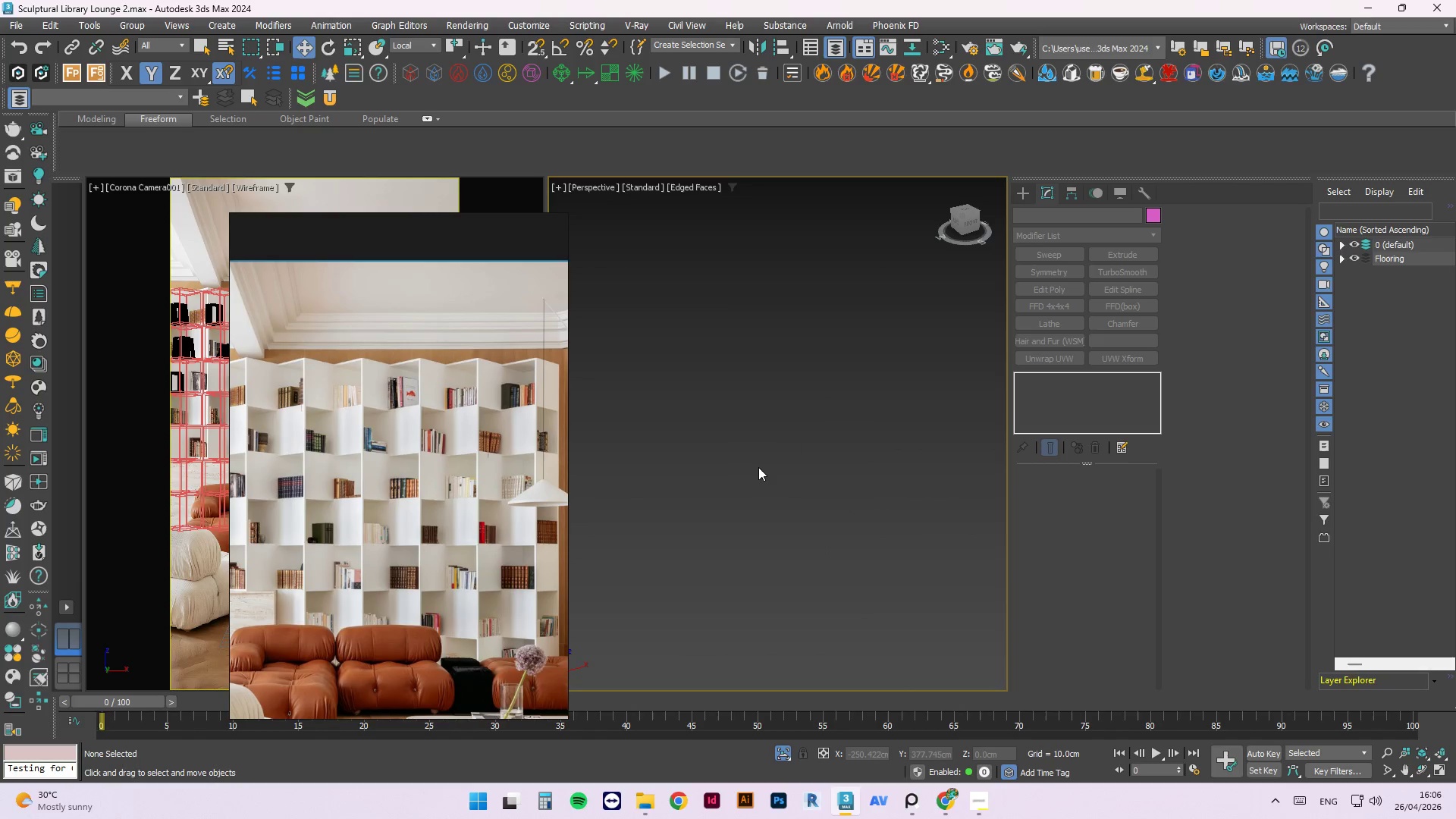 
key(Z)
 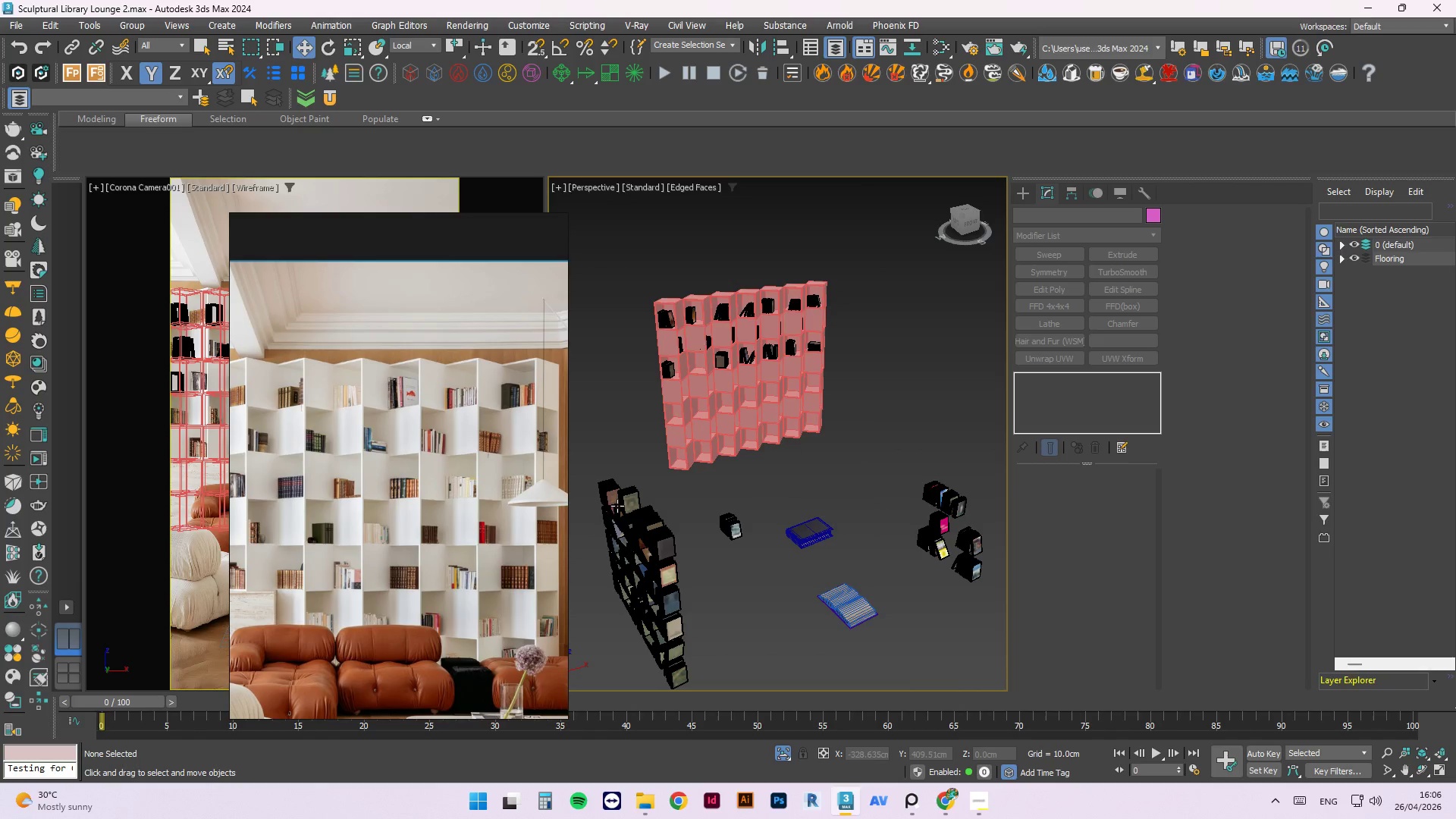 
scroll: coordinate [617, 505], scroll_direction: up, amount: 1.0
 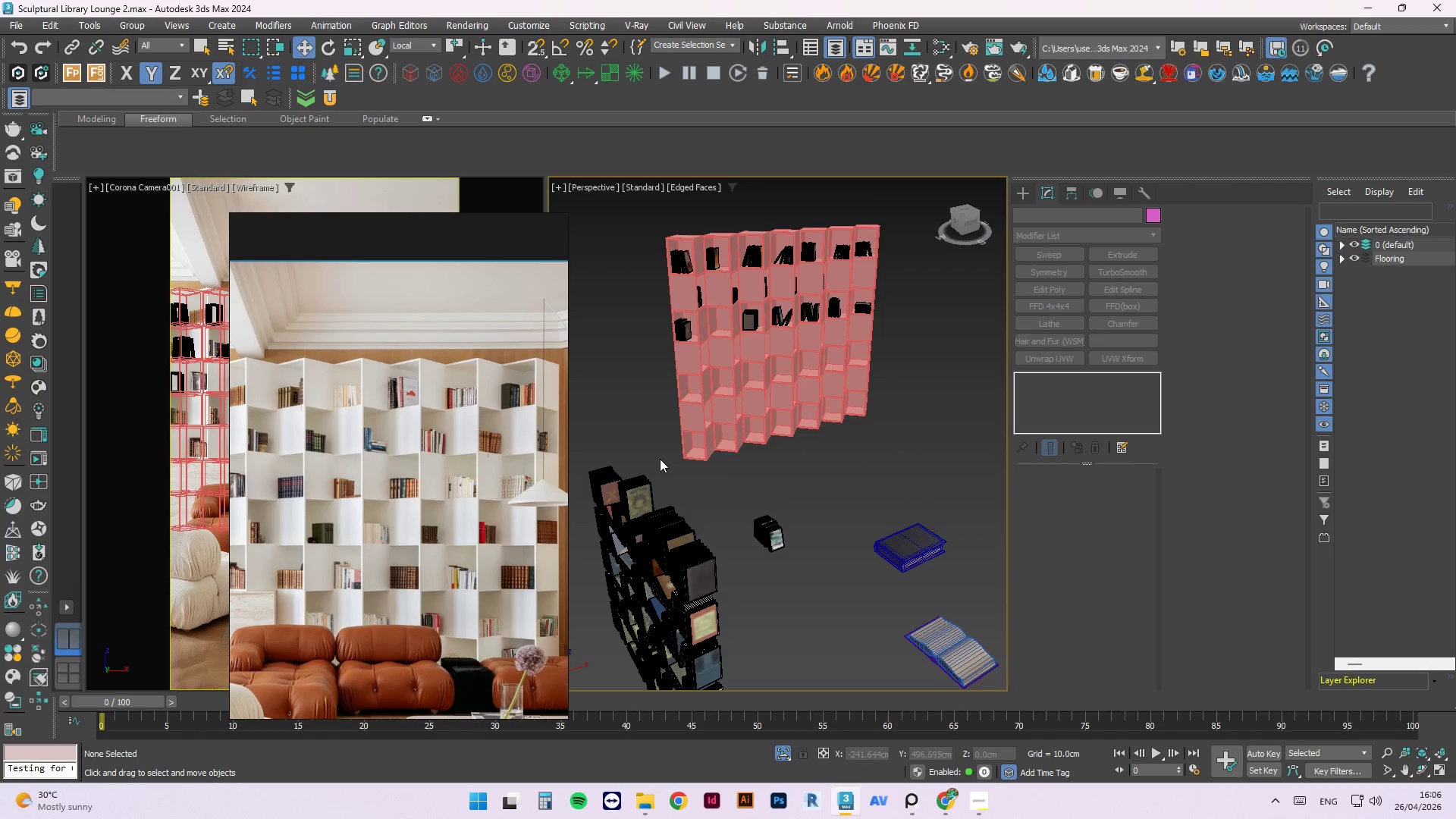 
left_click_drag(start_coordinate=[660, 459], to_coordinate=[644, 492])
 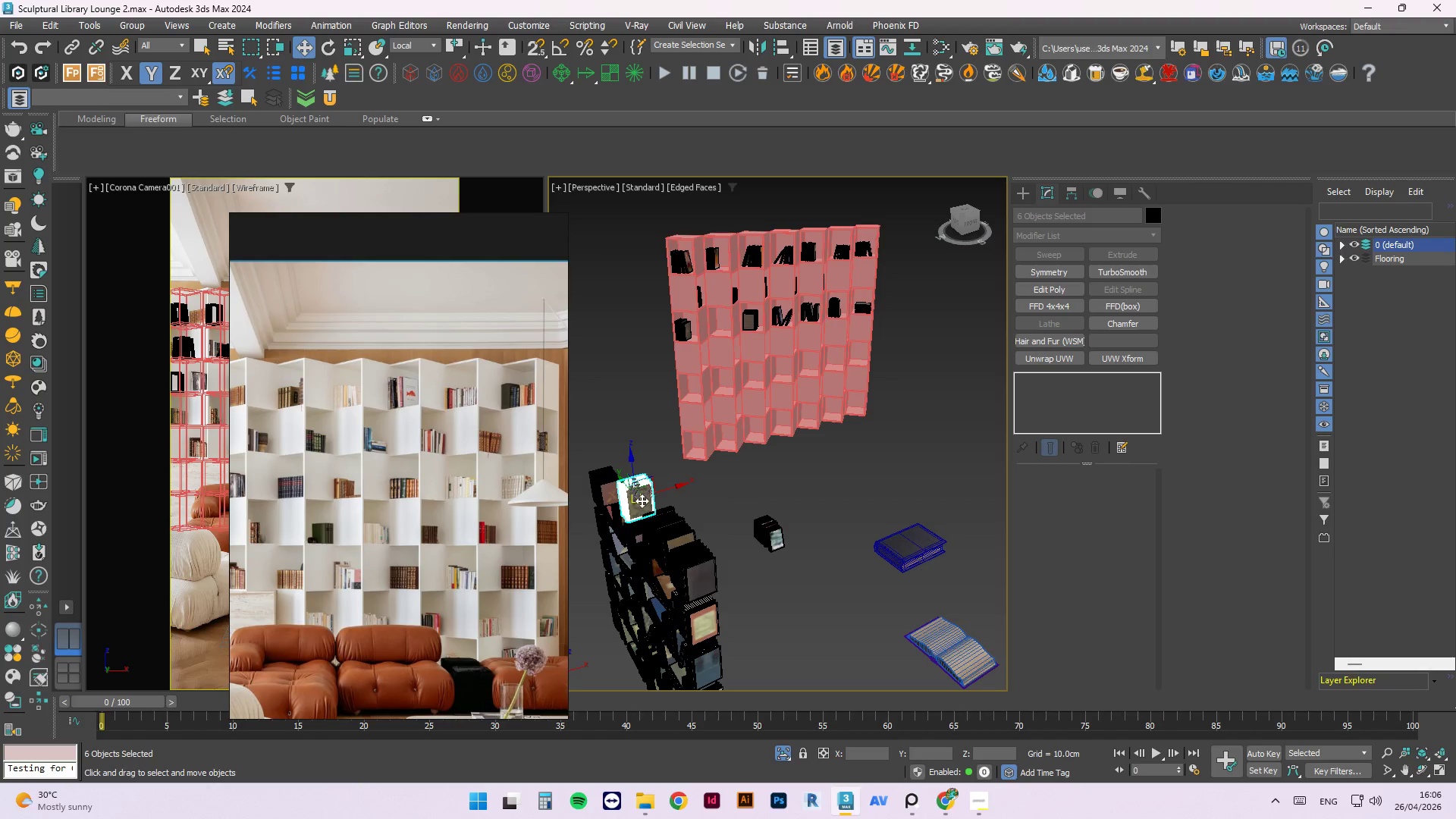 
left_click_drag(start_coordinate=[661, 488], to_coordinate=[801, 450])
 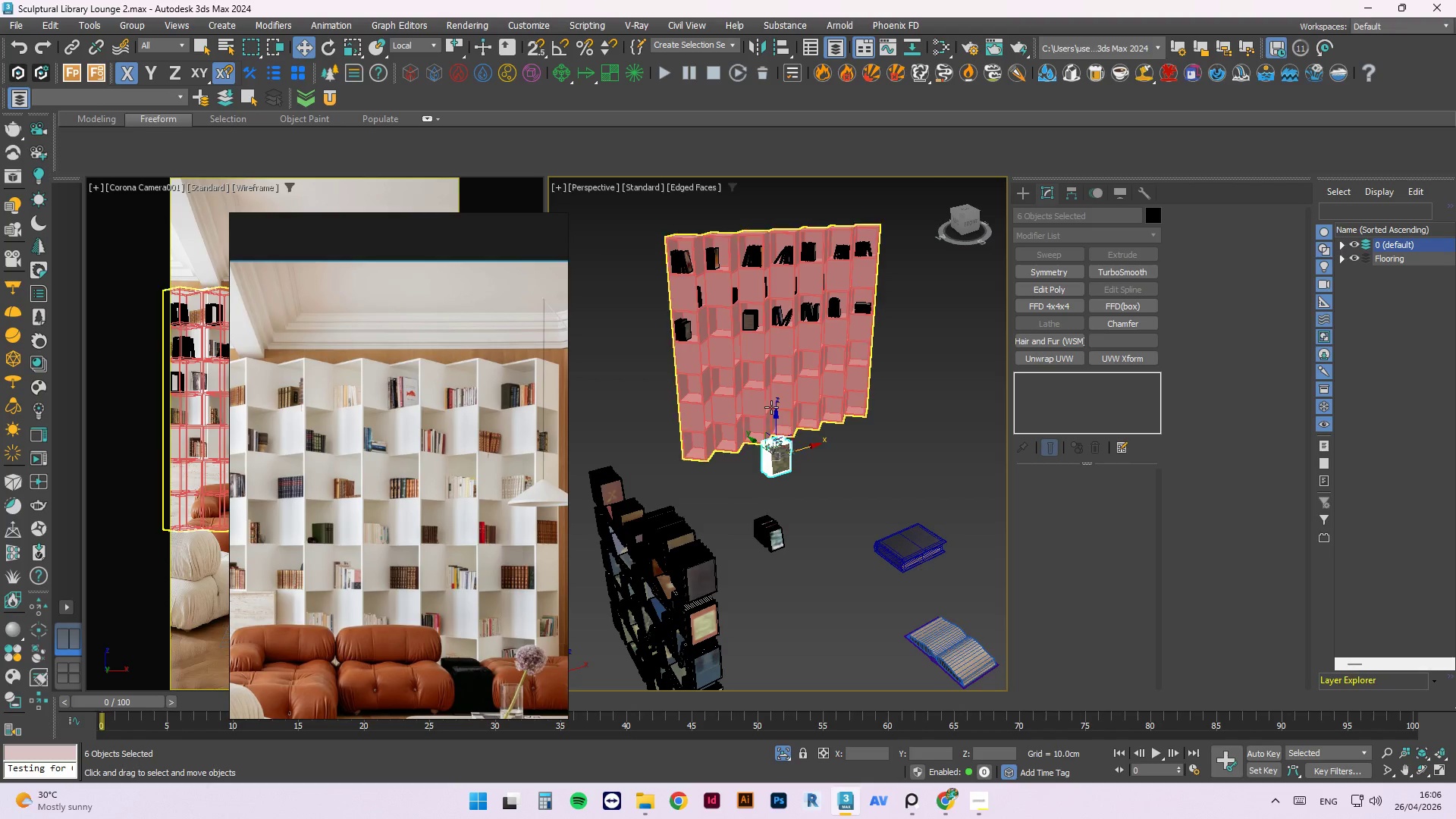 
scroll: coordinate [771, 407], scroll_direction: up, amount: 1.0
 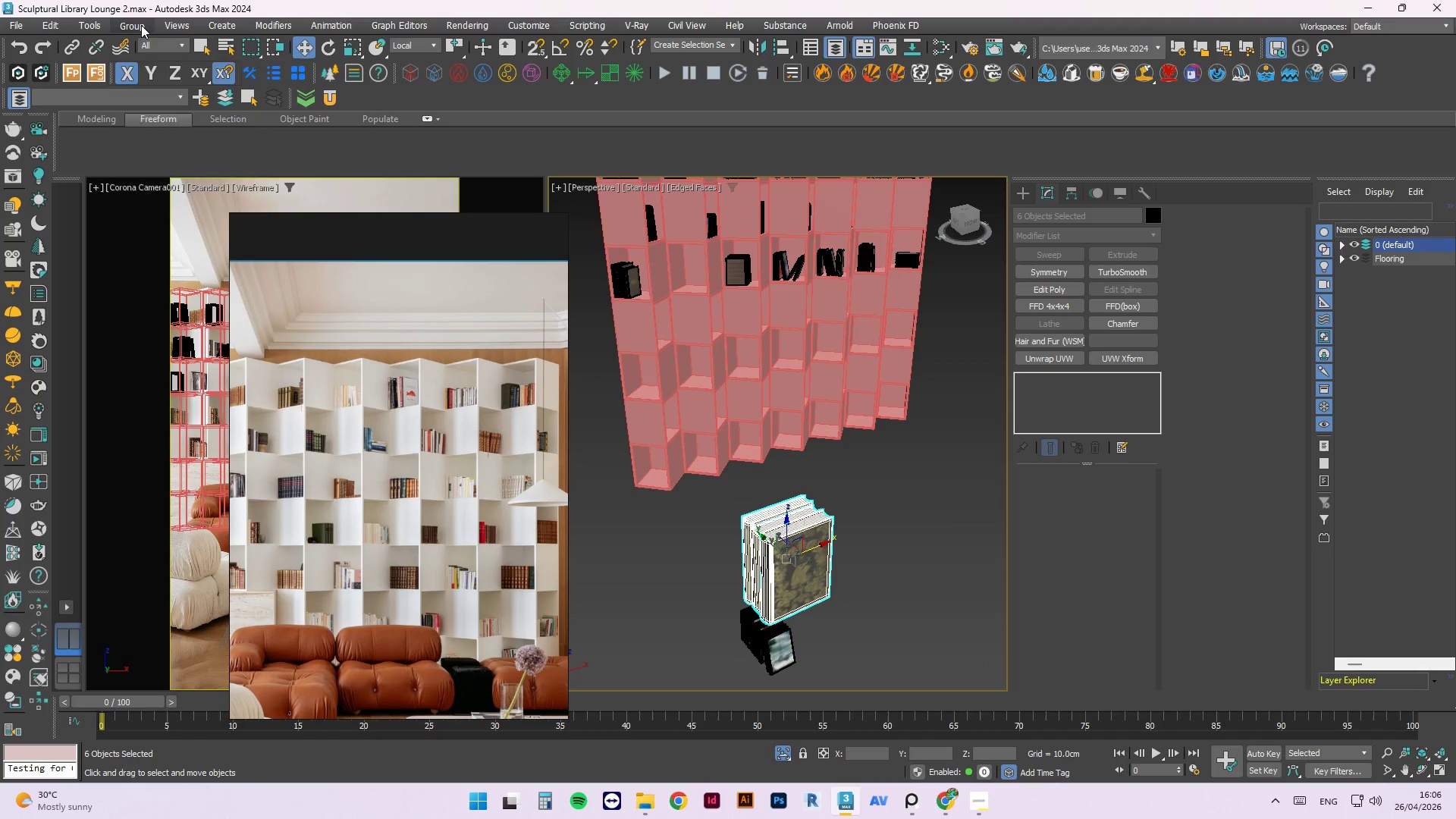 
double_click([152, 51])
 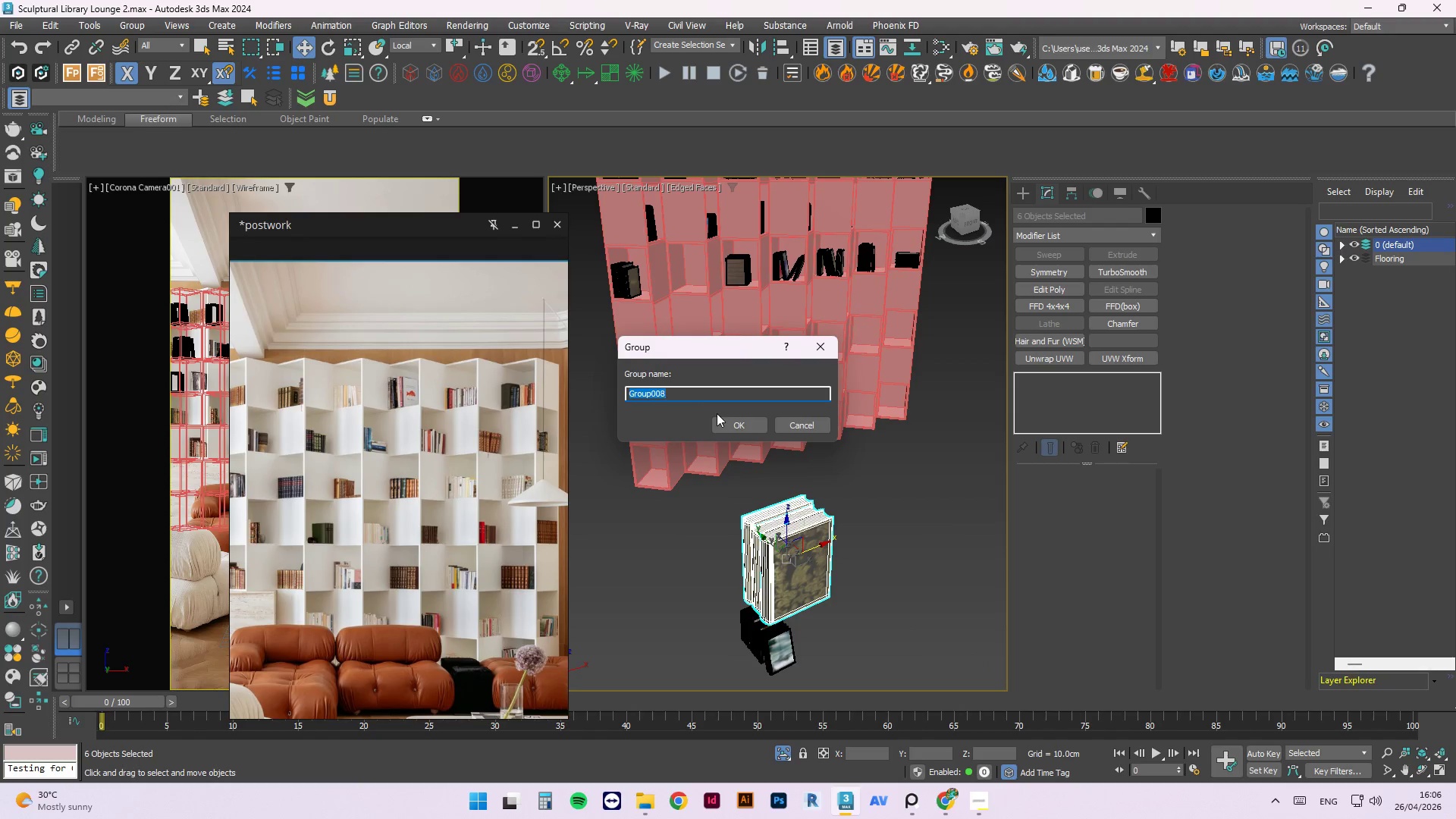 
left_click([739, 428])
 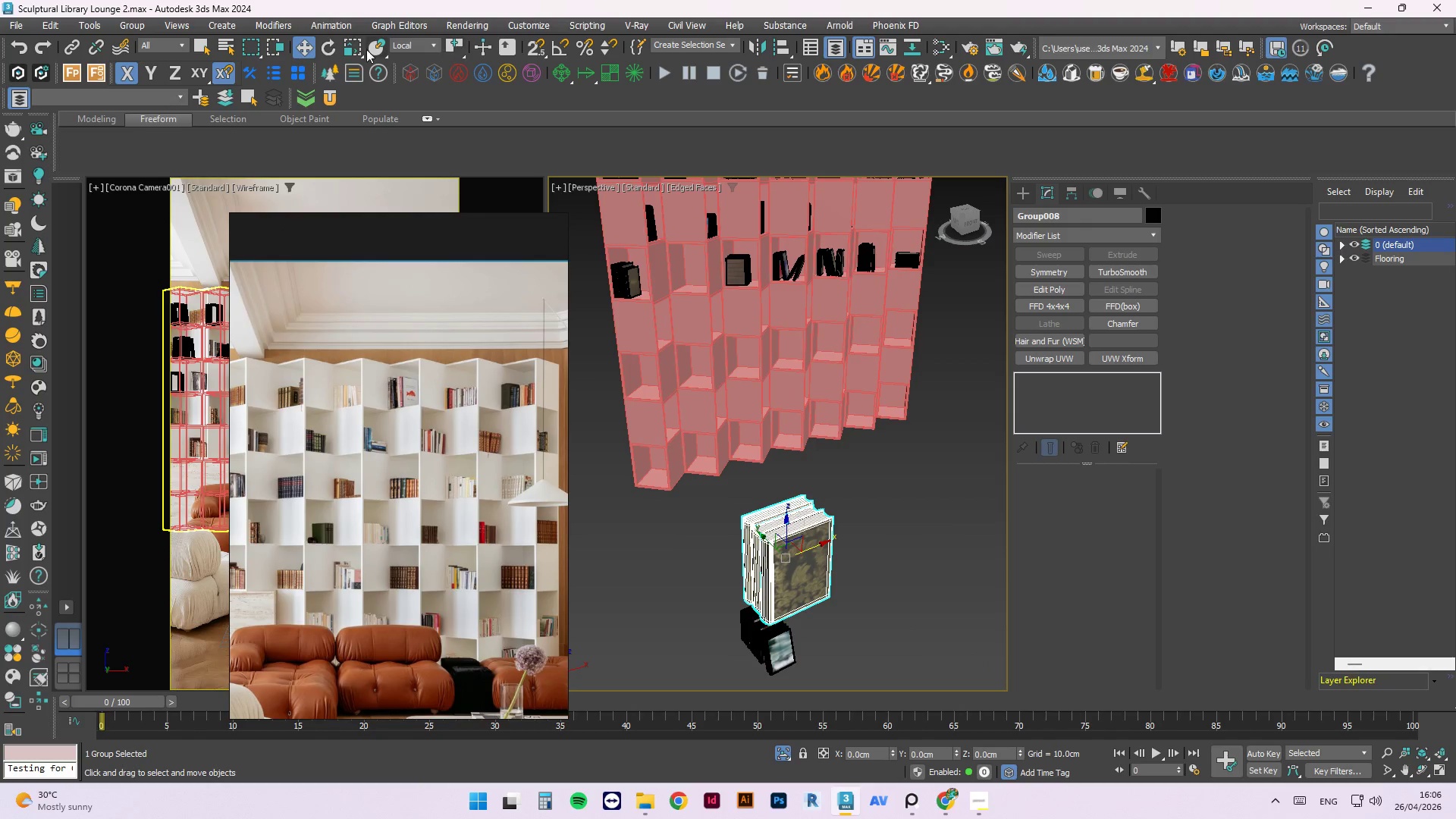 
left_click([375, 49])
 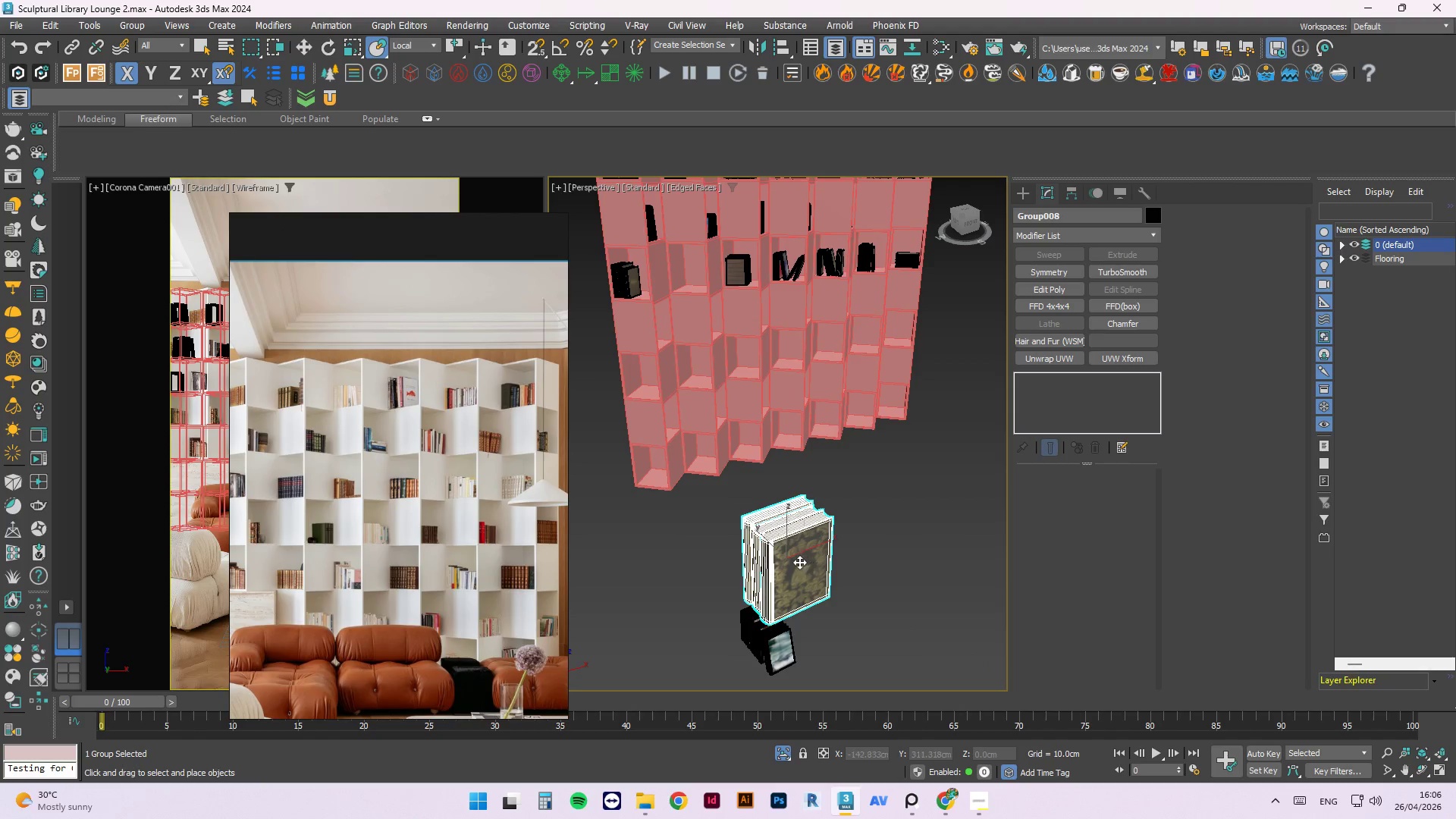 
left_click_drag(start_coordinate=[799, 562], to_coordinate=[788, 323])
 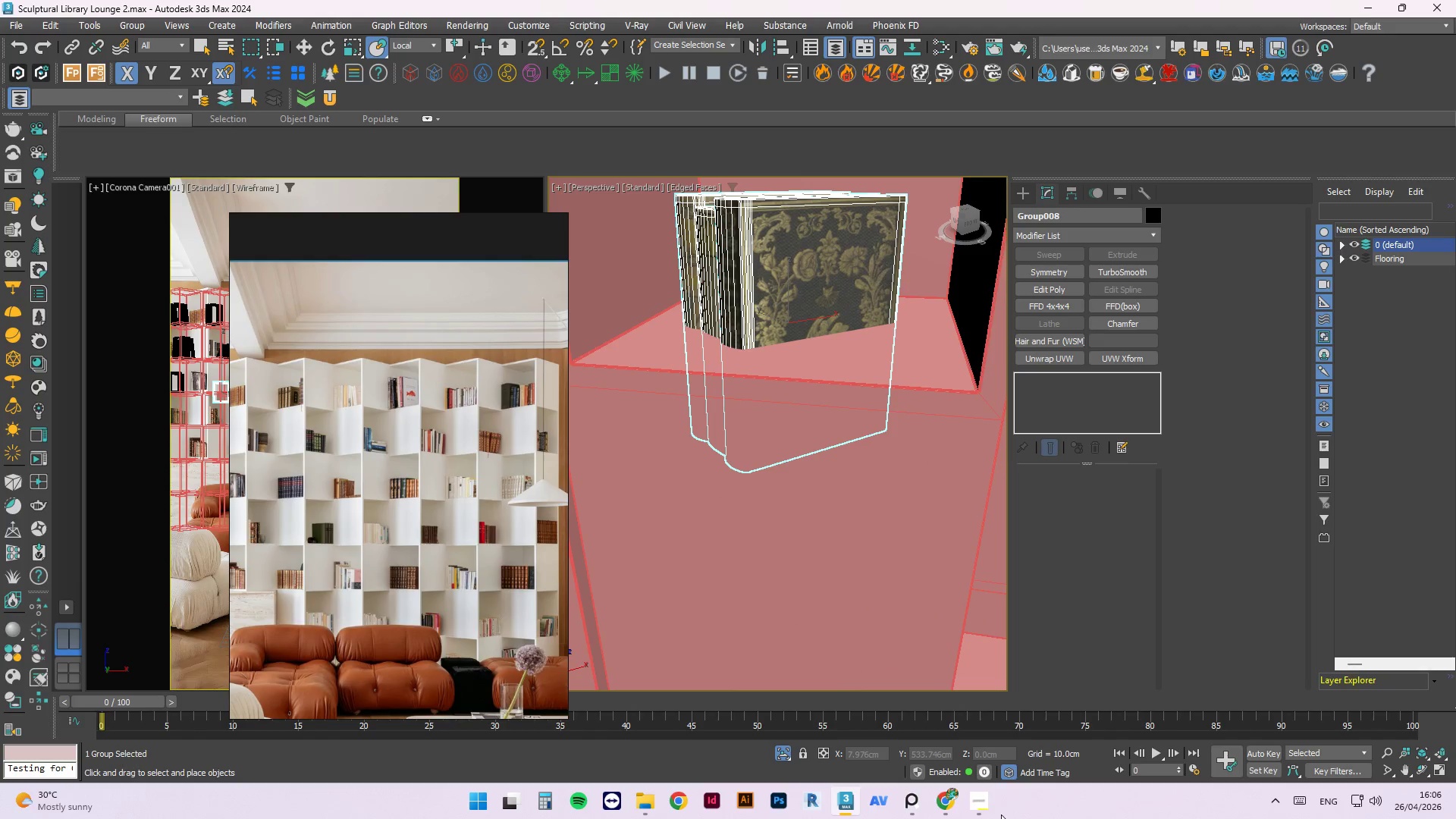 
scroll: coordinate [682, 284], scroll_direction: up, amount: 5.0
 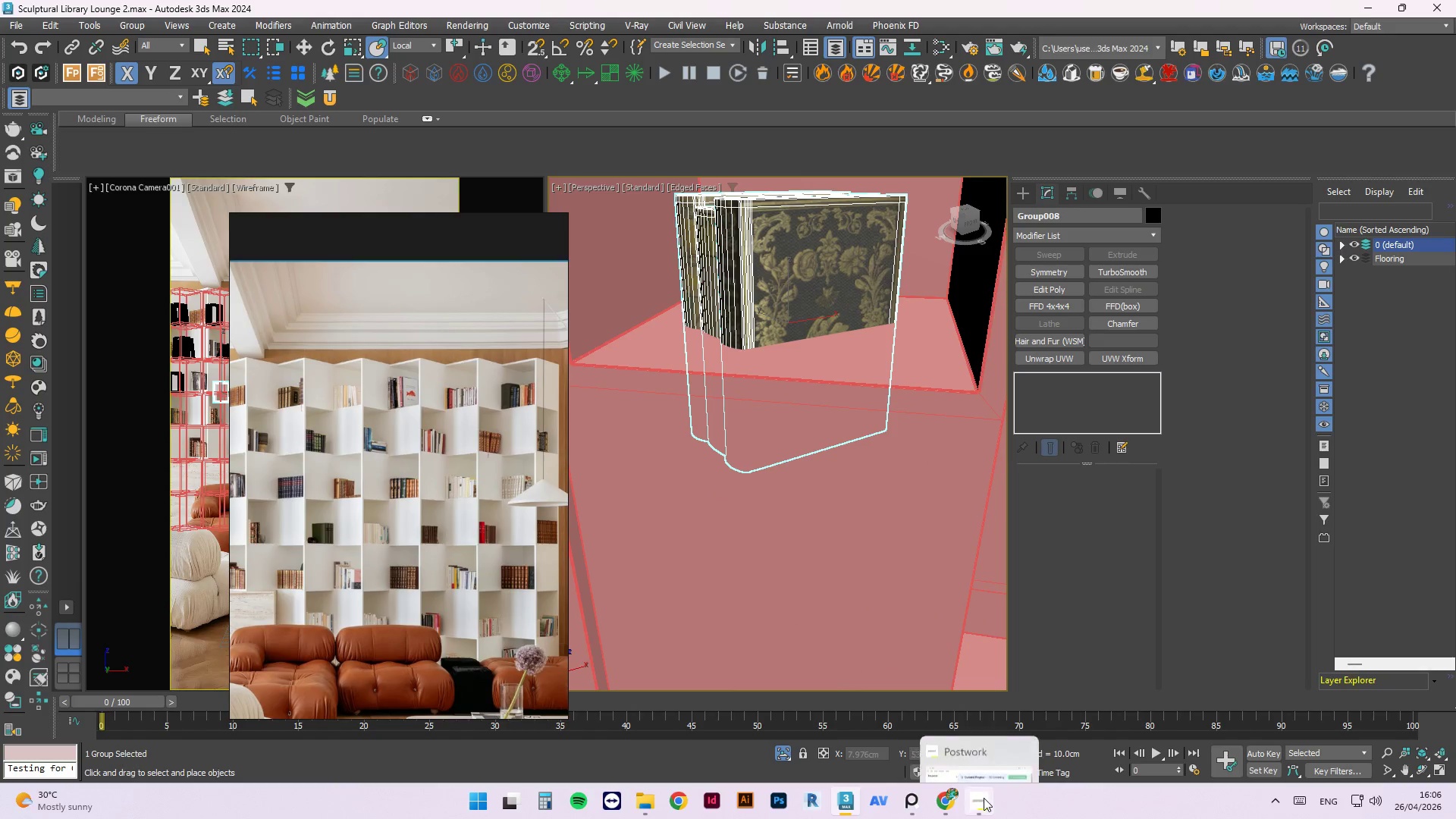 
left_click([981, 799])
 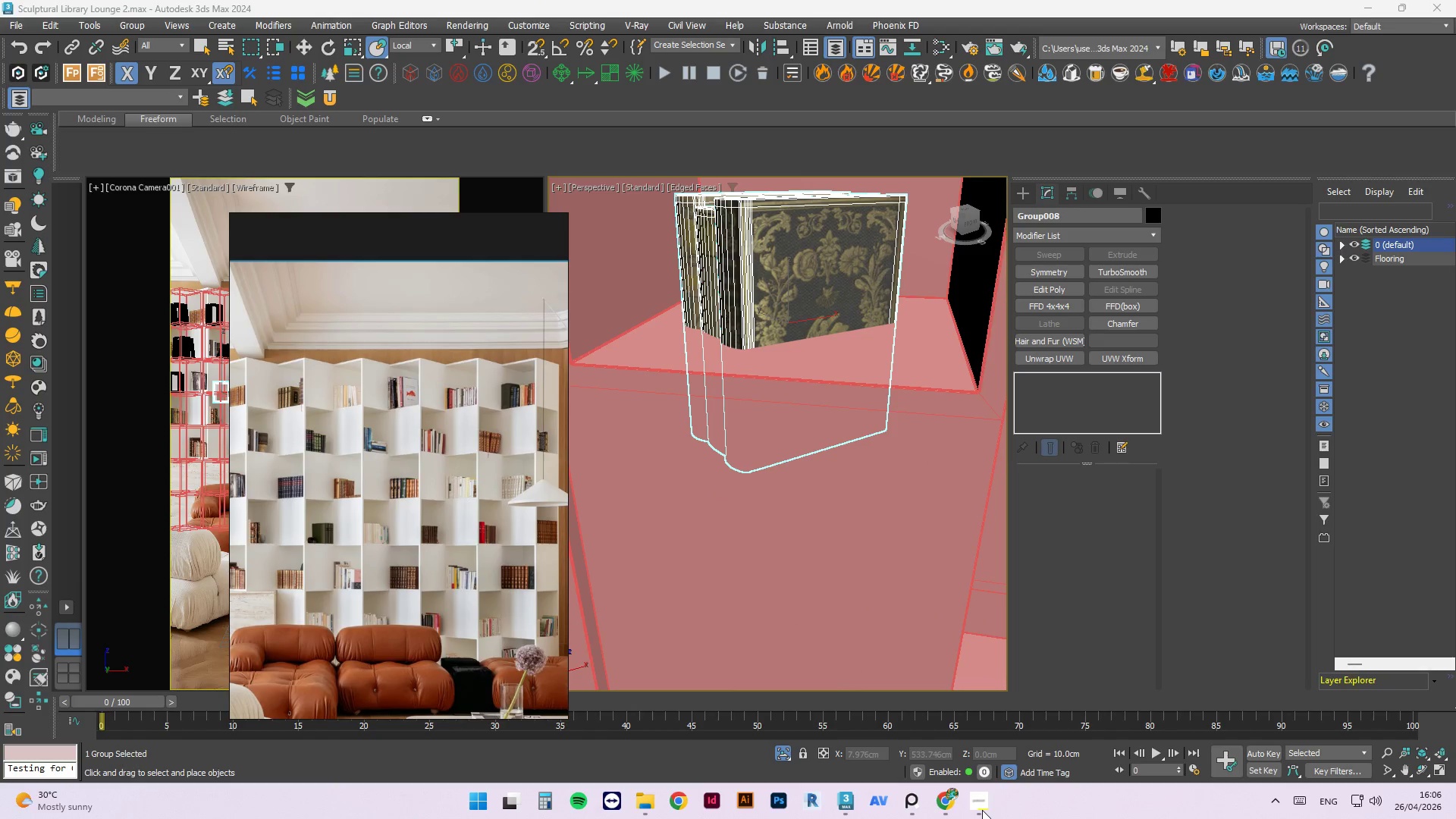 
left_click([982, 809])